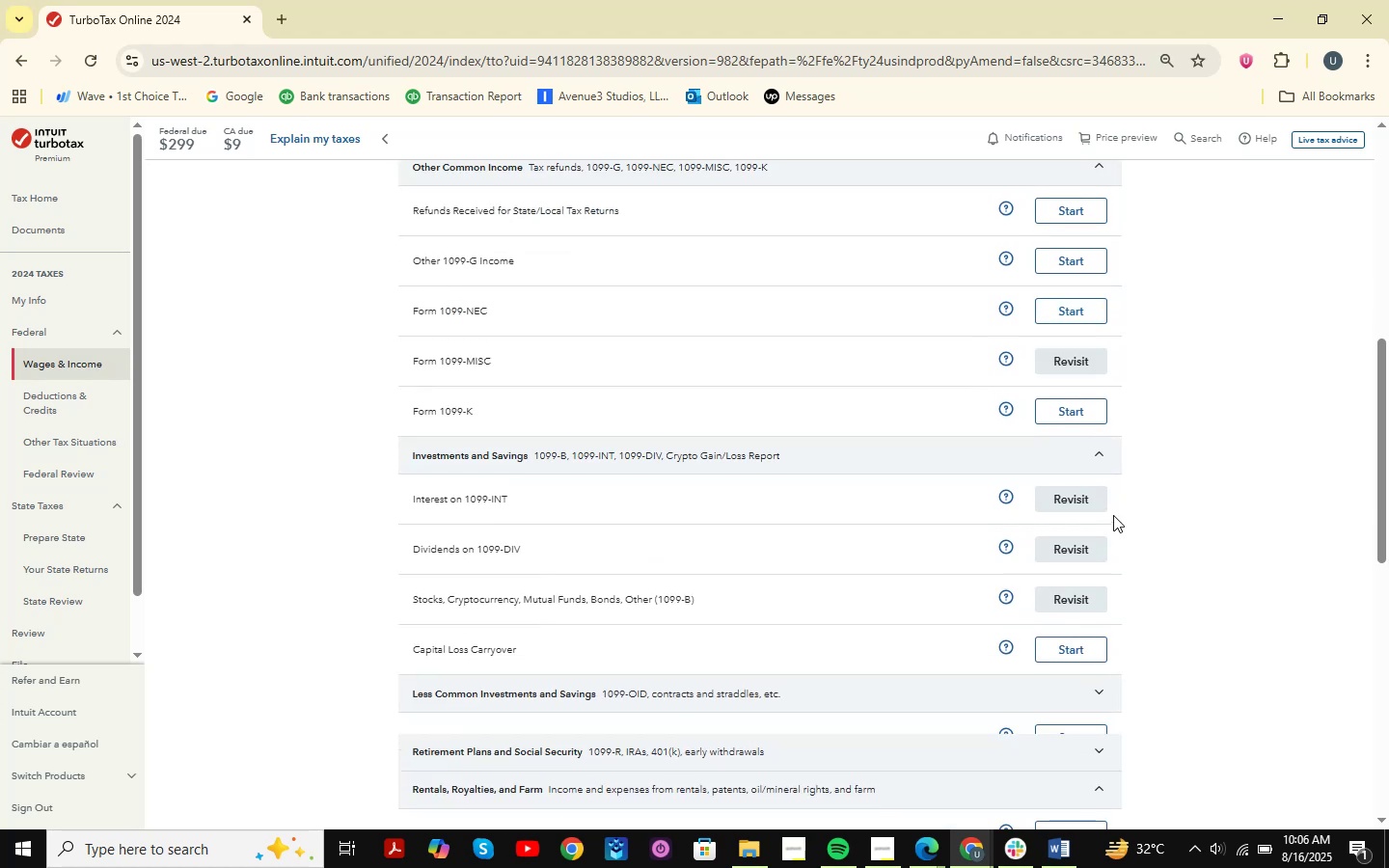 
scroll: coordinate [1077, 533], scroll_direction: down, amount: 5.0
 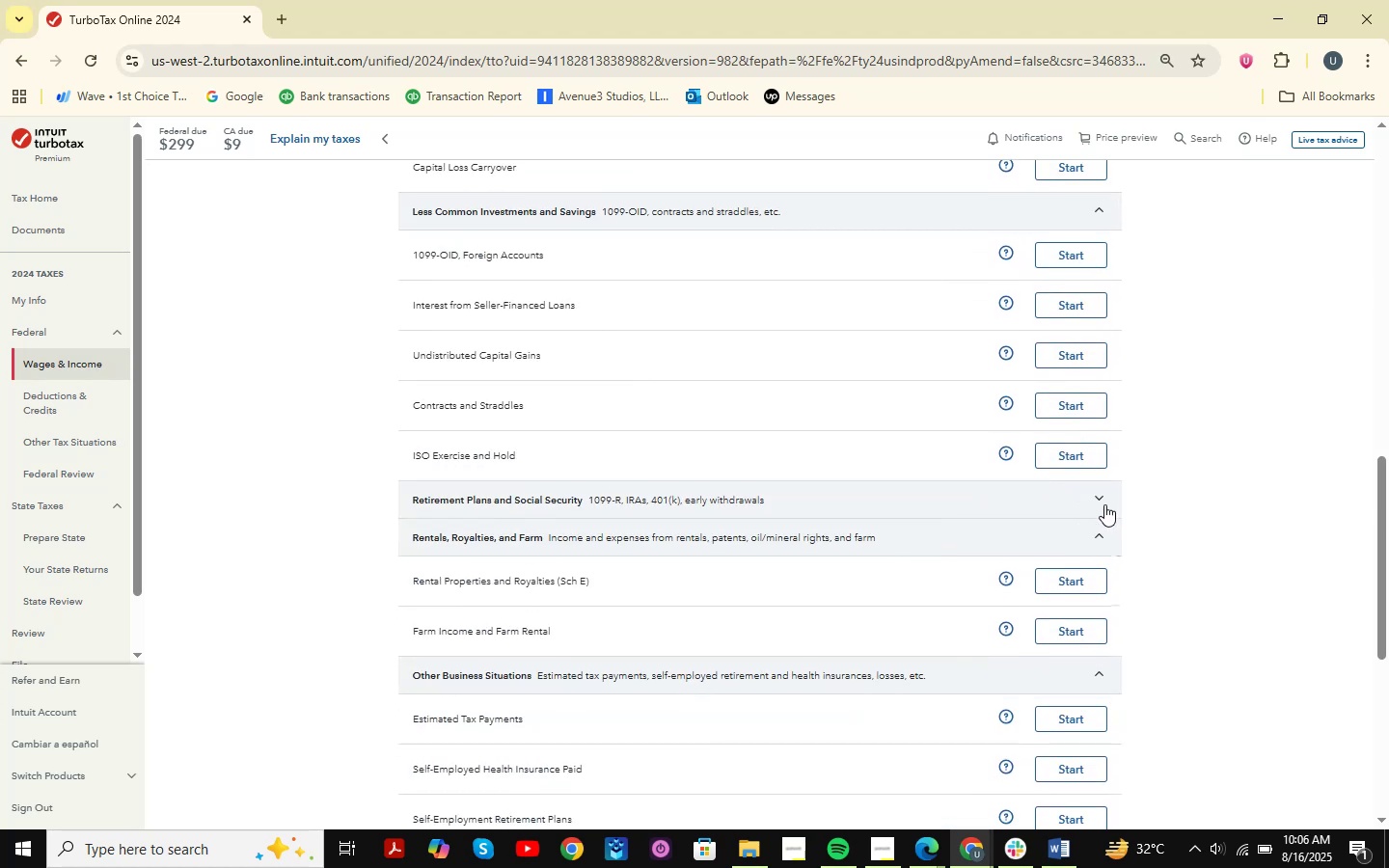 
left_click([1103, 499])
 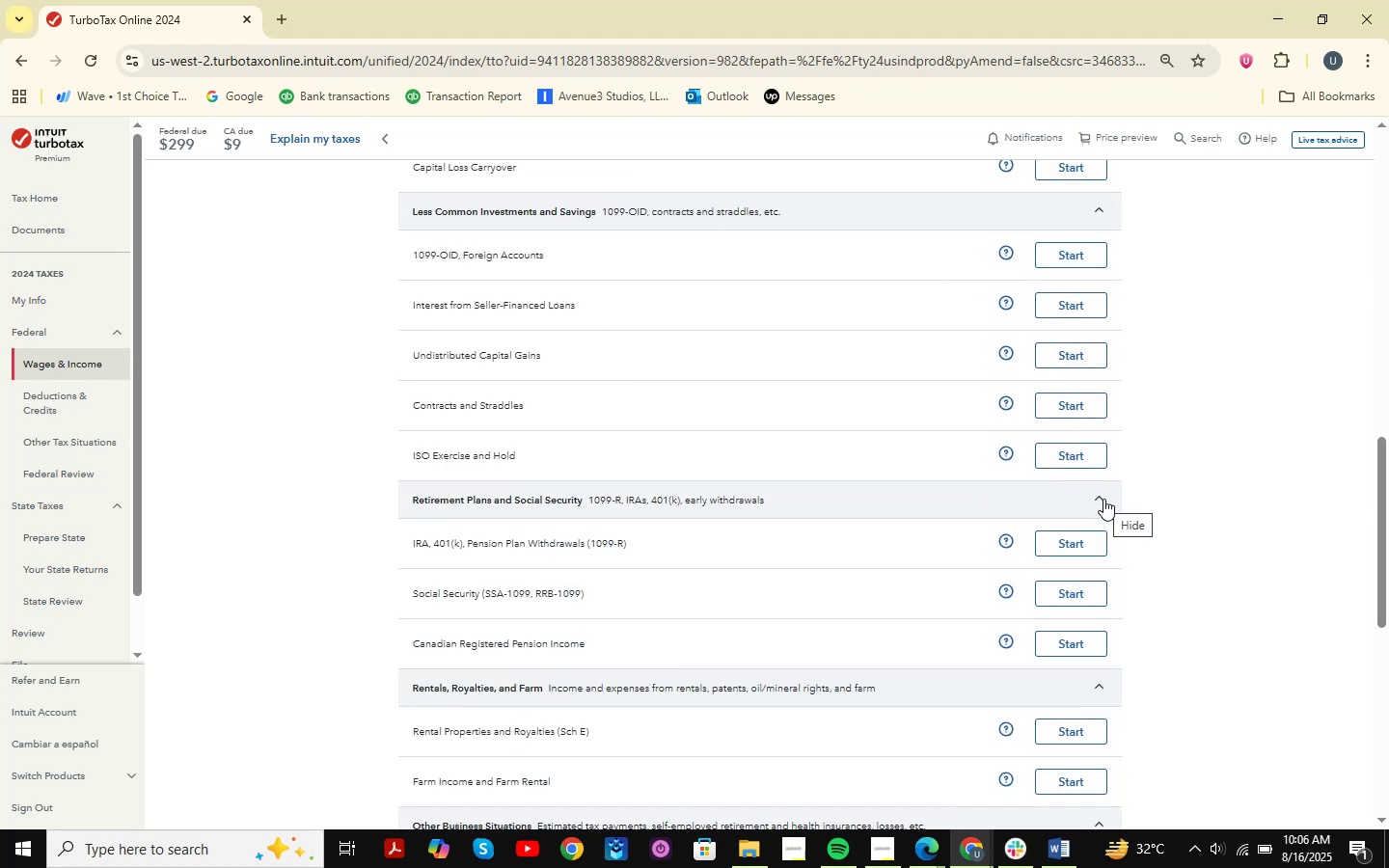 
scroll: coordinate [1088, 422], scroll_direction: down, amount: 8.0
 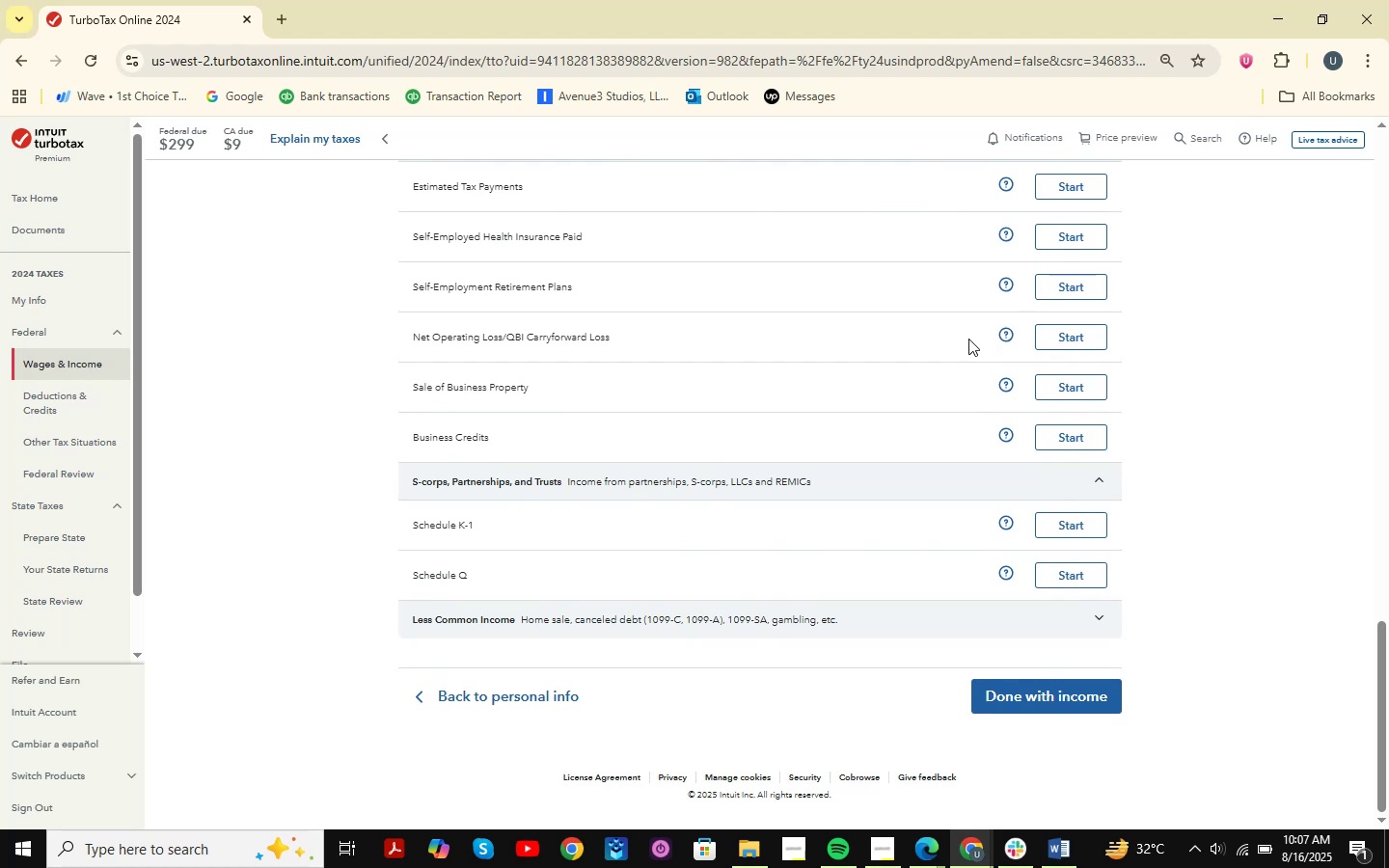 
wait(19.21)
 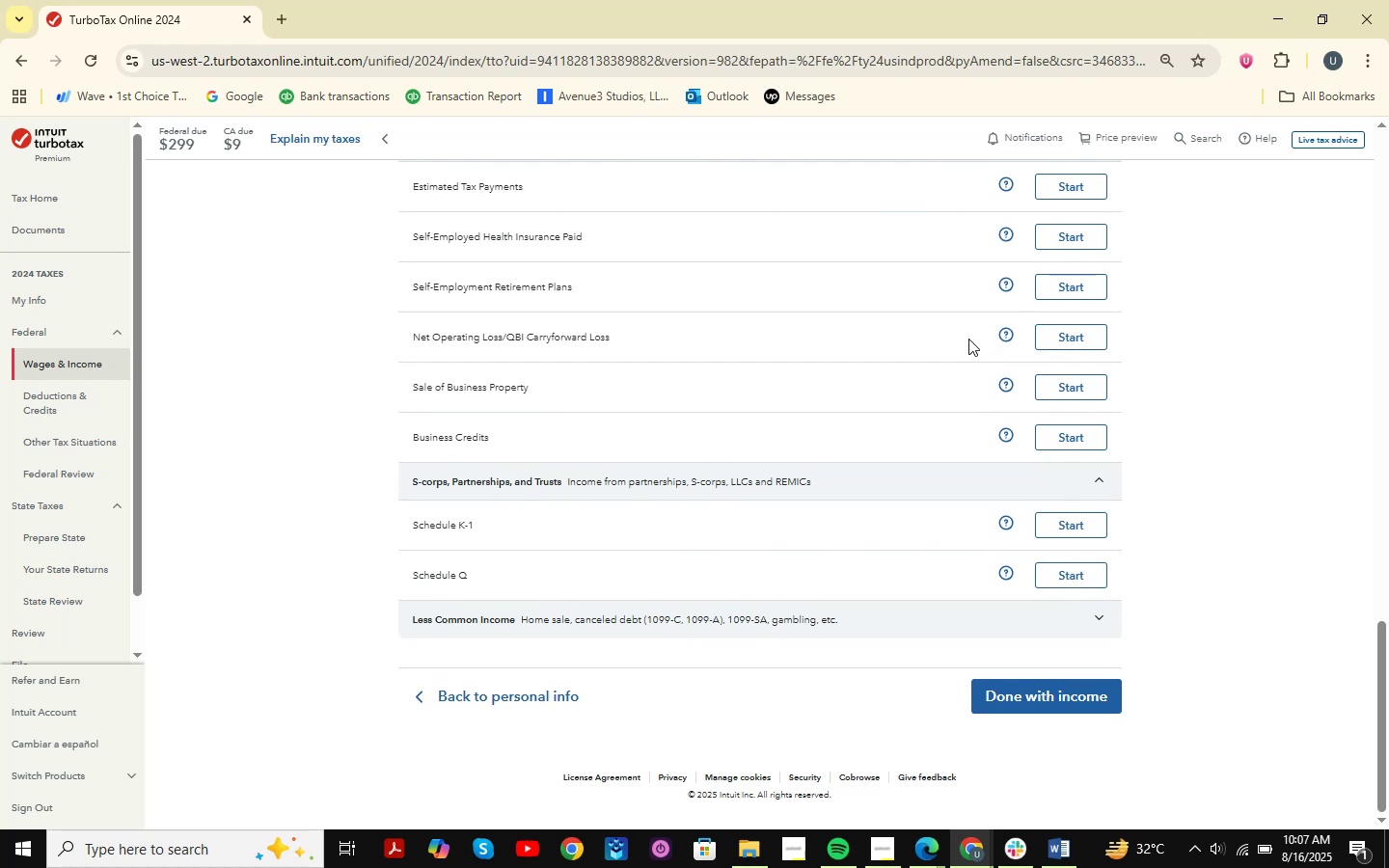 
scroll: coordinate [1139, 373], scroll_direction: down, amount: 3.0
 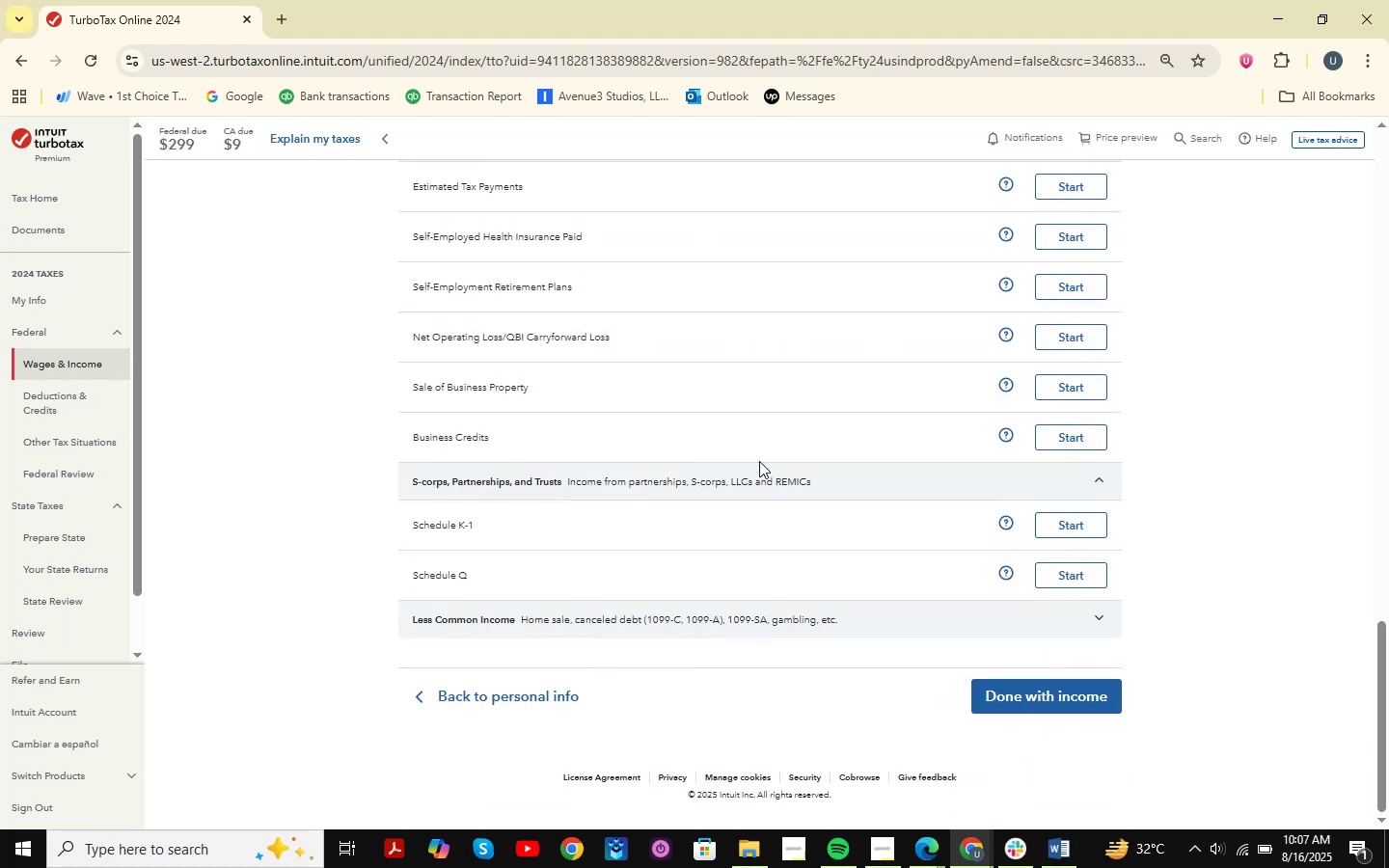 
left_click([1089, 620])
 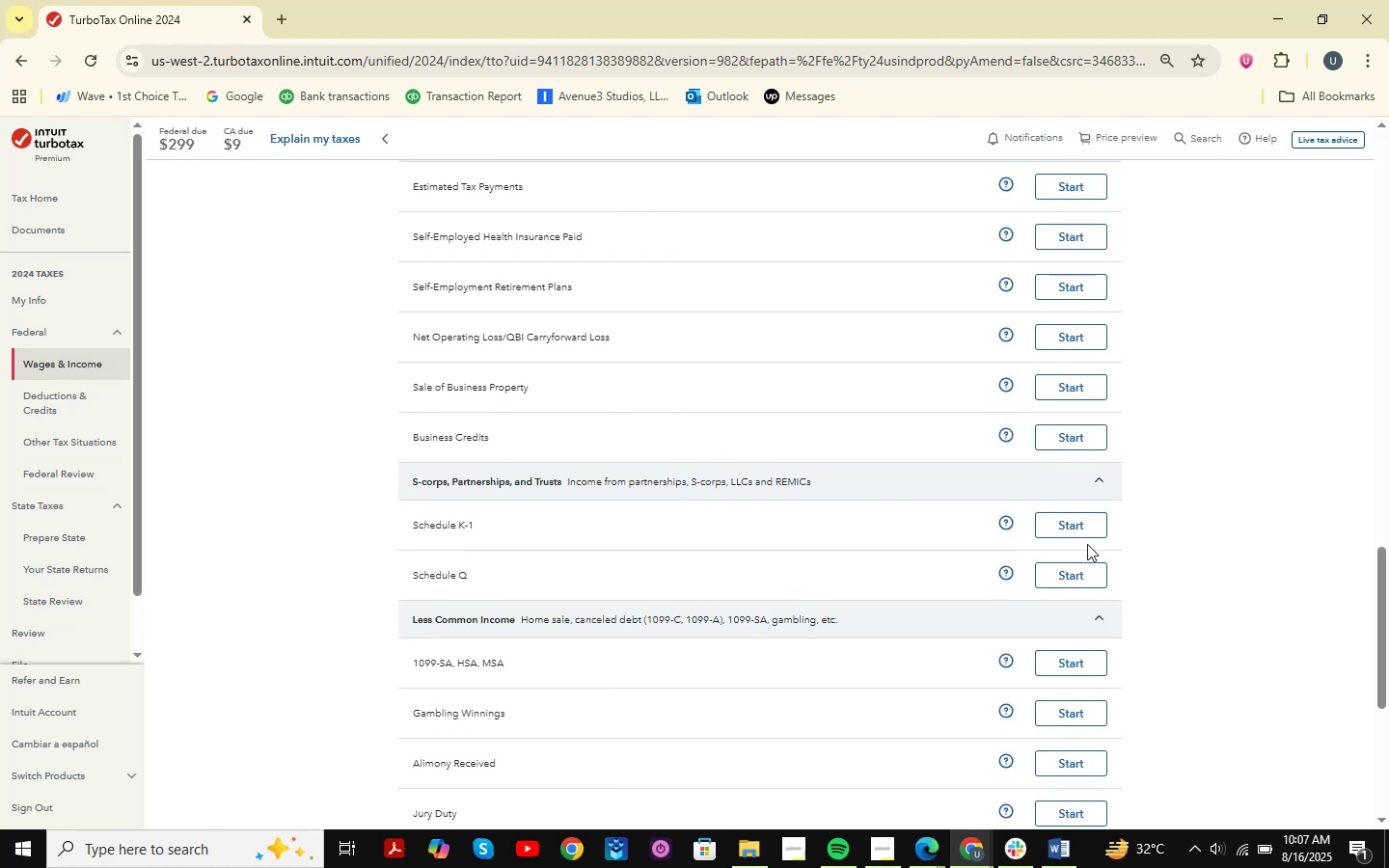 
scroll: coordinate [887, 432], scroll_direction: up, amount: 21.0
 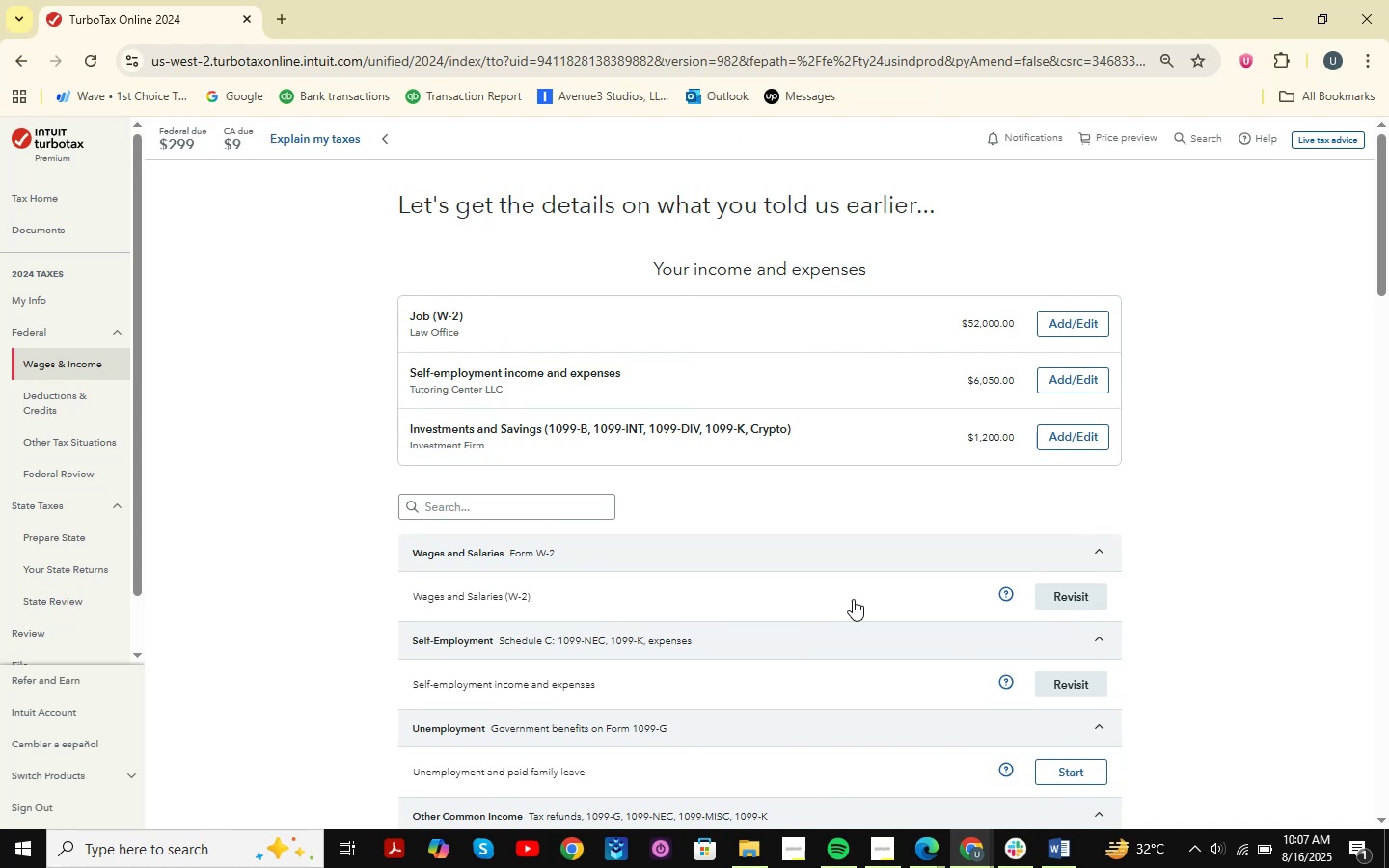 
left_click([963, 849])
 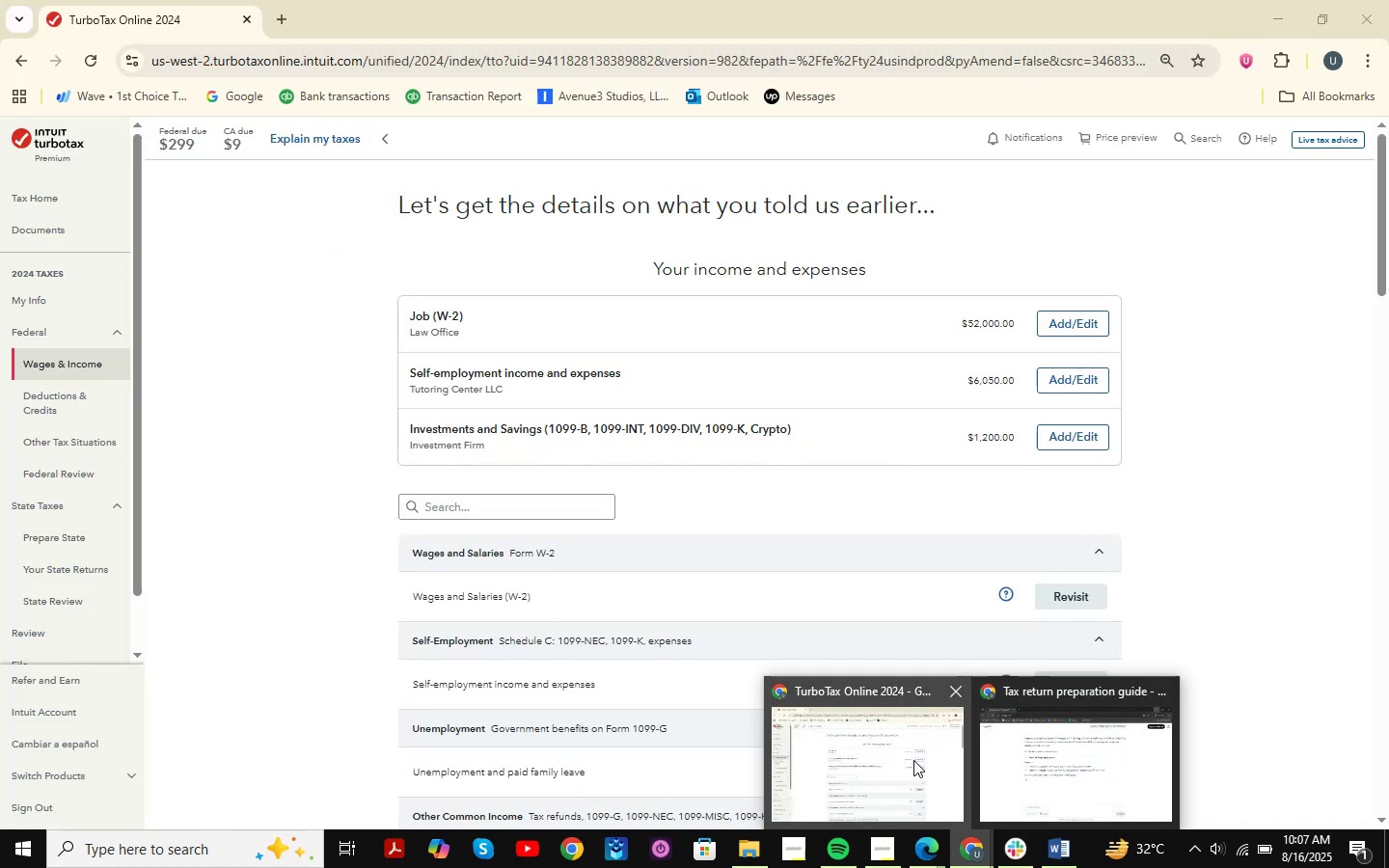 
left_click([913, 760])
 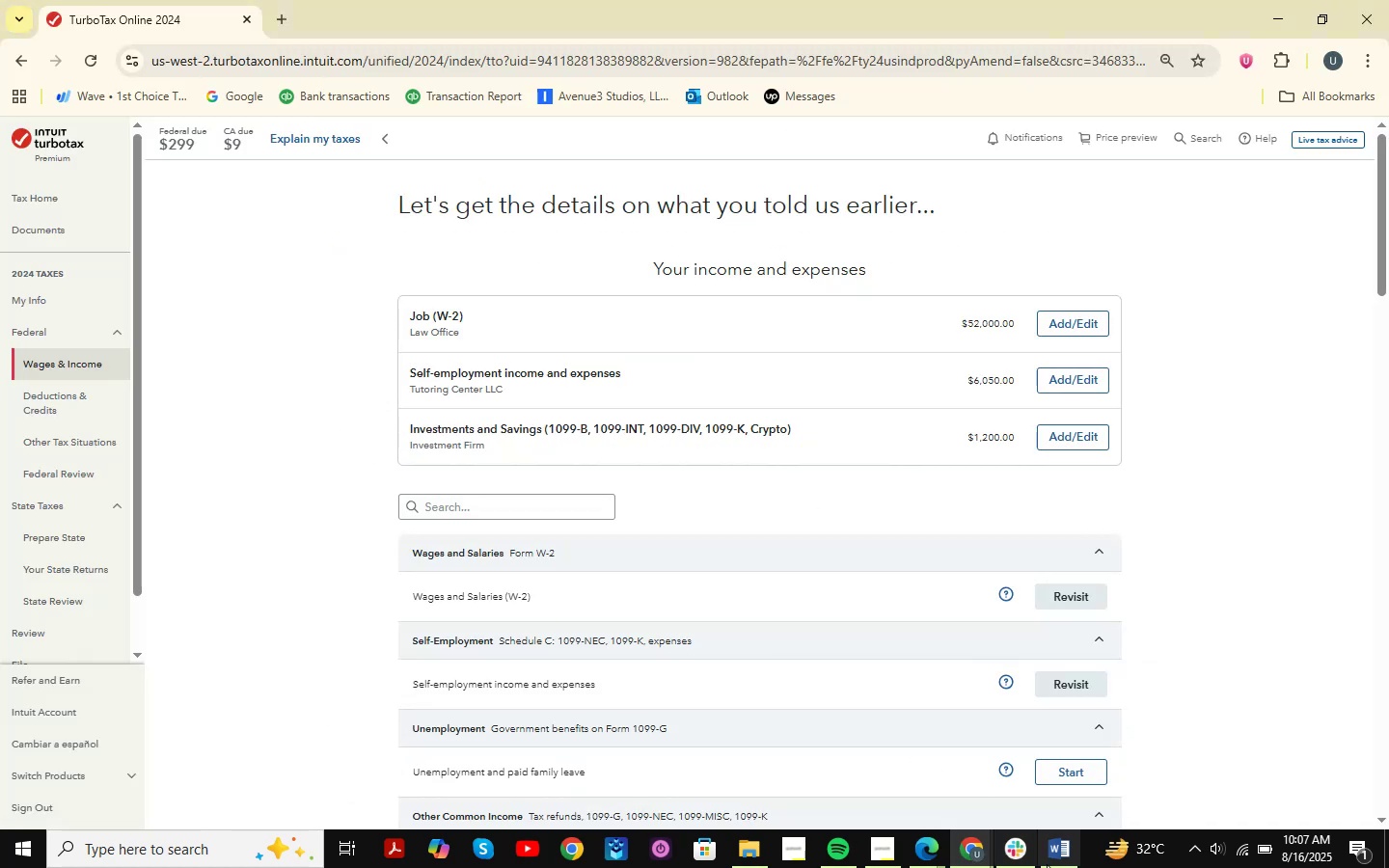 
left_click([1050, 862])
 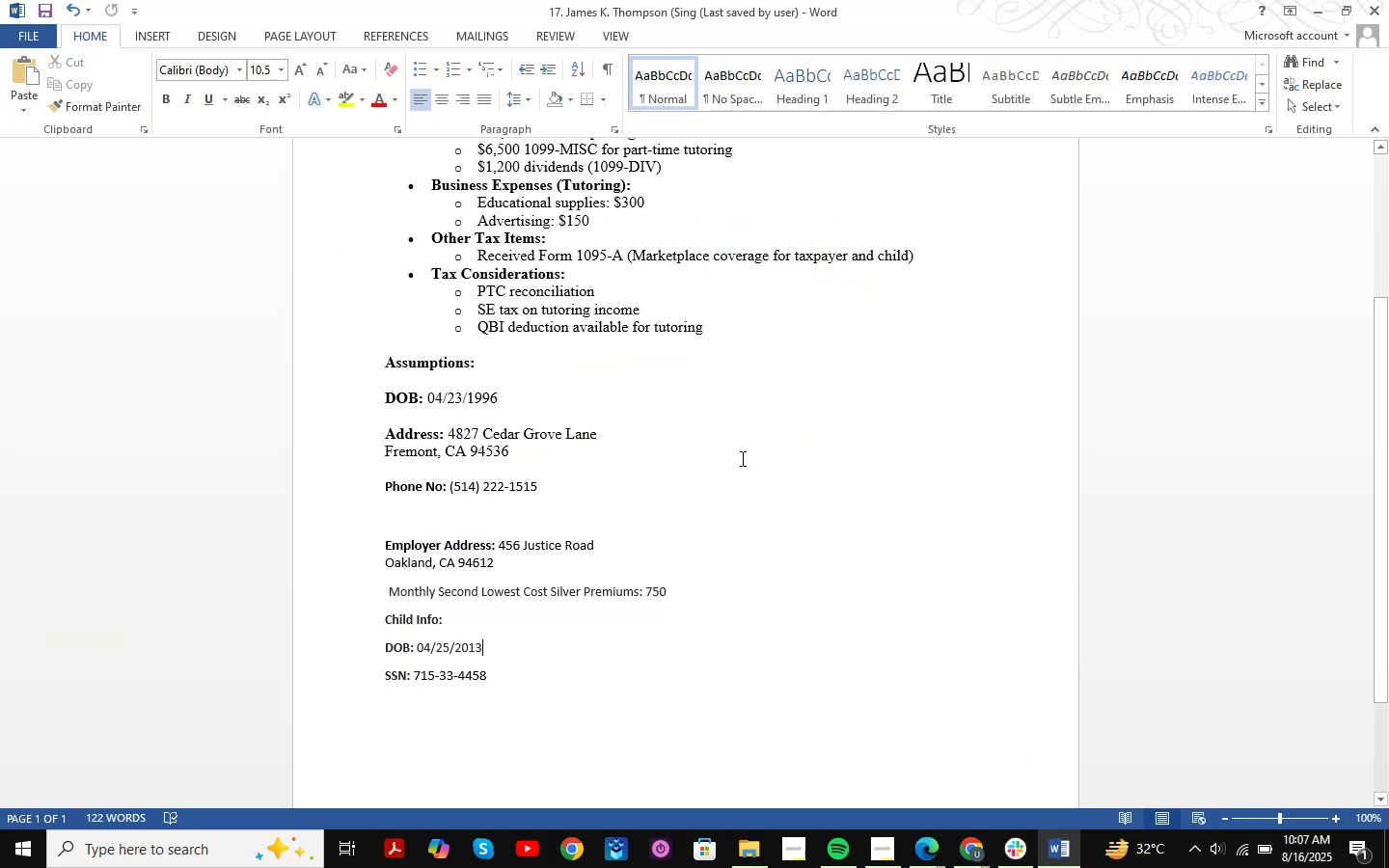 
scroll: coordinate [741, 458], scroll_direction: up, amount: 13.0
 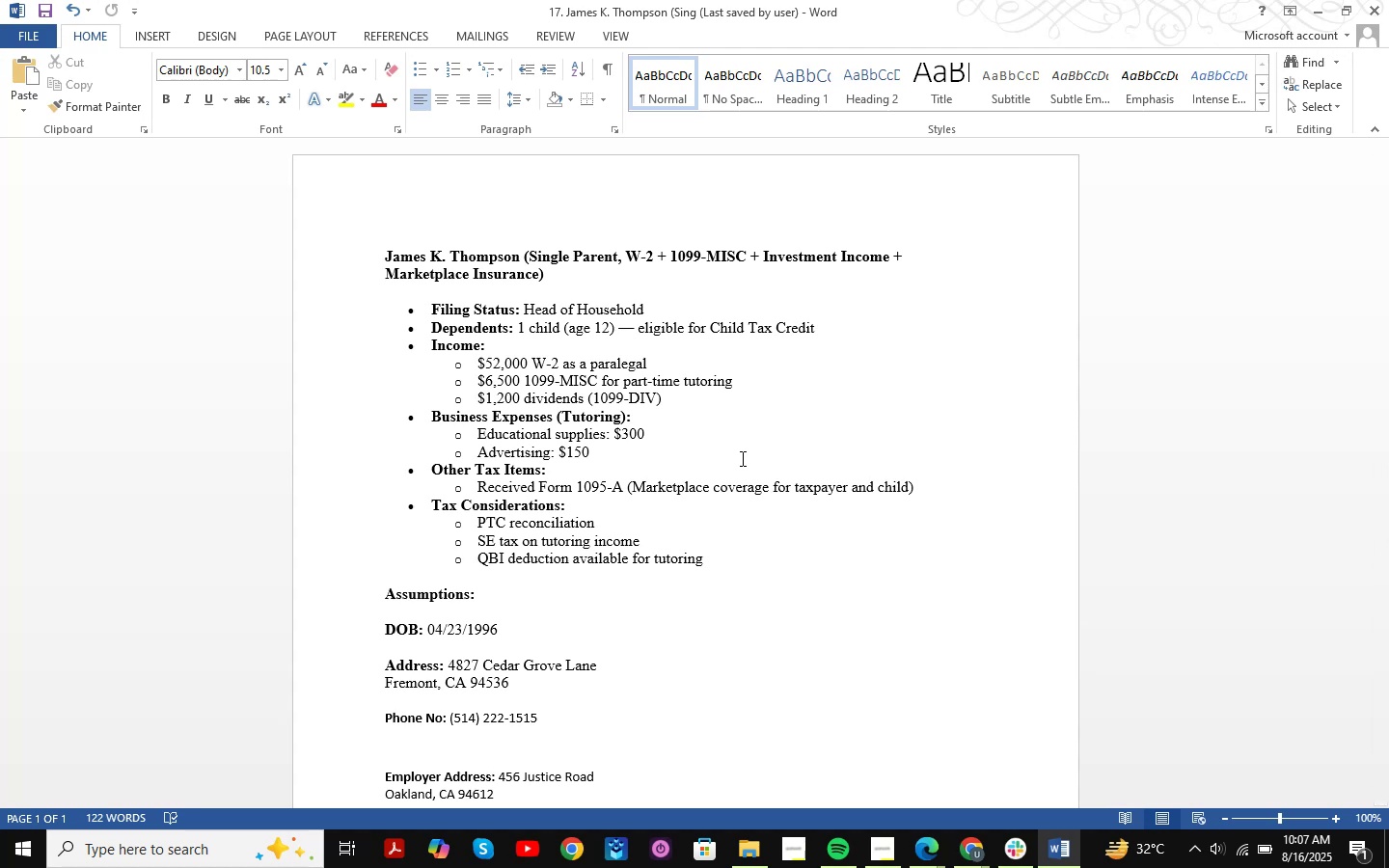 
wait(9.36)
 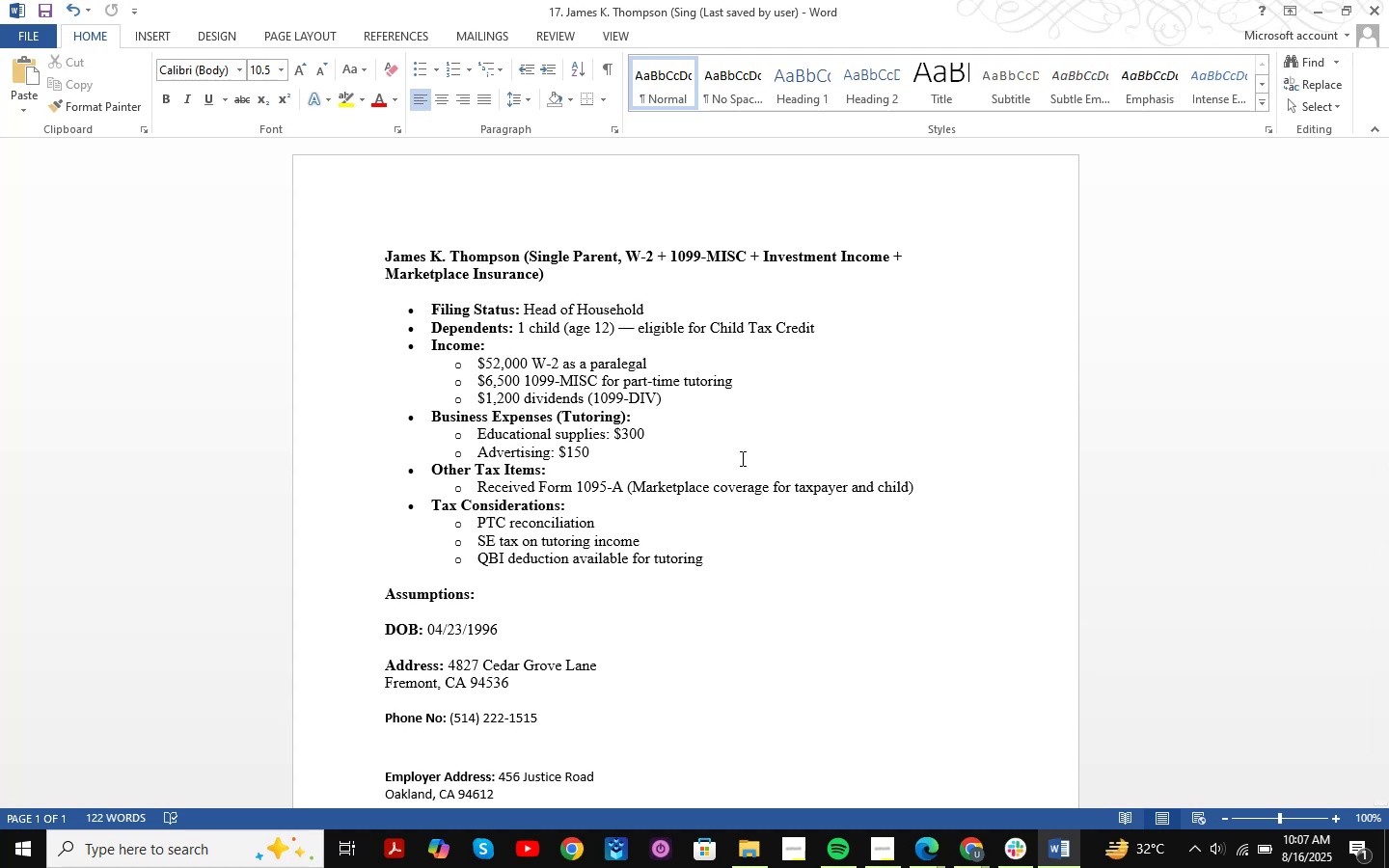 
left_click([1321, 19])
 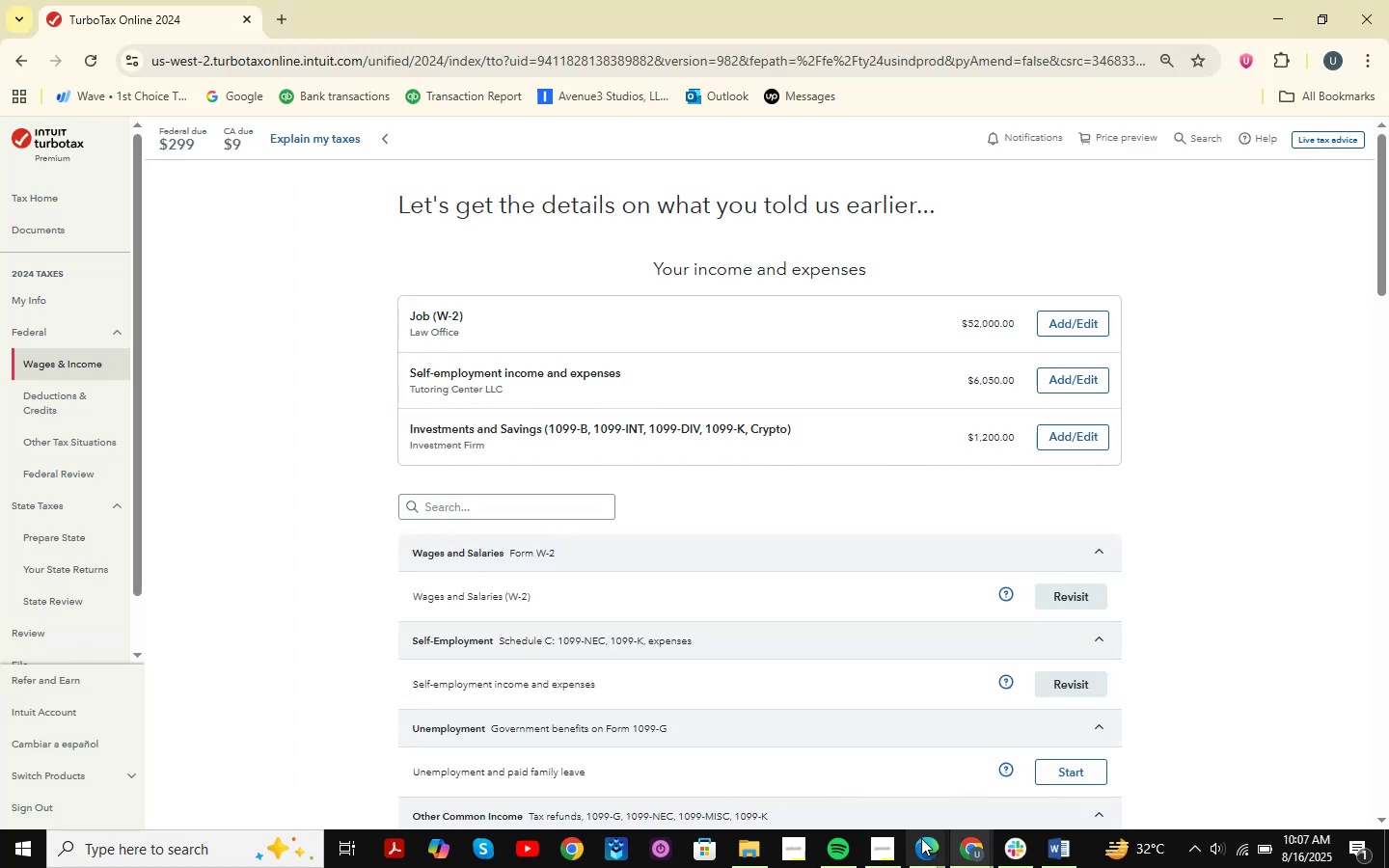 
left_click([930, 843])
 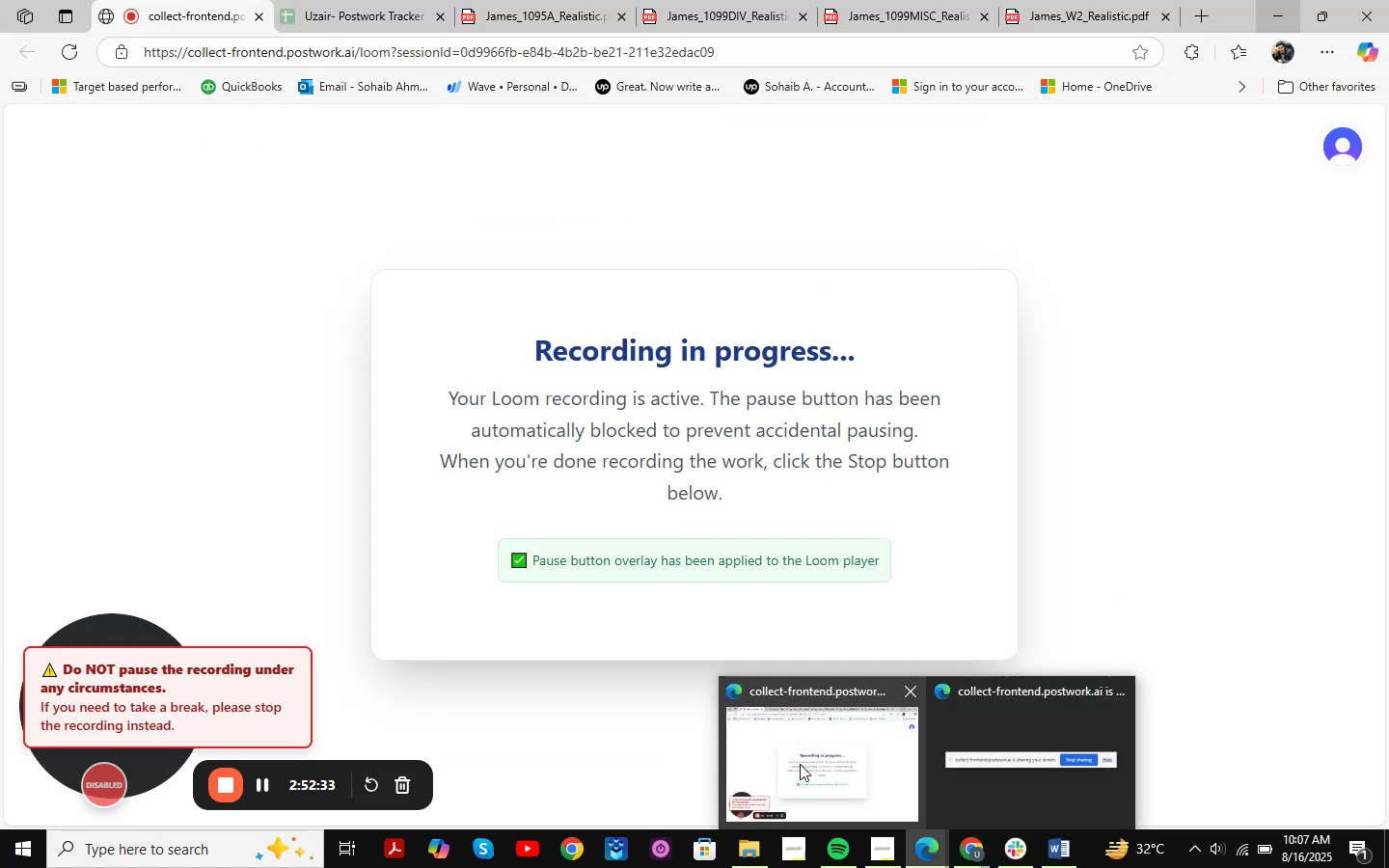 
left_click([800, 764])
 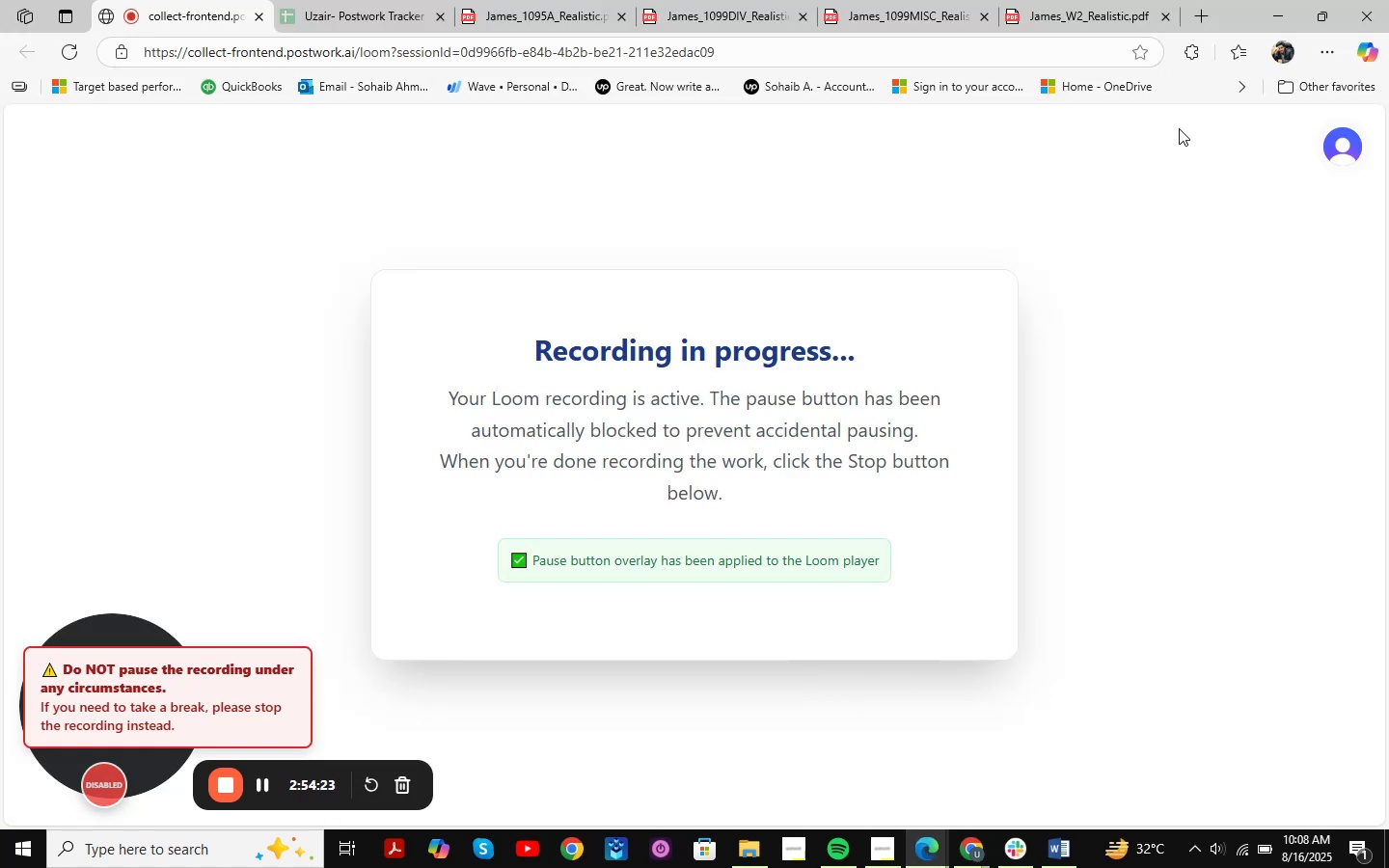 
double_click([879, 0])
 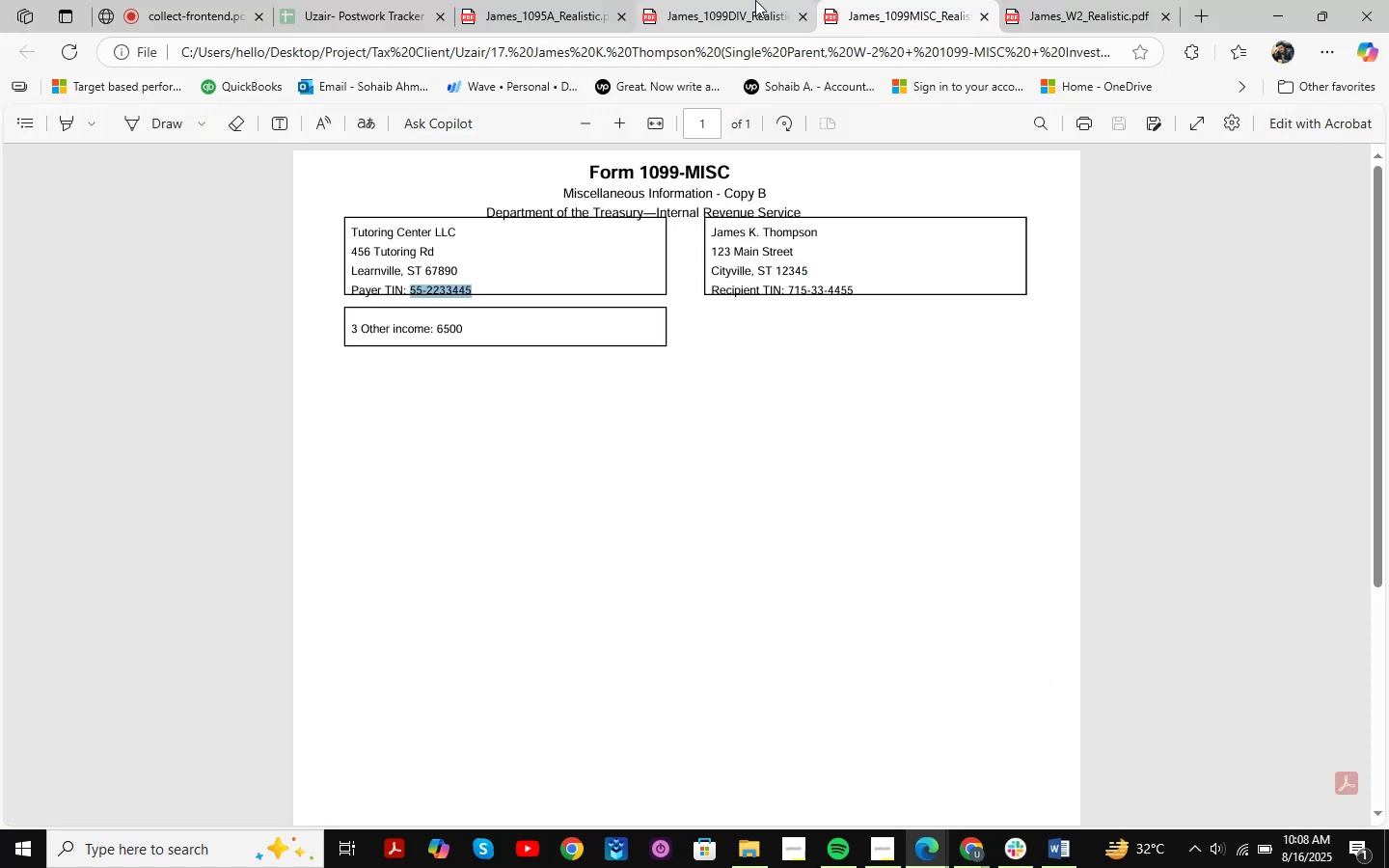 
triple_click([755, 0])
 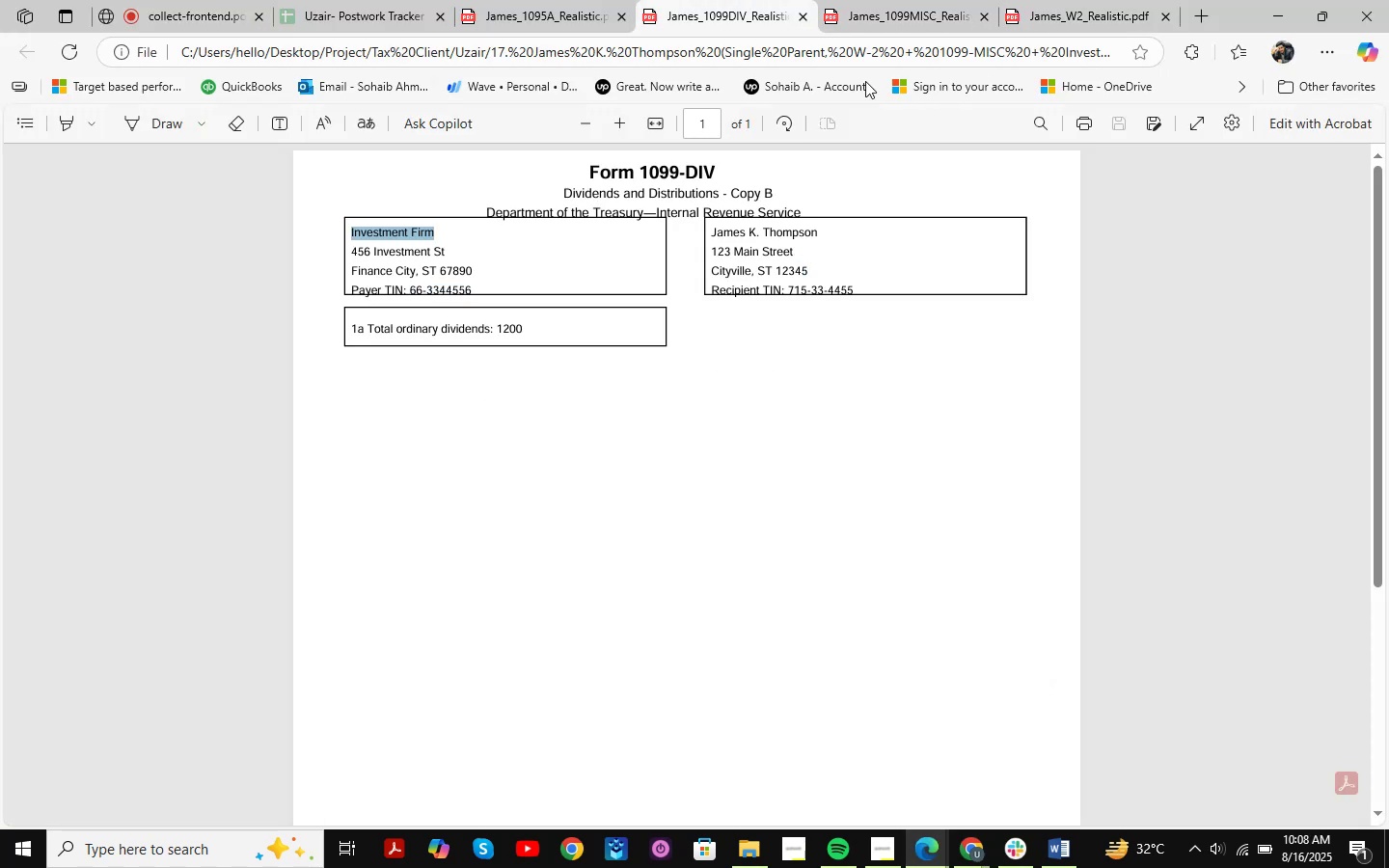 
left_click([513, 0])
 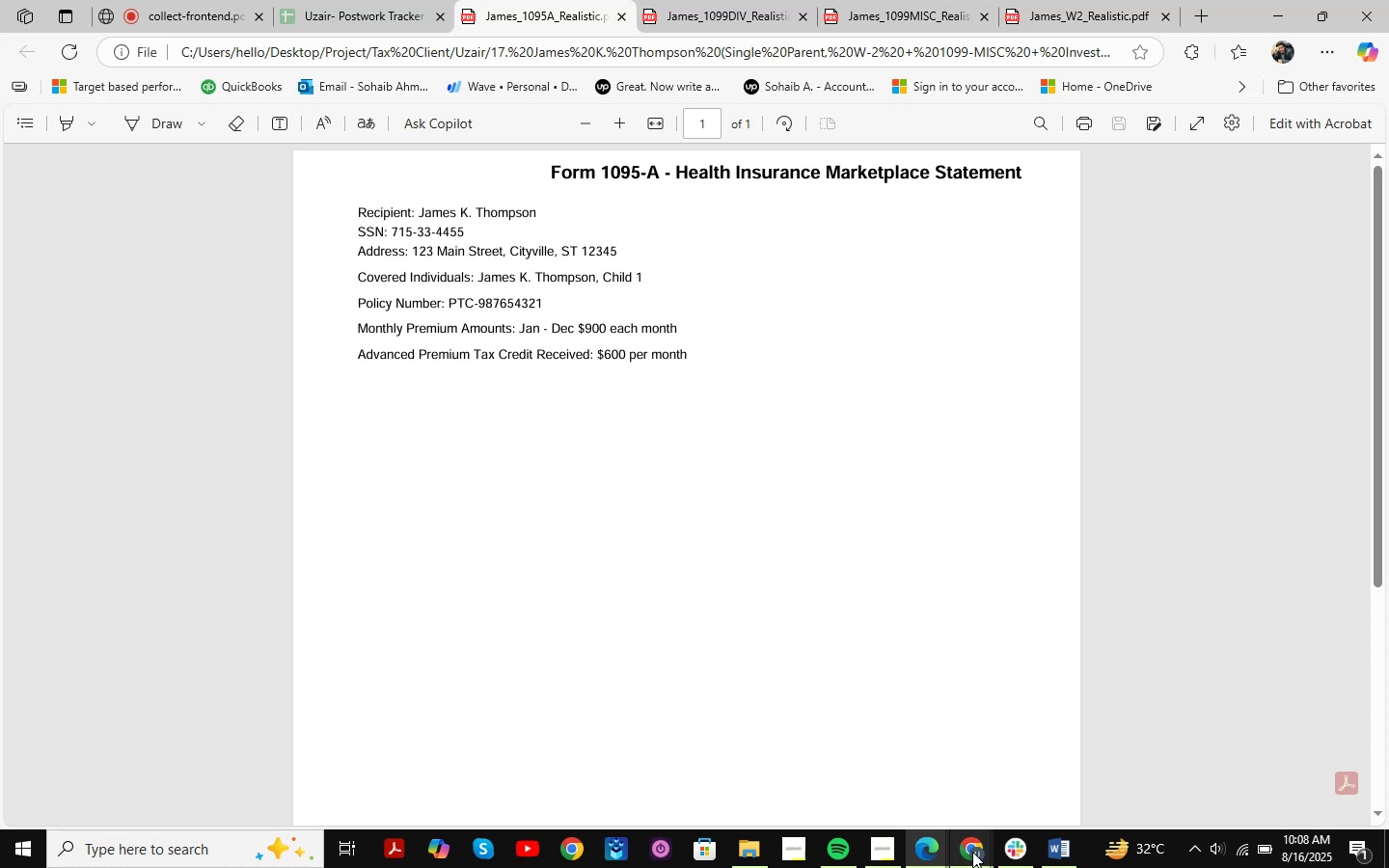 
wait(5.3)
 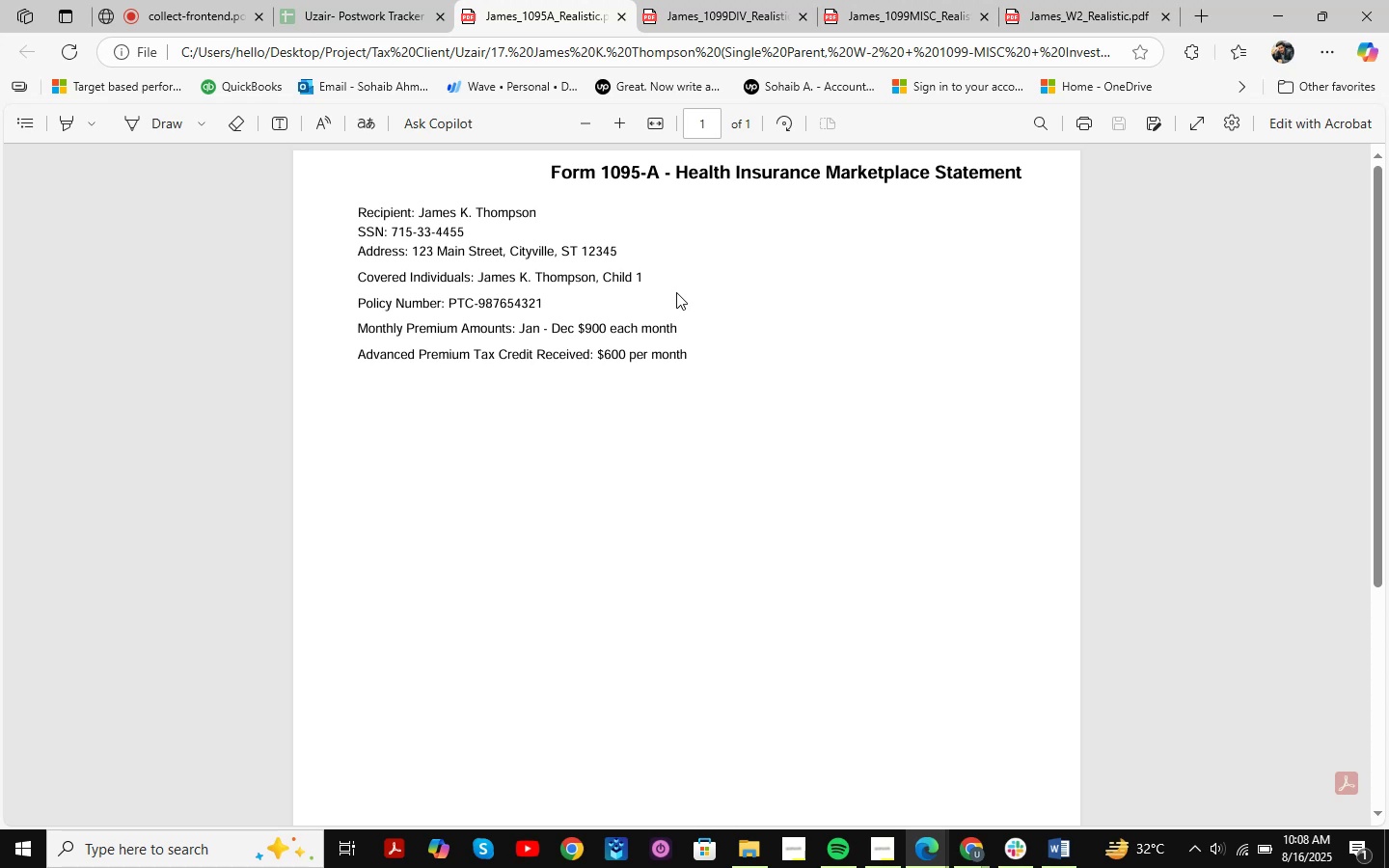 
left_click([829, 719])
 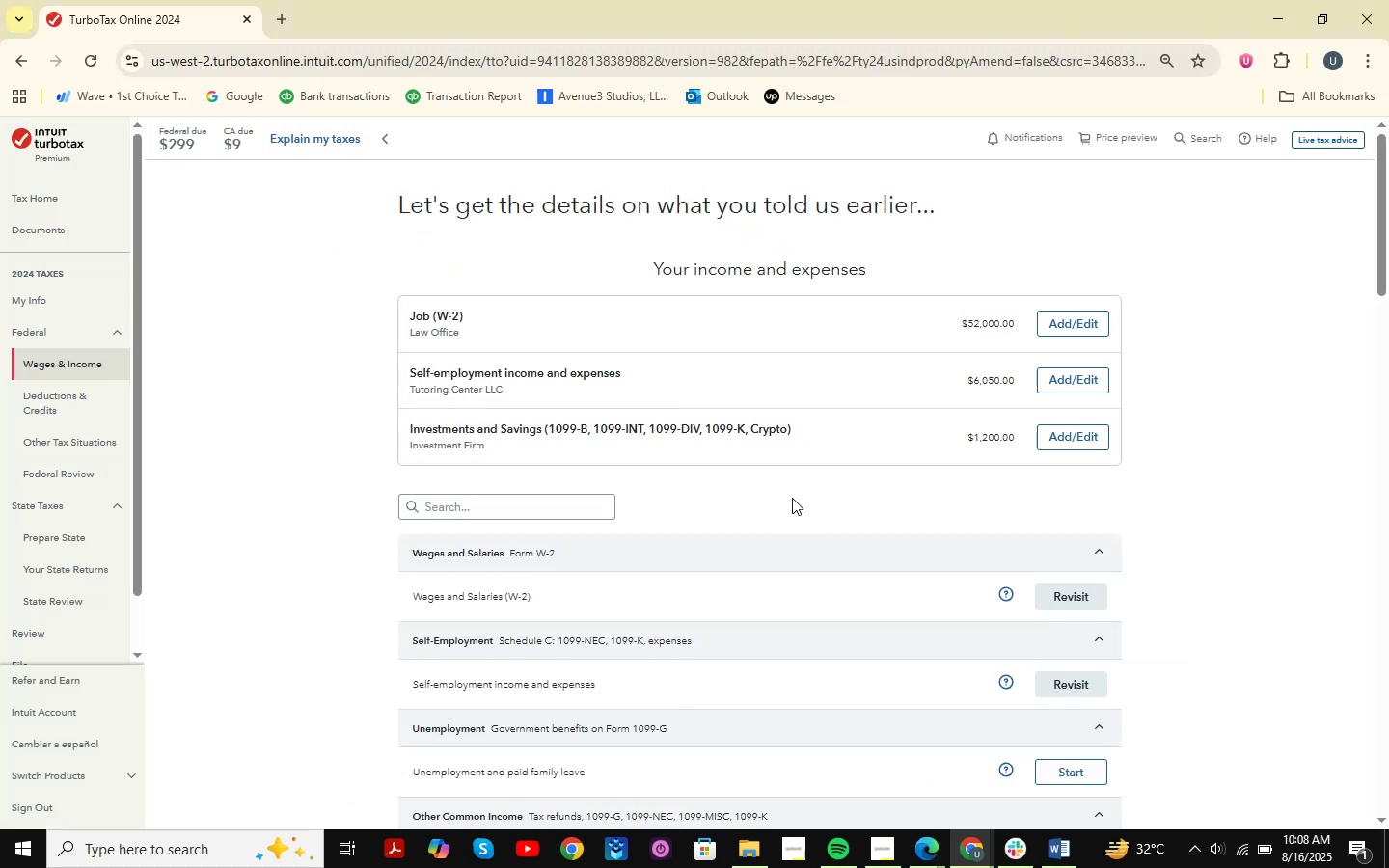 
scroll: coordinate [911, 561], scroll_direction: down, amount: 25.0
 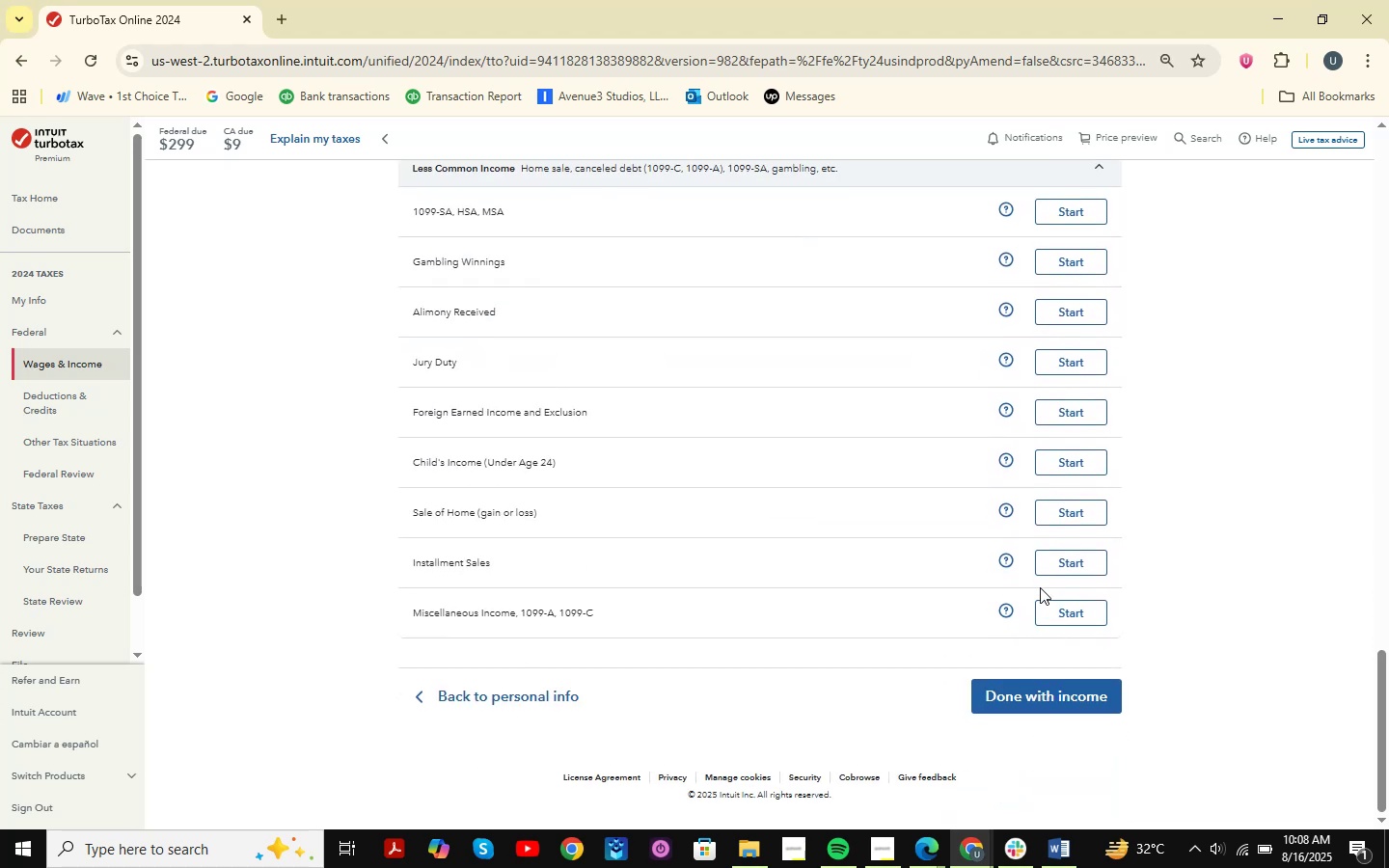 
scroll: coordinate [839, 497], scroll_direction: up, amount: 4.0
 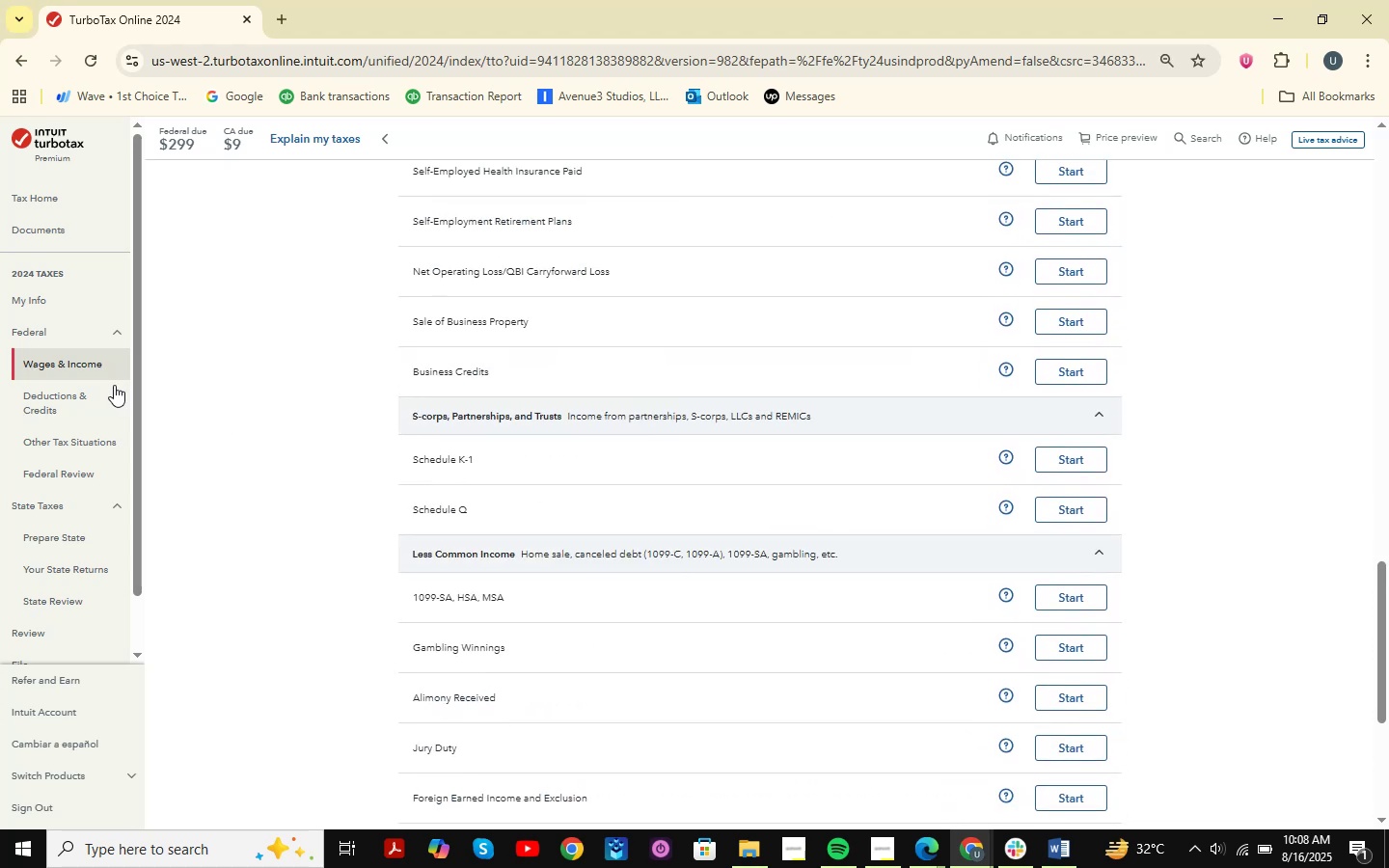 
left_click([105, 400])
 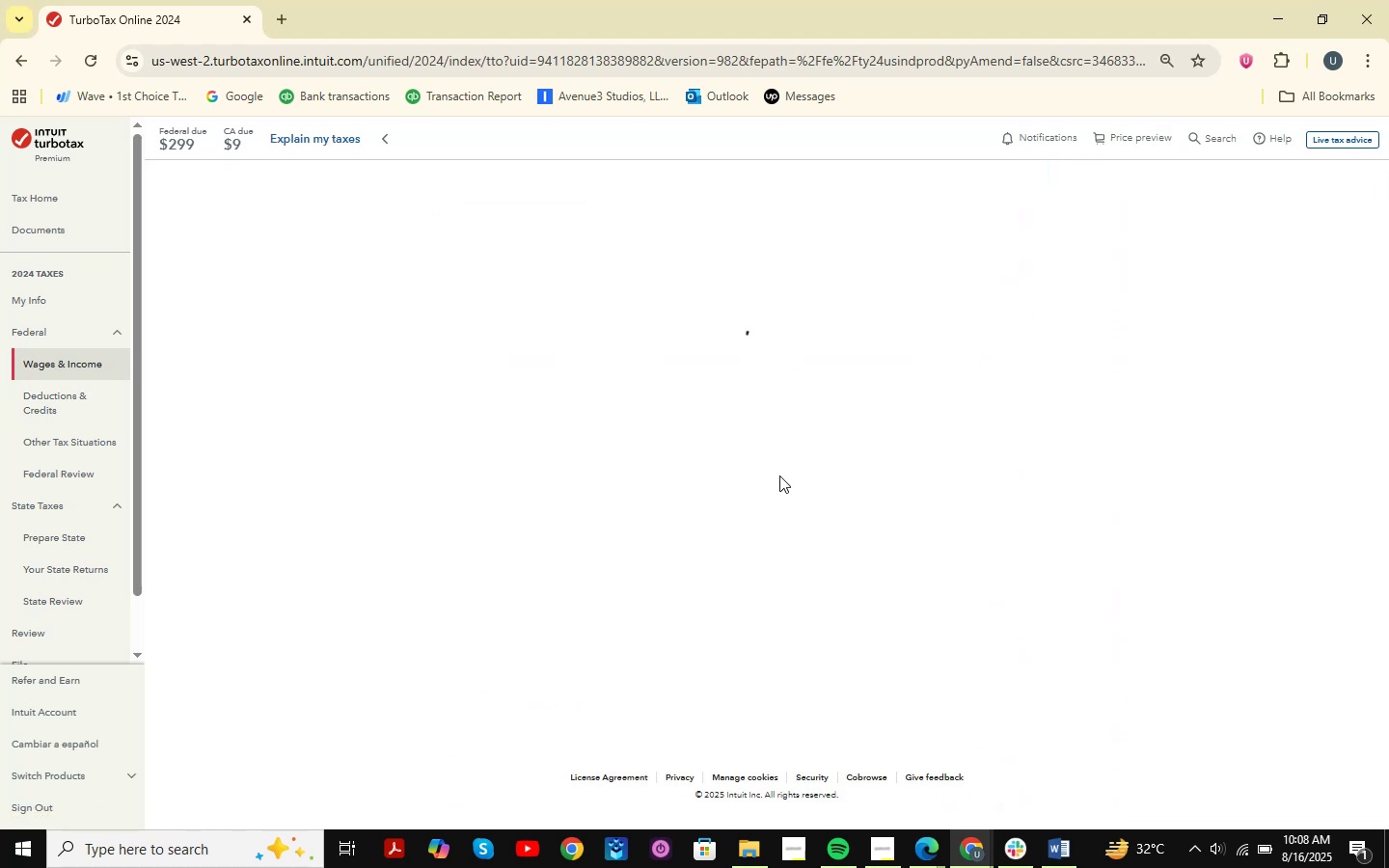 
wait(9.04)
 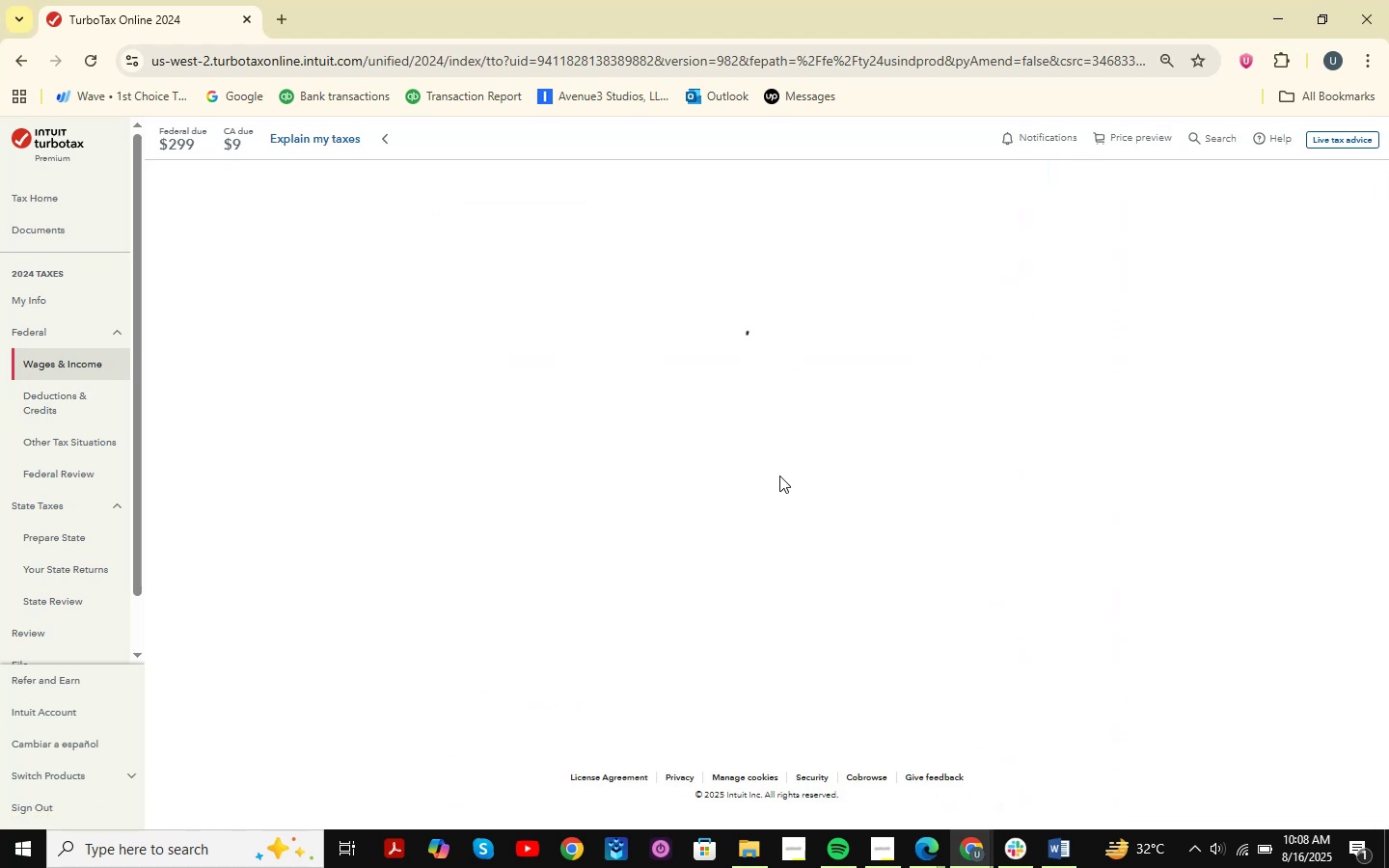 
left_click([87, 440])
 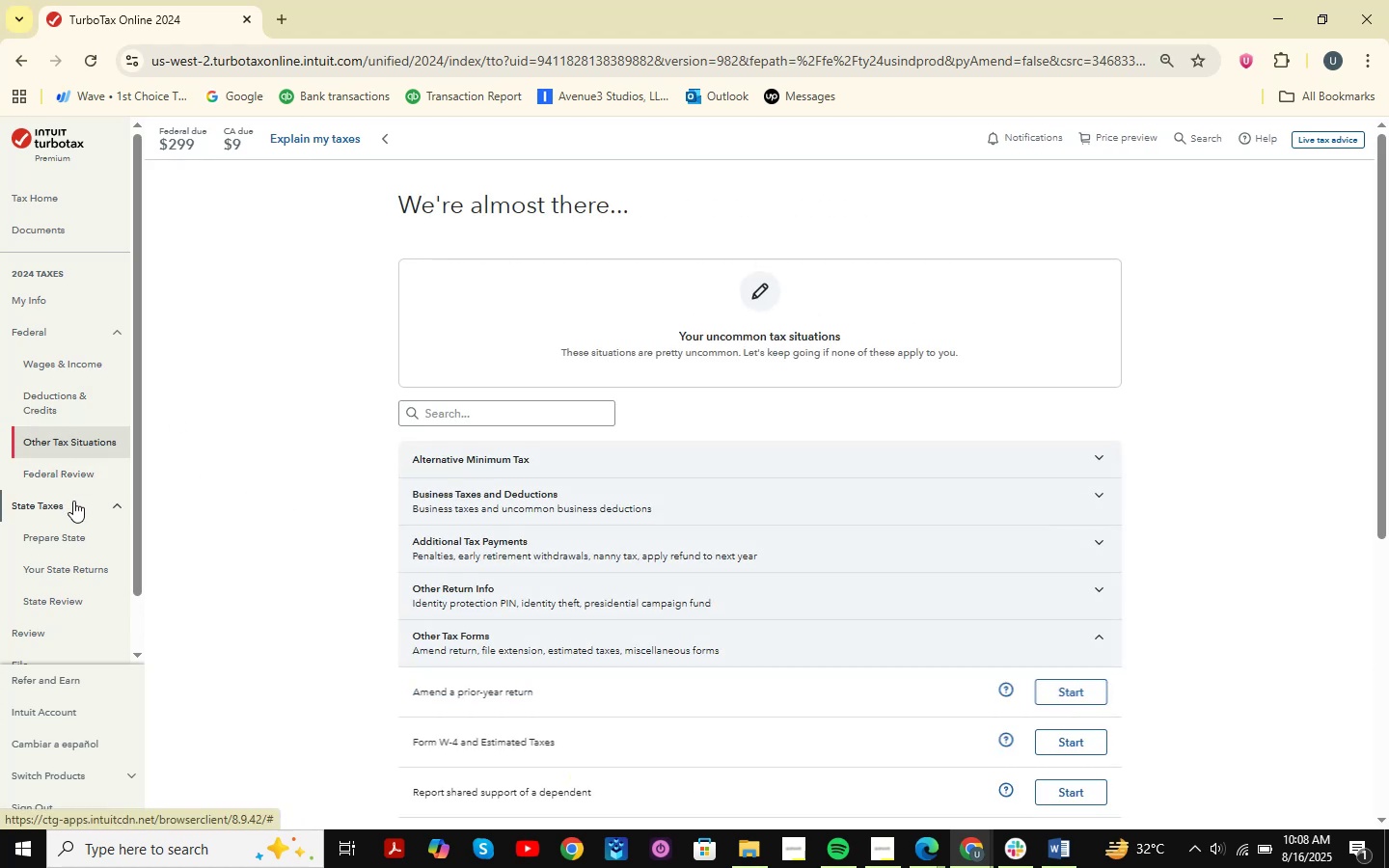 
wait(7.82)
 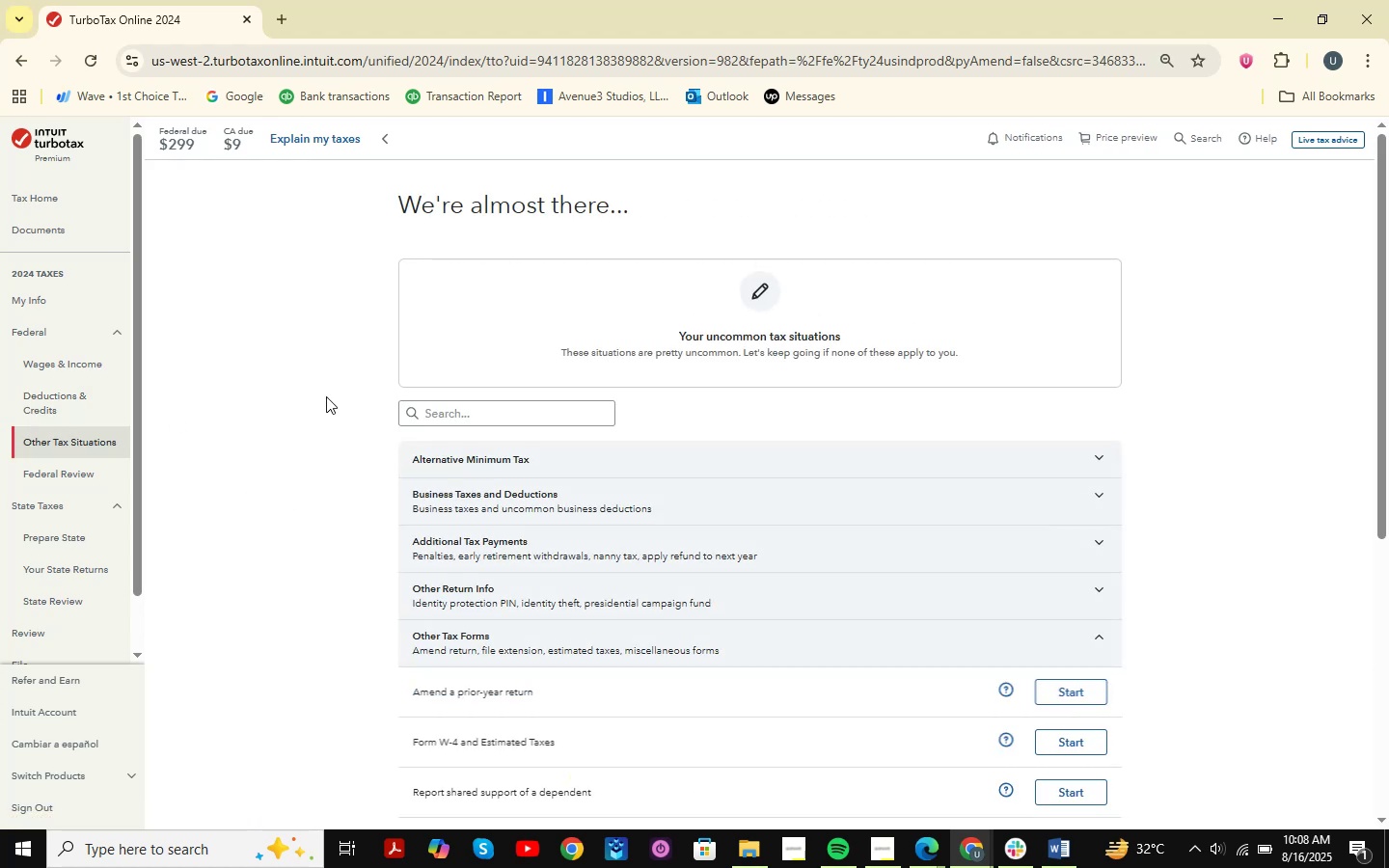 
scroll: coordinate [95, 518], scroll_direction: up, amount: 2.0
 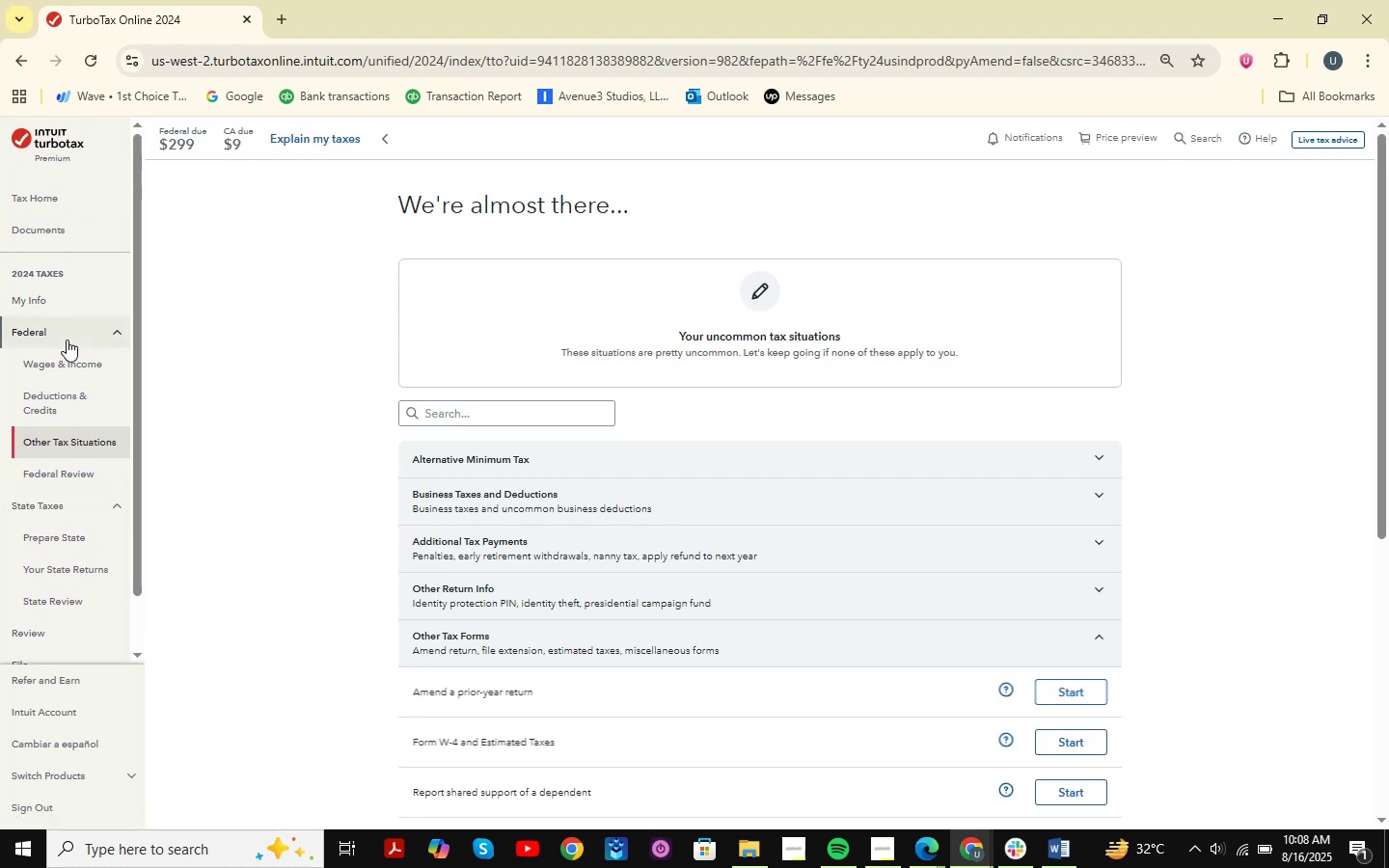 
left_click([72, 308])
 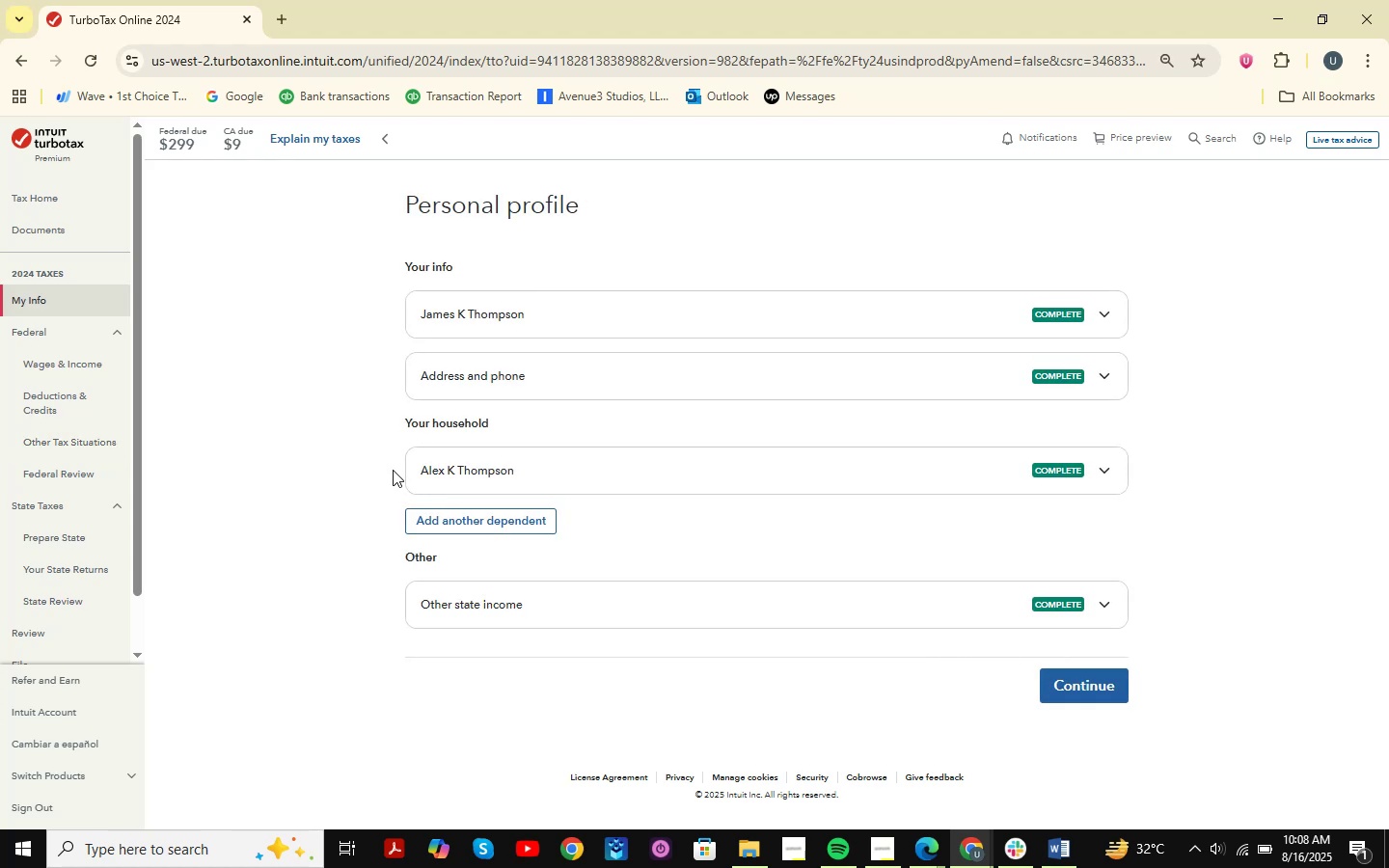 
wait(17.93)
 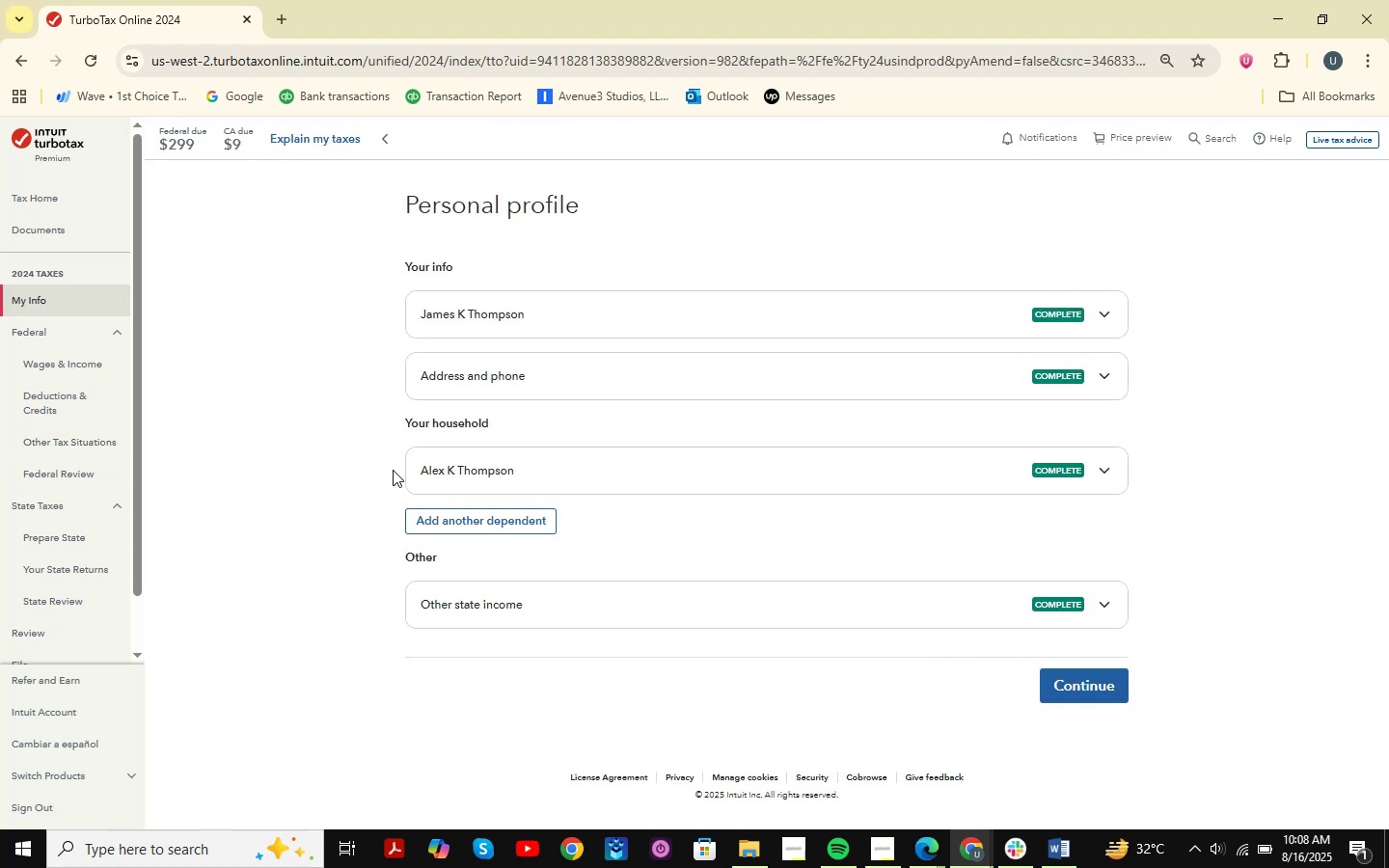 
left_click([106, 334])
 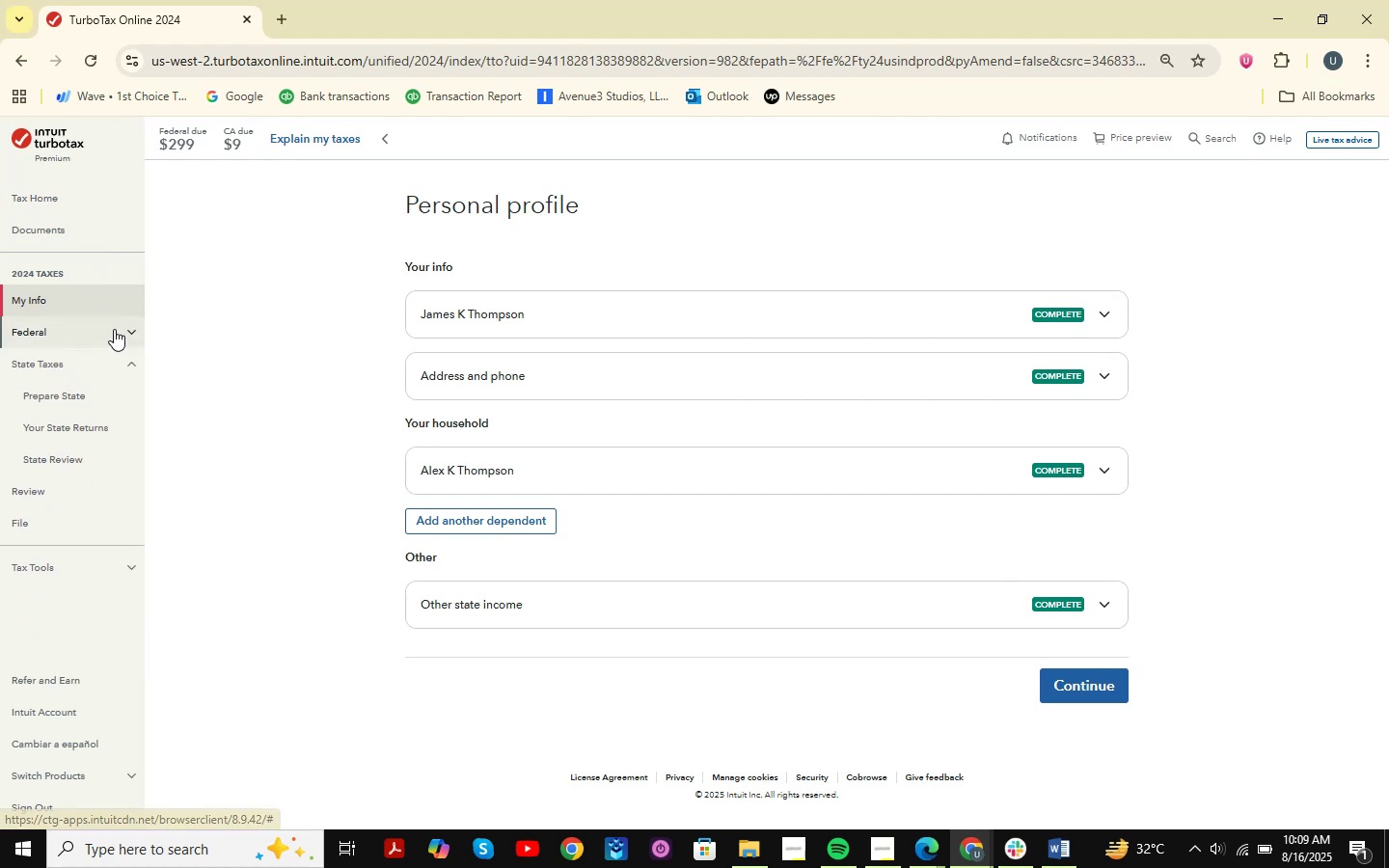 
left_click([121, 362])
 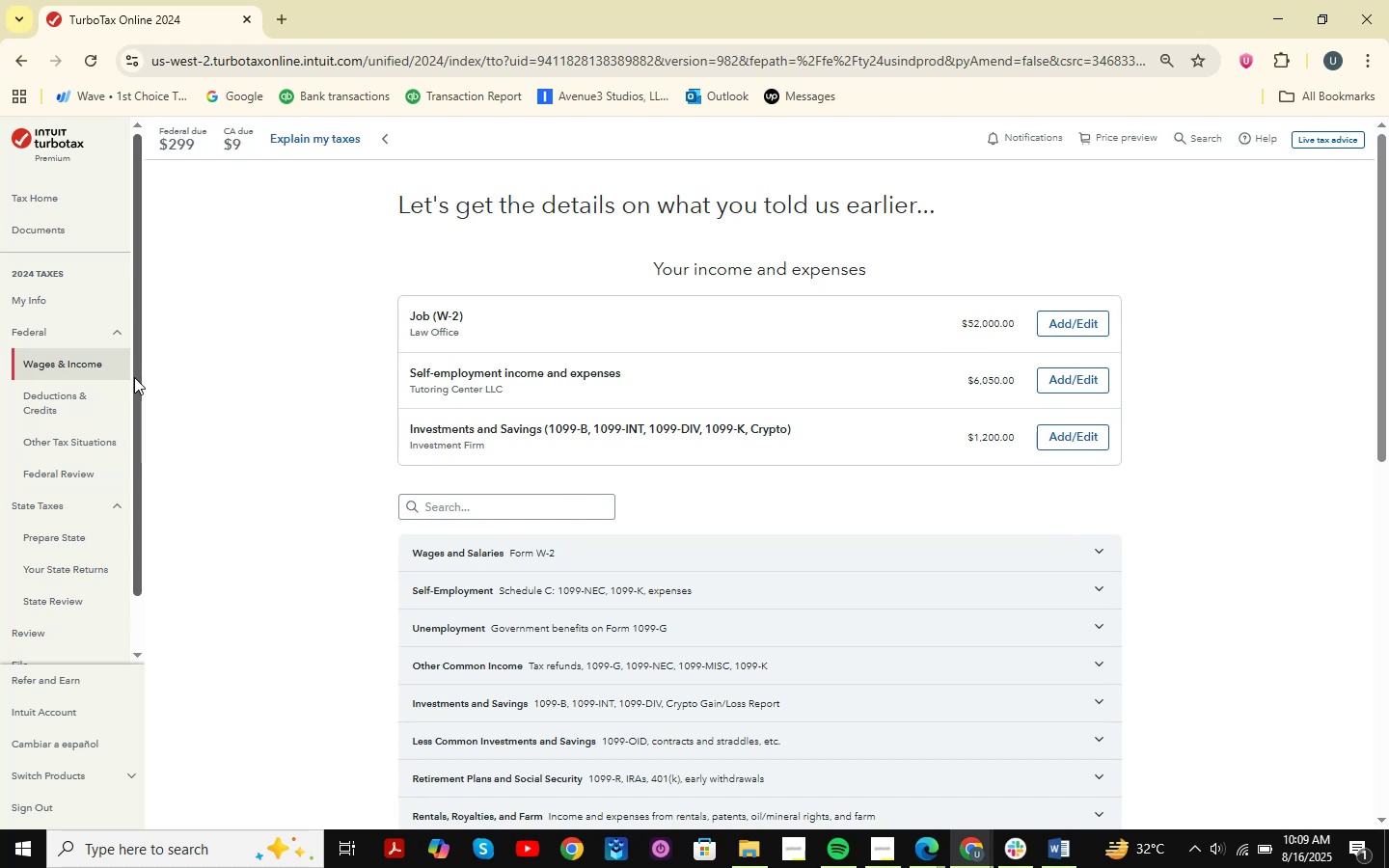 
wait(9.51)
 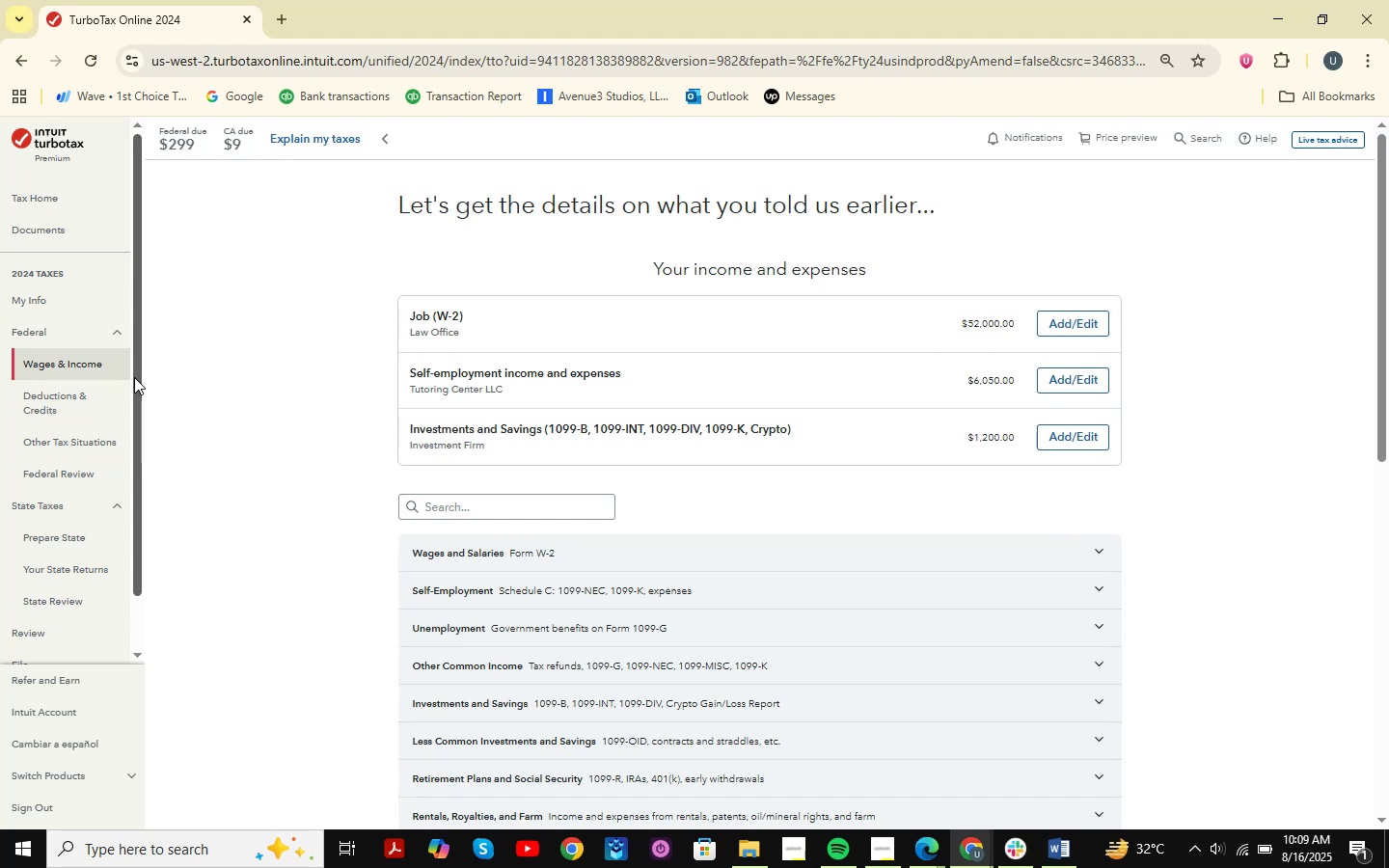 
left_click([59, 400])
 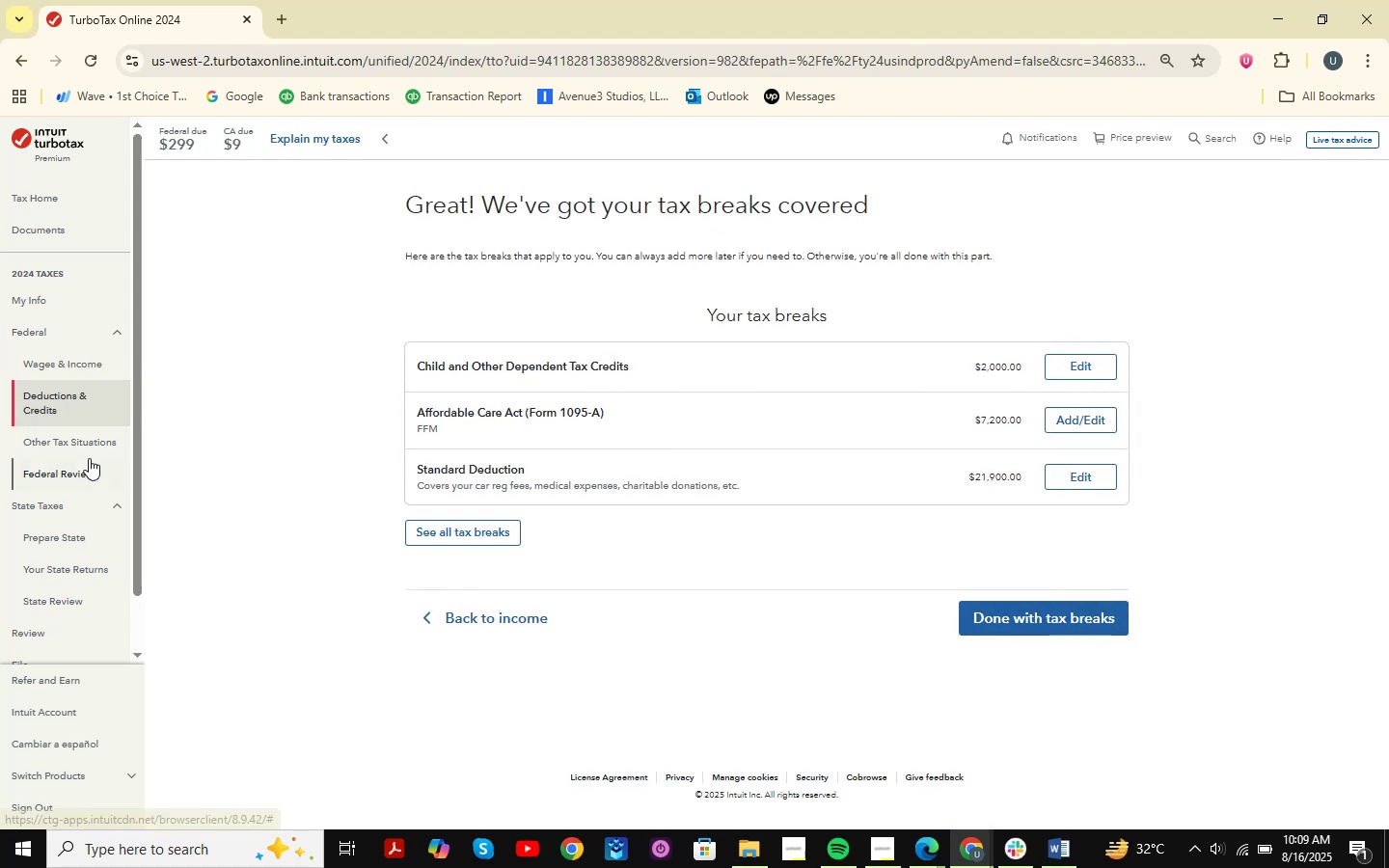 
wait(9.5)
 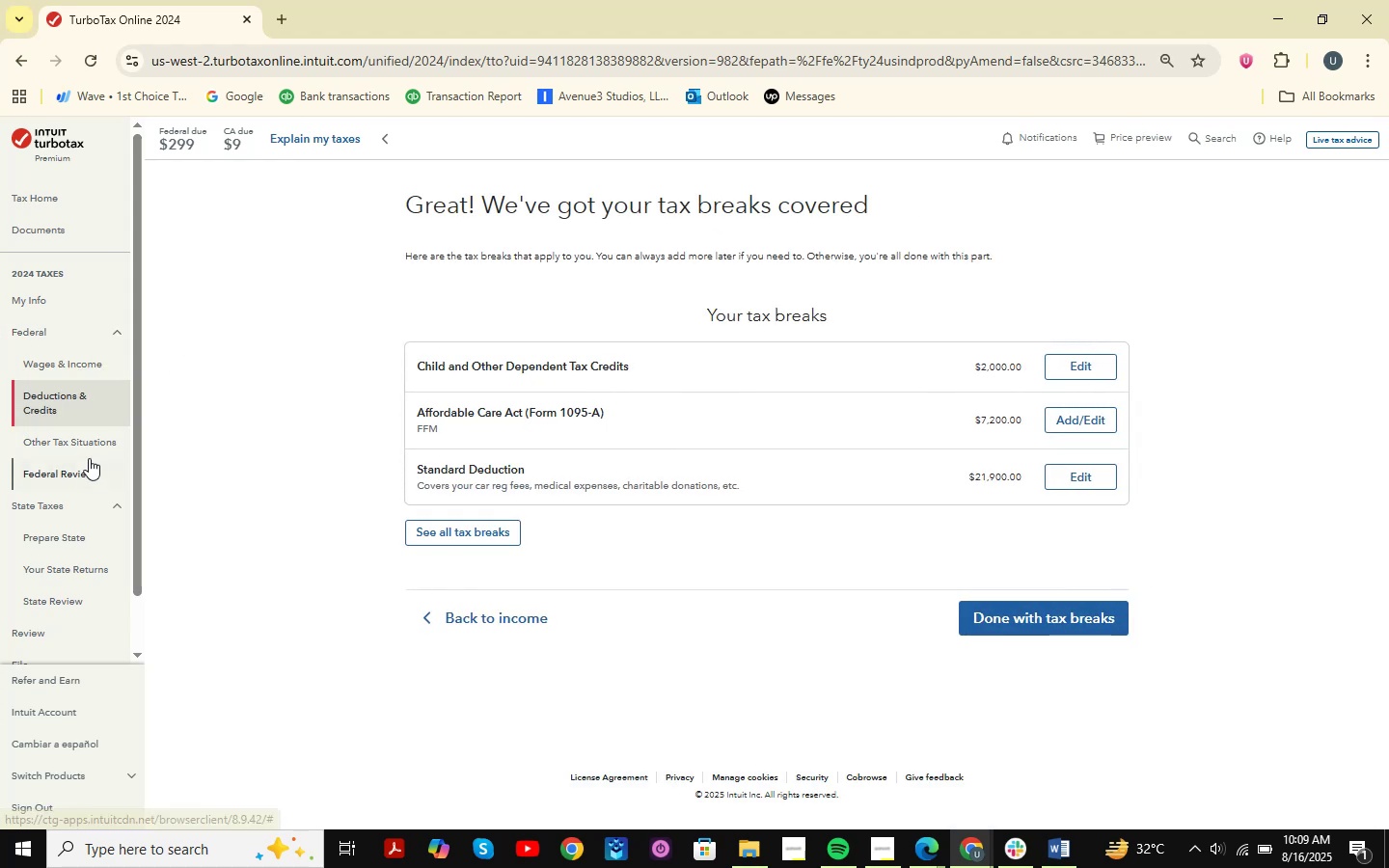 
left_click([91, 449])
 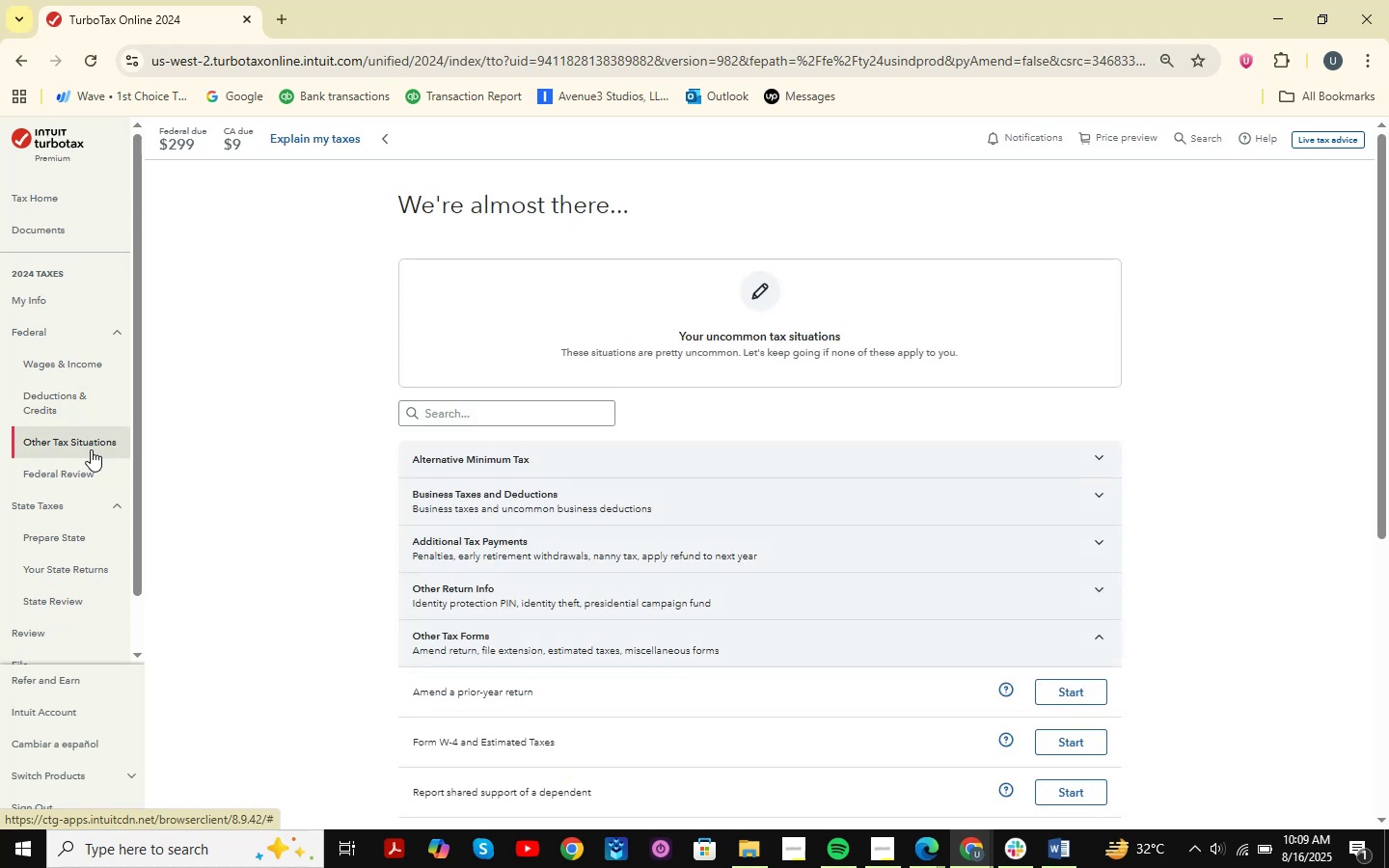 
scroll: coordinate [753, 366], scroll_direction: down, amount: 6.0
 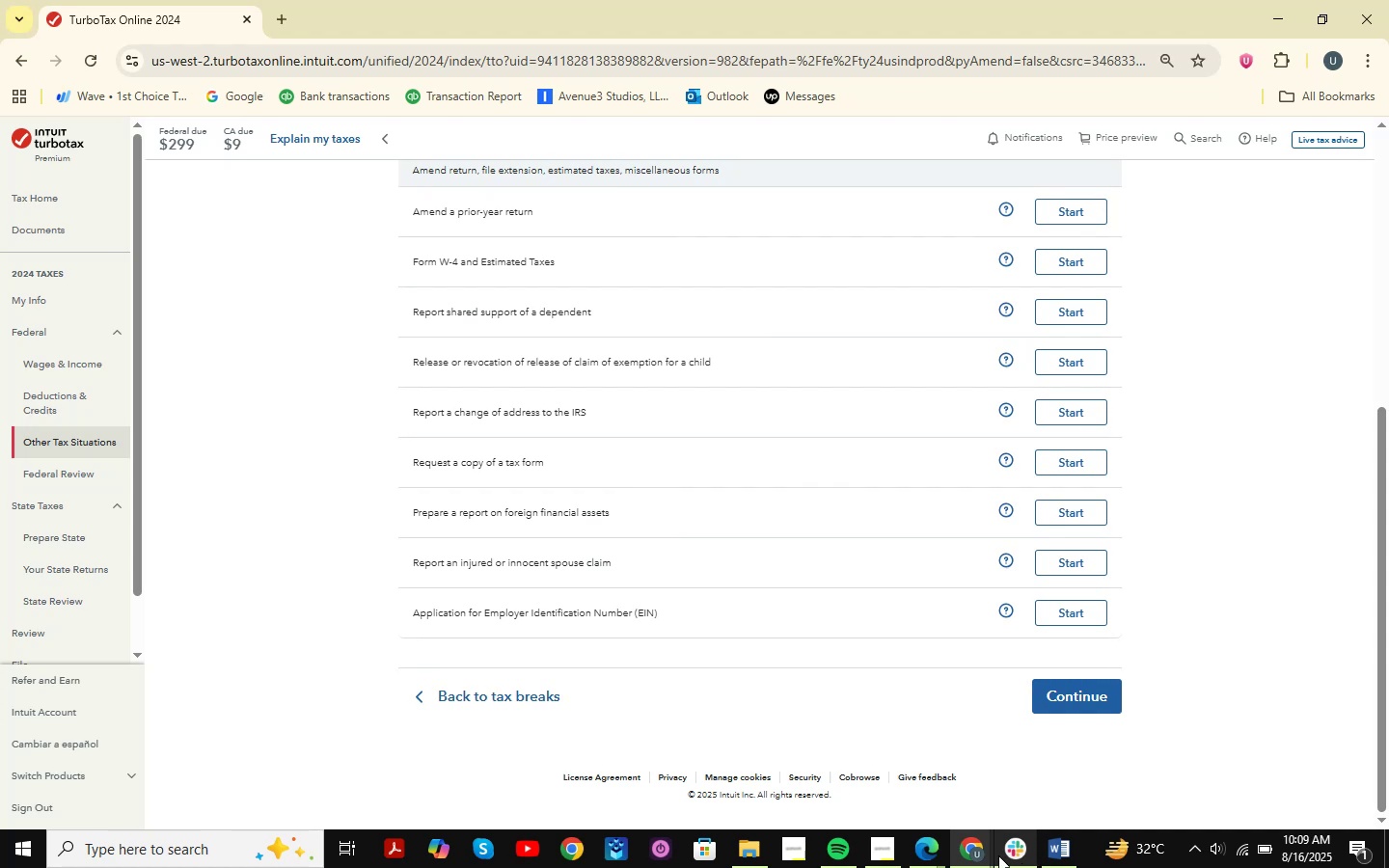 
left_click([987, 854])
 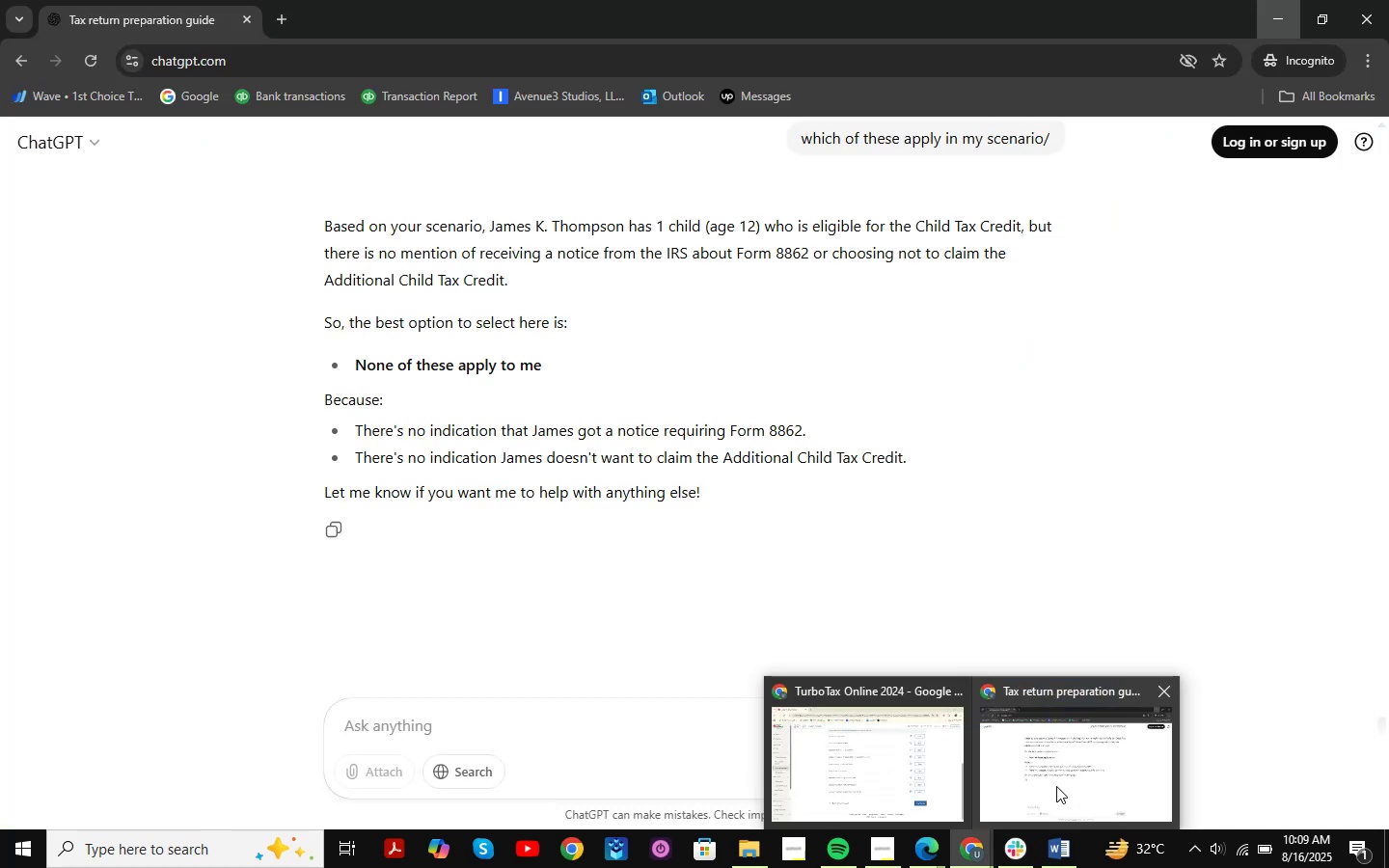 
mouse_move([927, 761])
 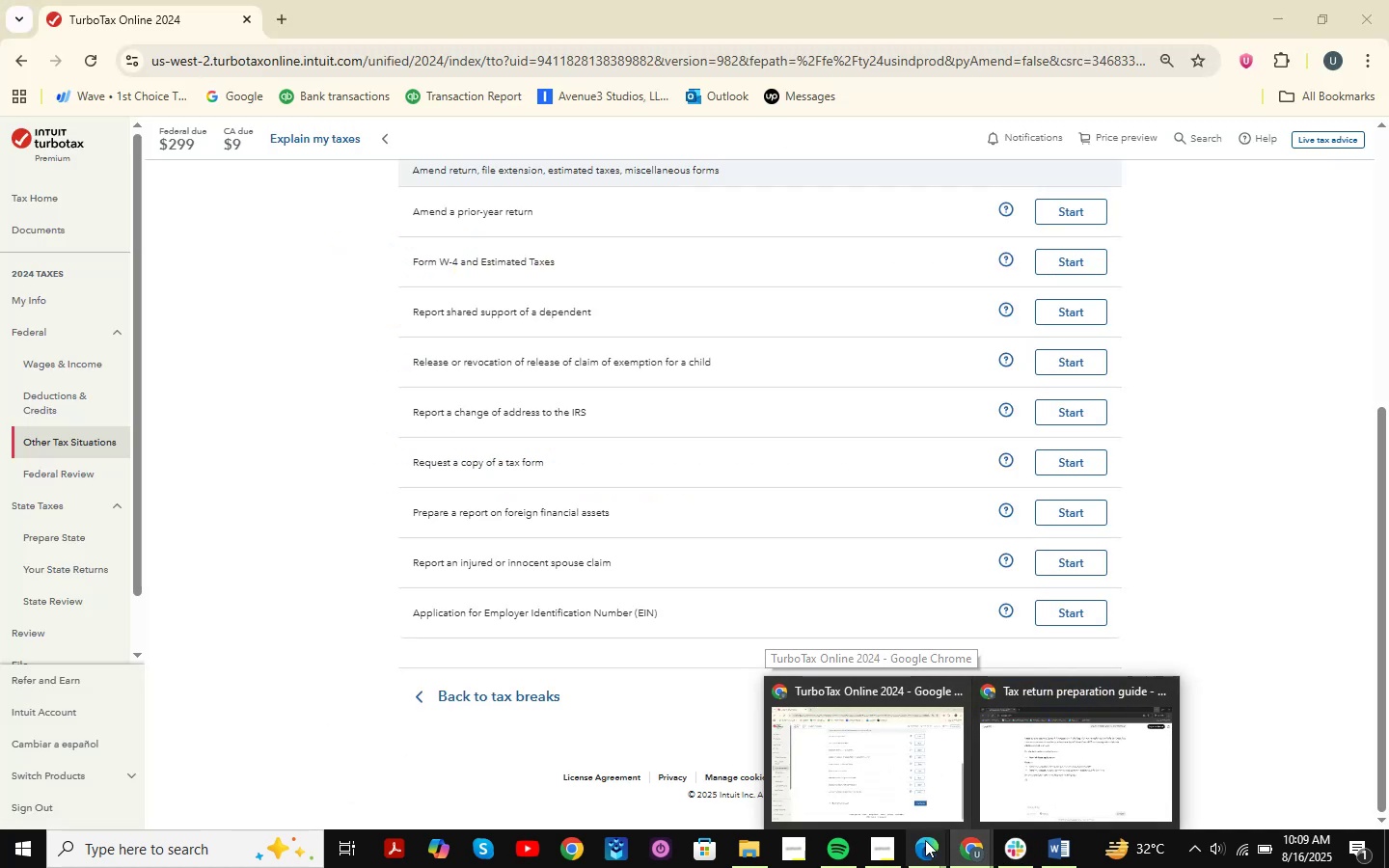 
left_click([918, 850])
 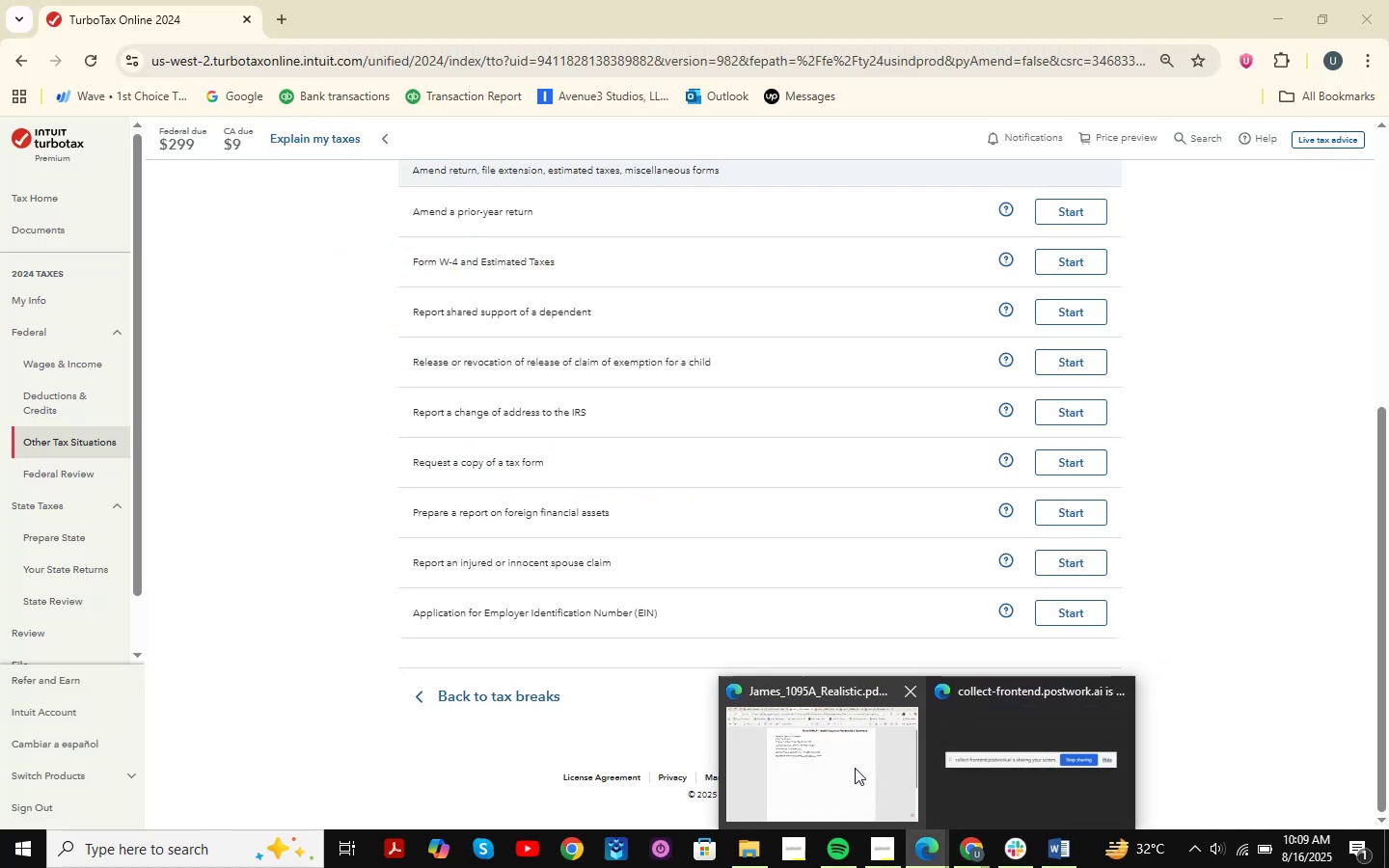 
left_click([855, 768])
 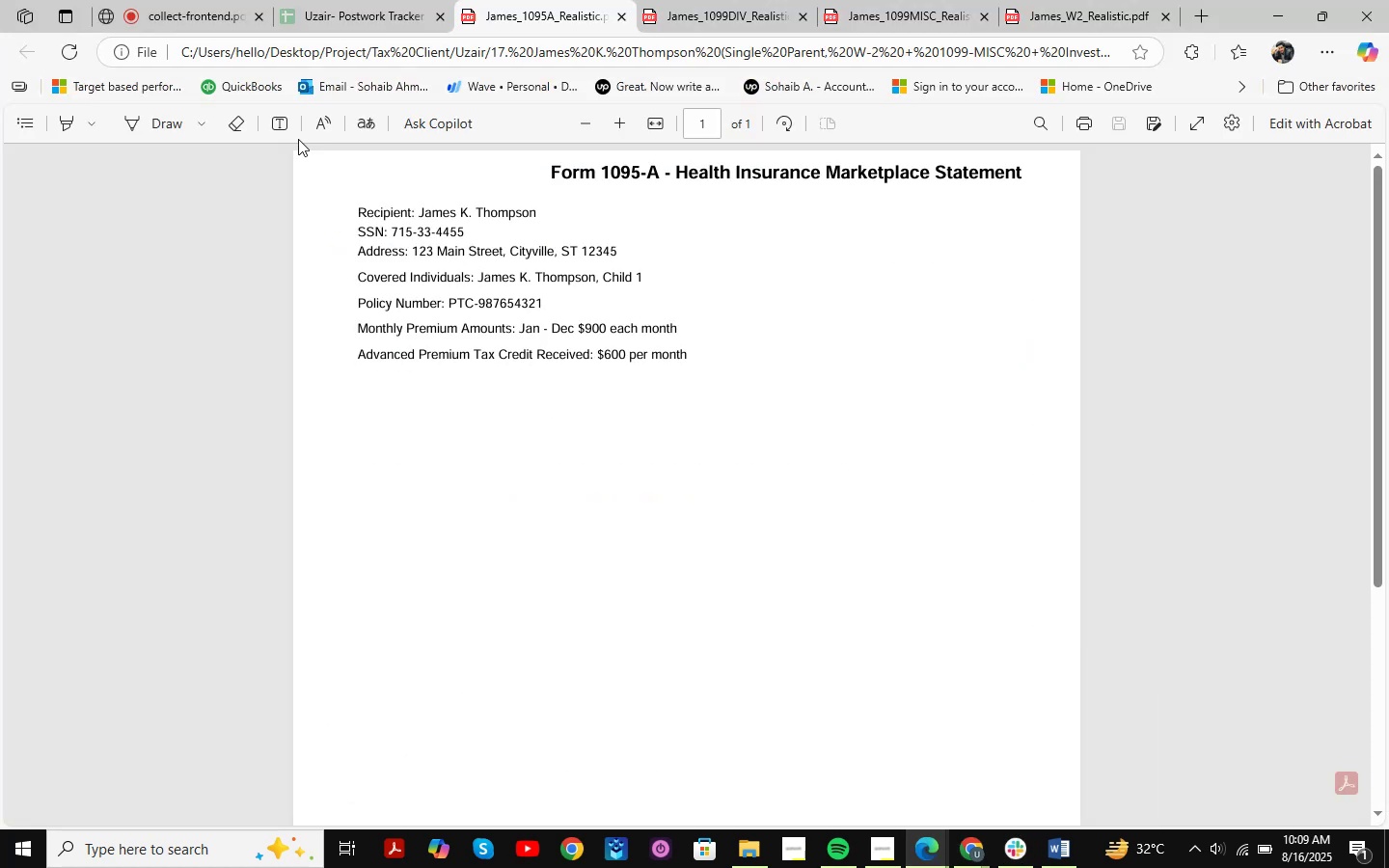 
left_click([149, 0])
 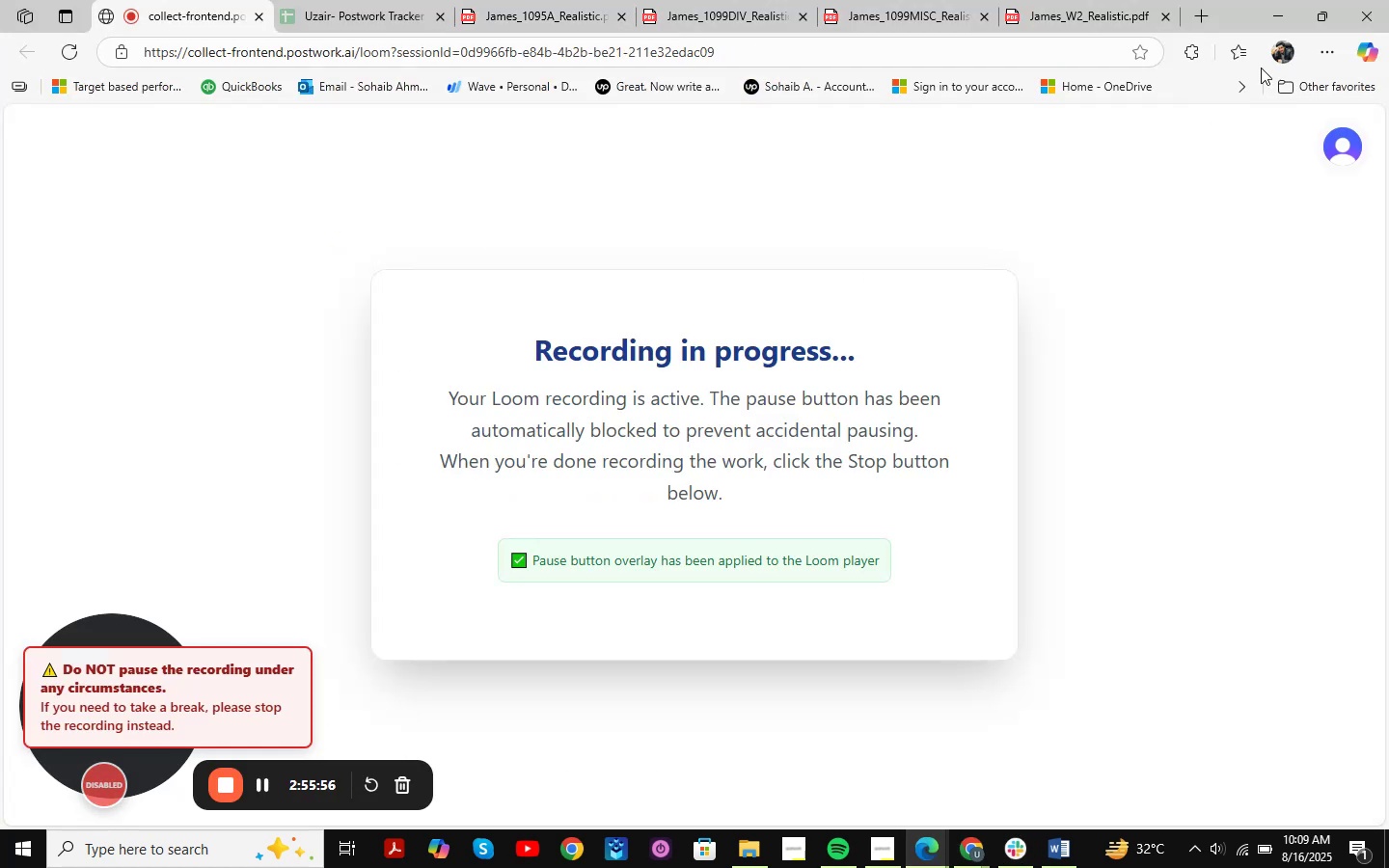 
left_click([1286, 3])
 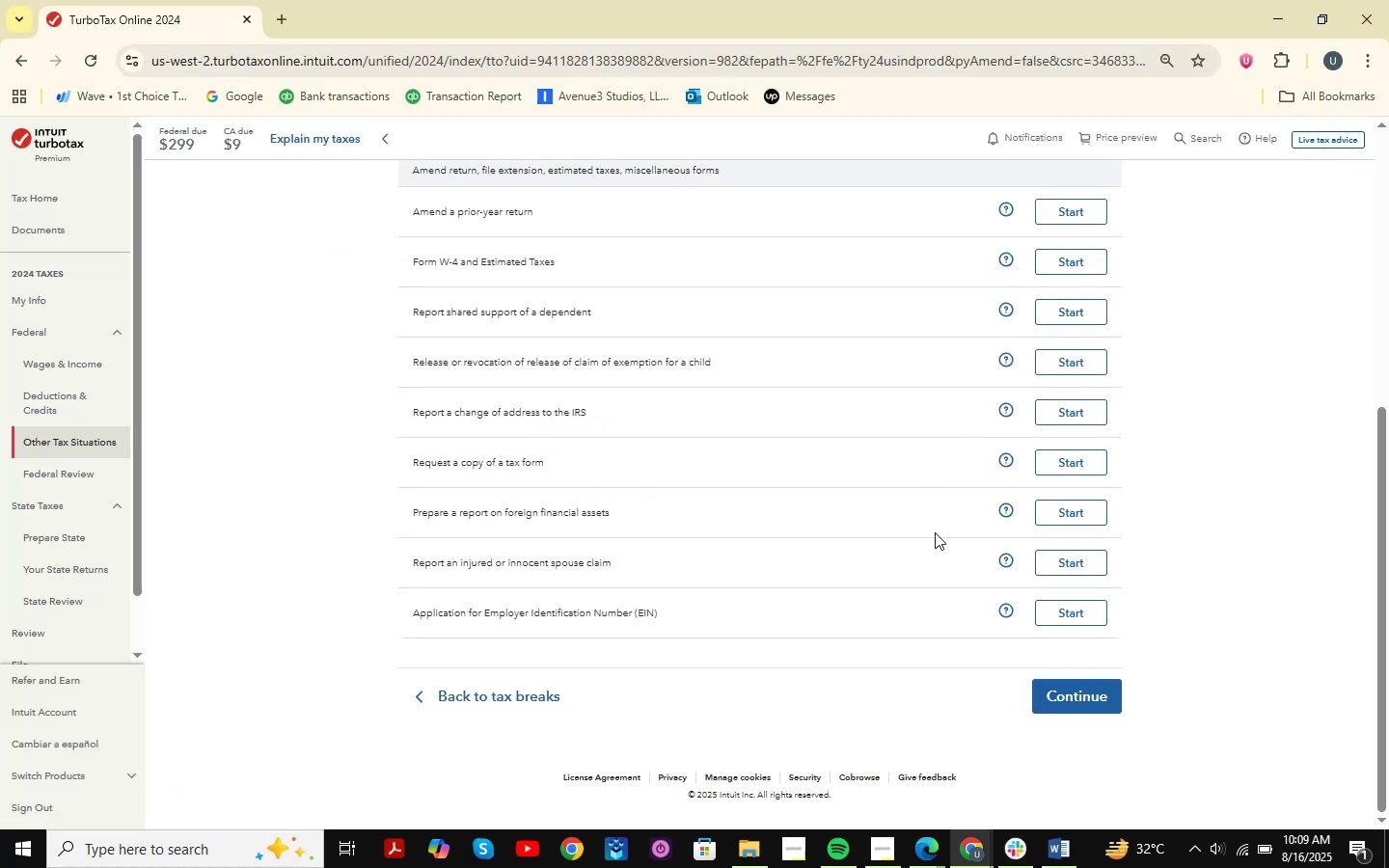 
scroll: coordinate [77, 448], scroll_direction: down, amount: 3.0
 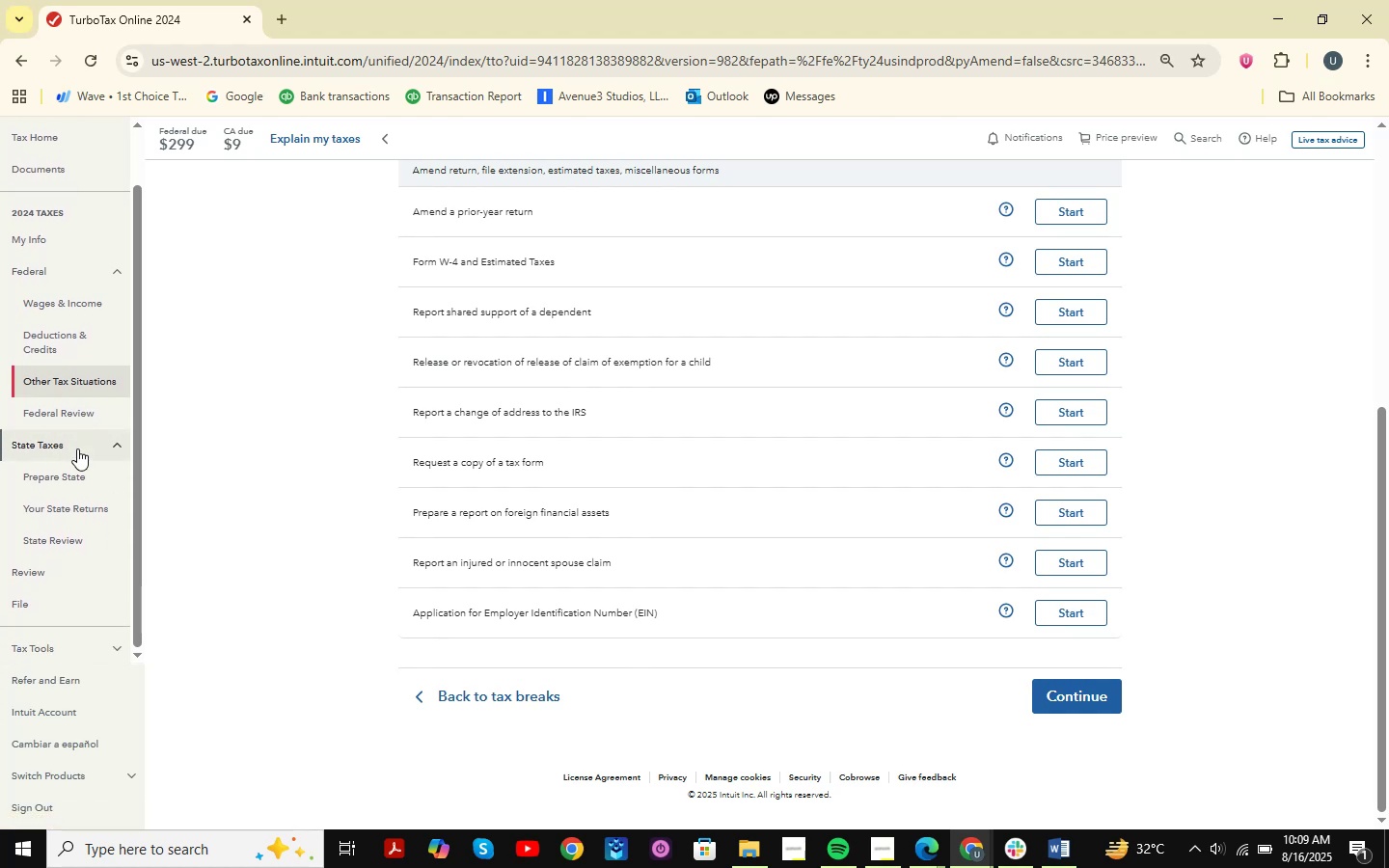 
wait(5.01)
 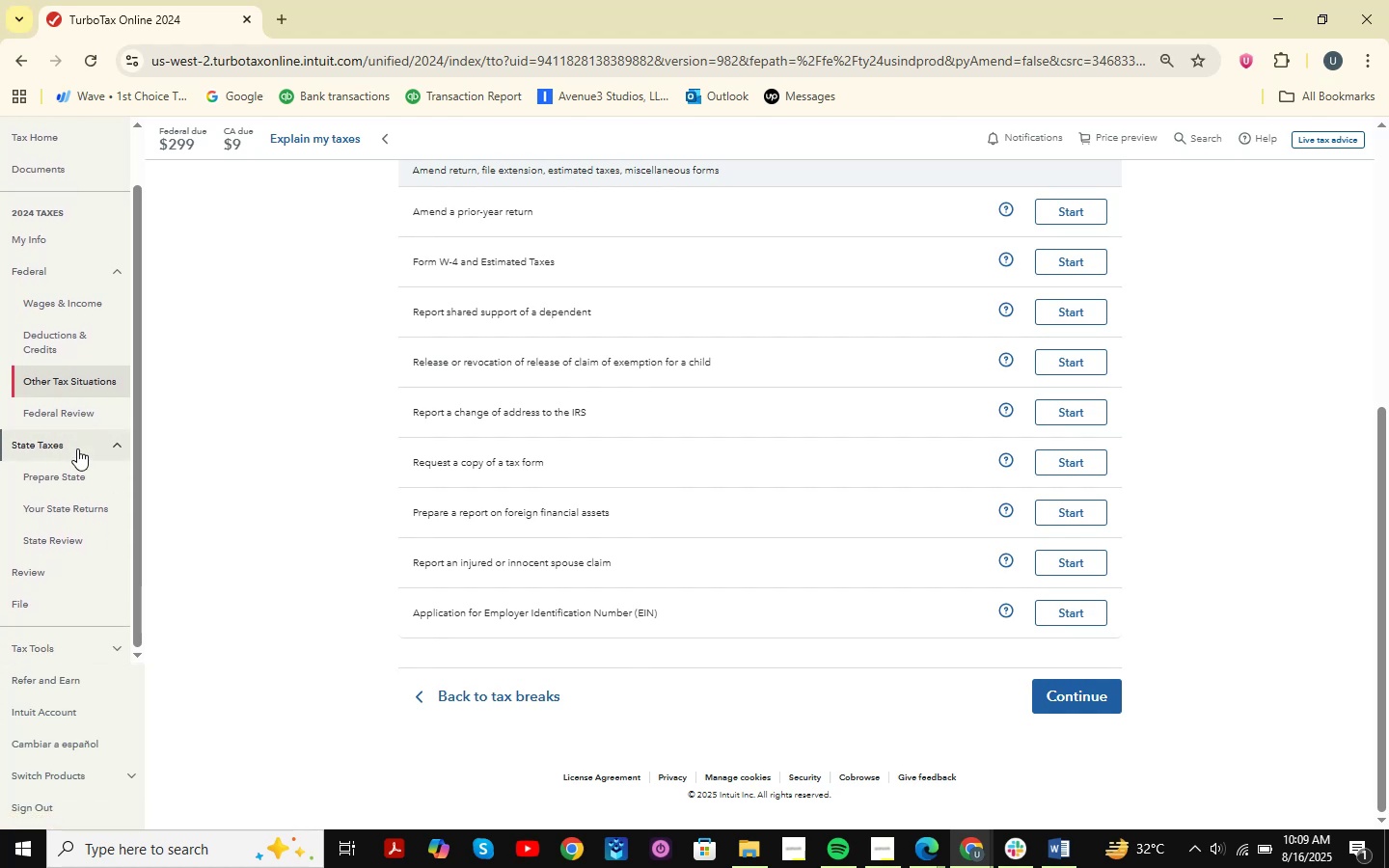 
scroll: coordinate [77, 448], scroll_direction: down, amount: 1.0
 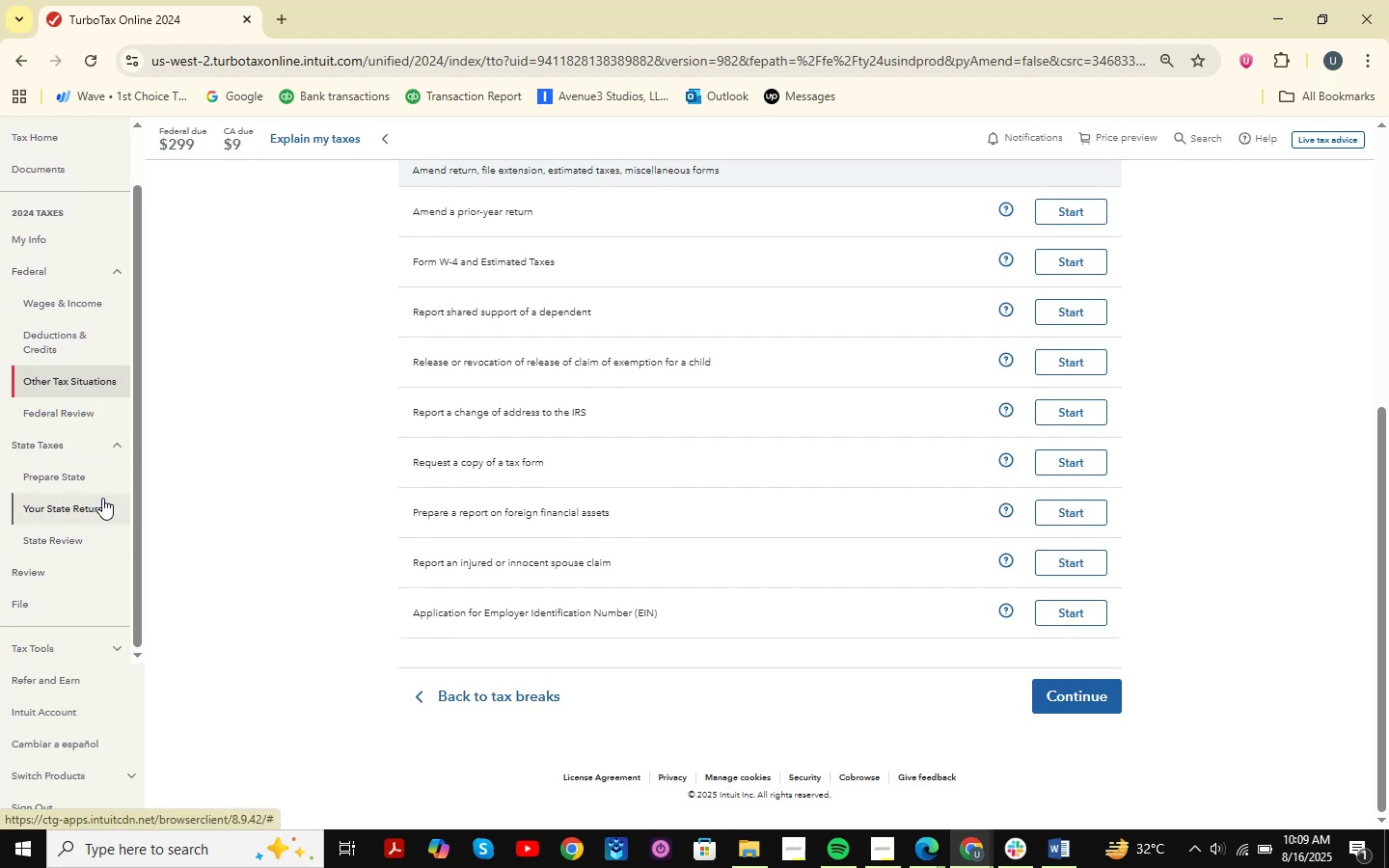 
wait(5.28)
 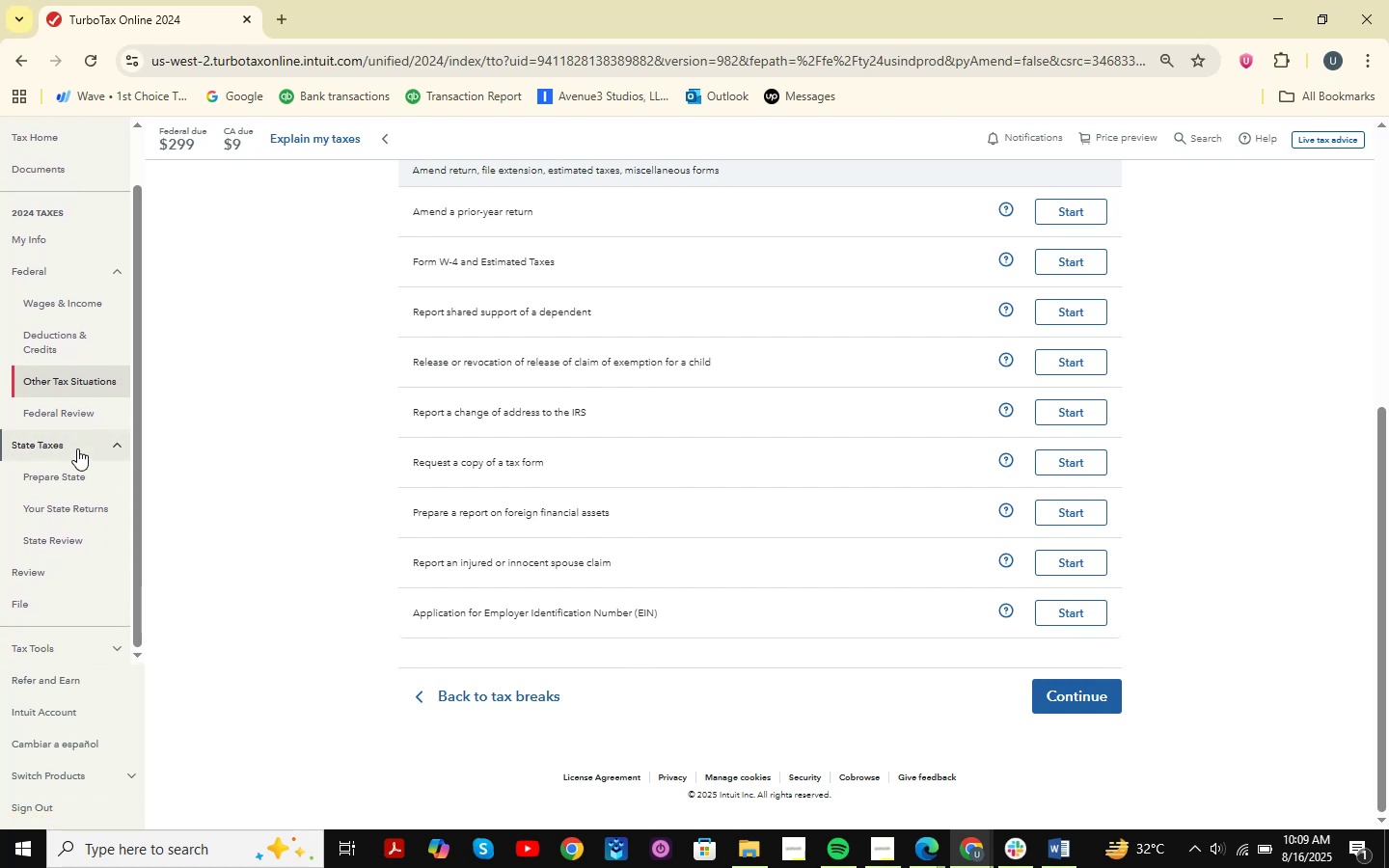 
left_click([94, 479])
 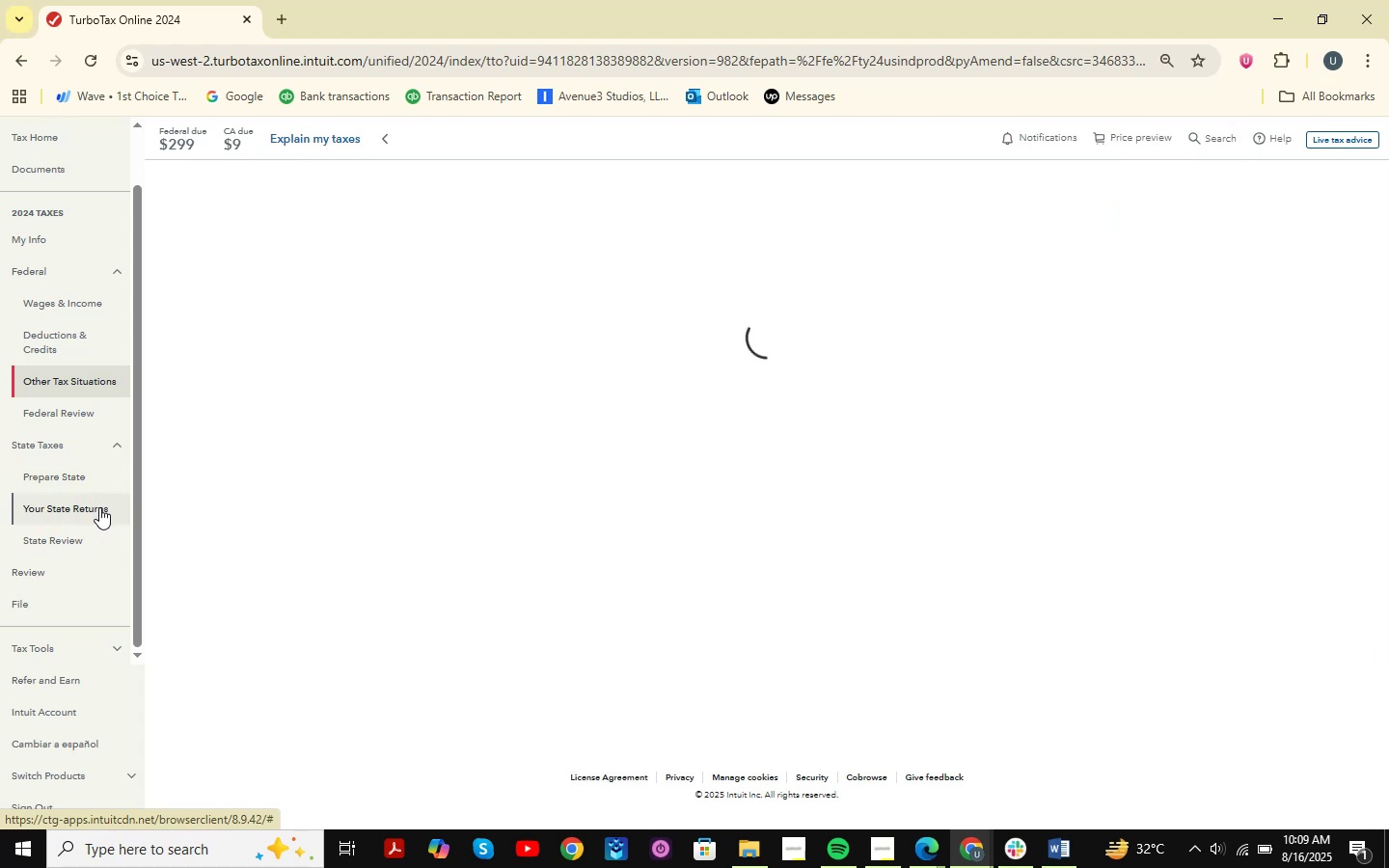 
scroll: coordinate [99, 507], scroll_direction: none, amount: 0.0
 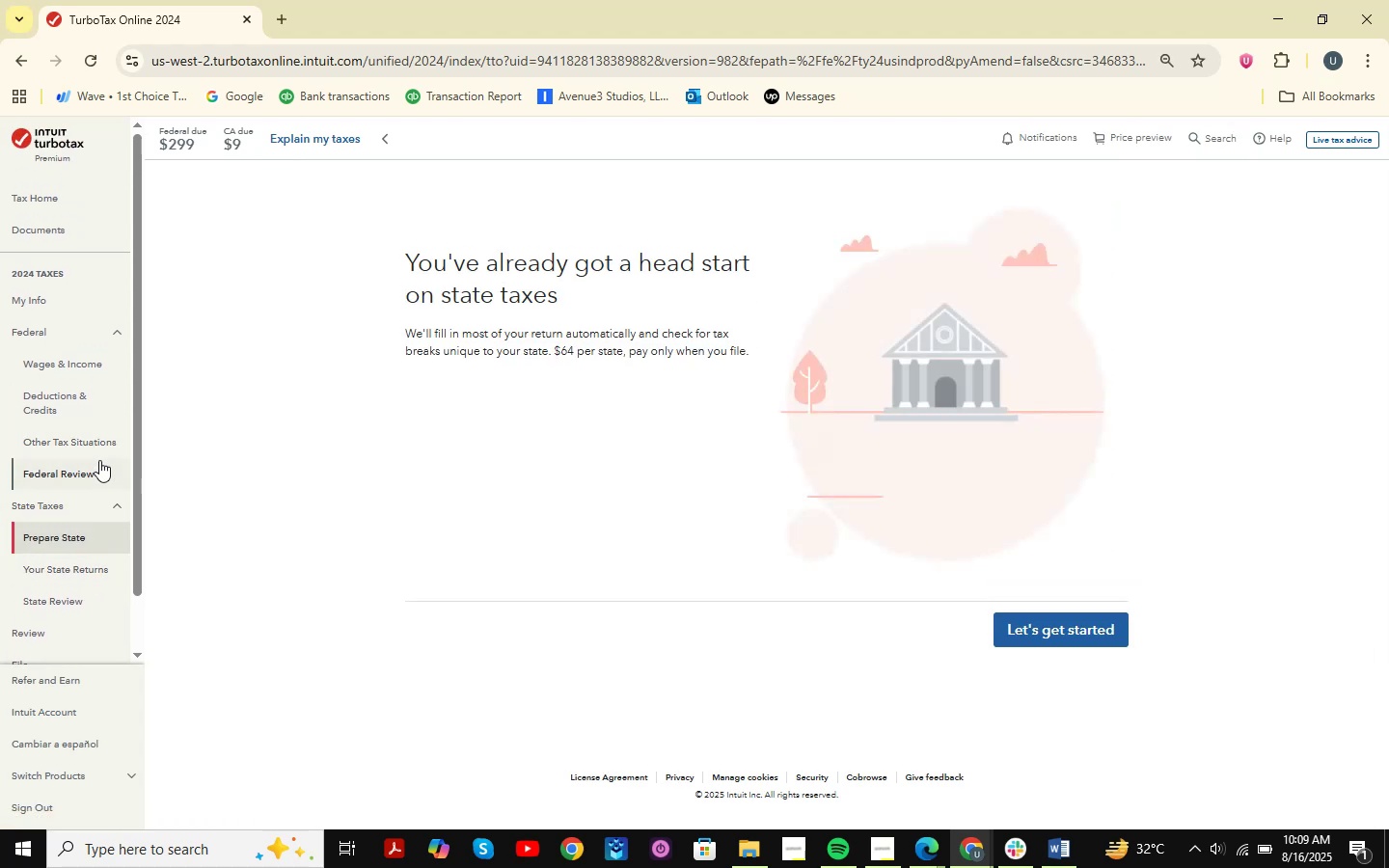 
left_click([106, 432])
 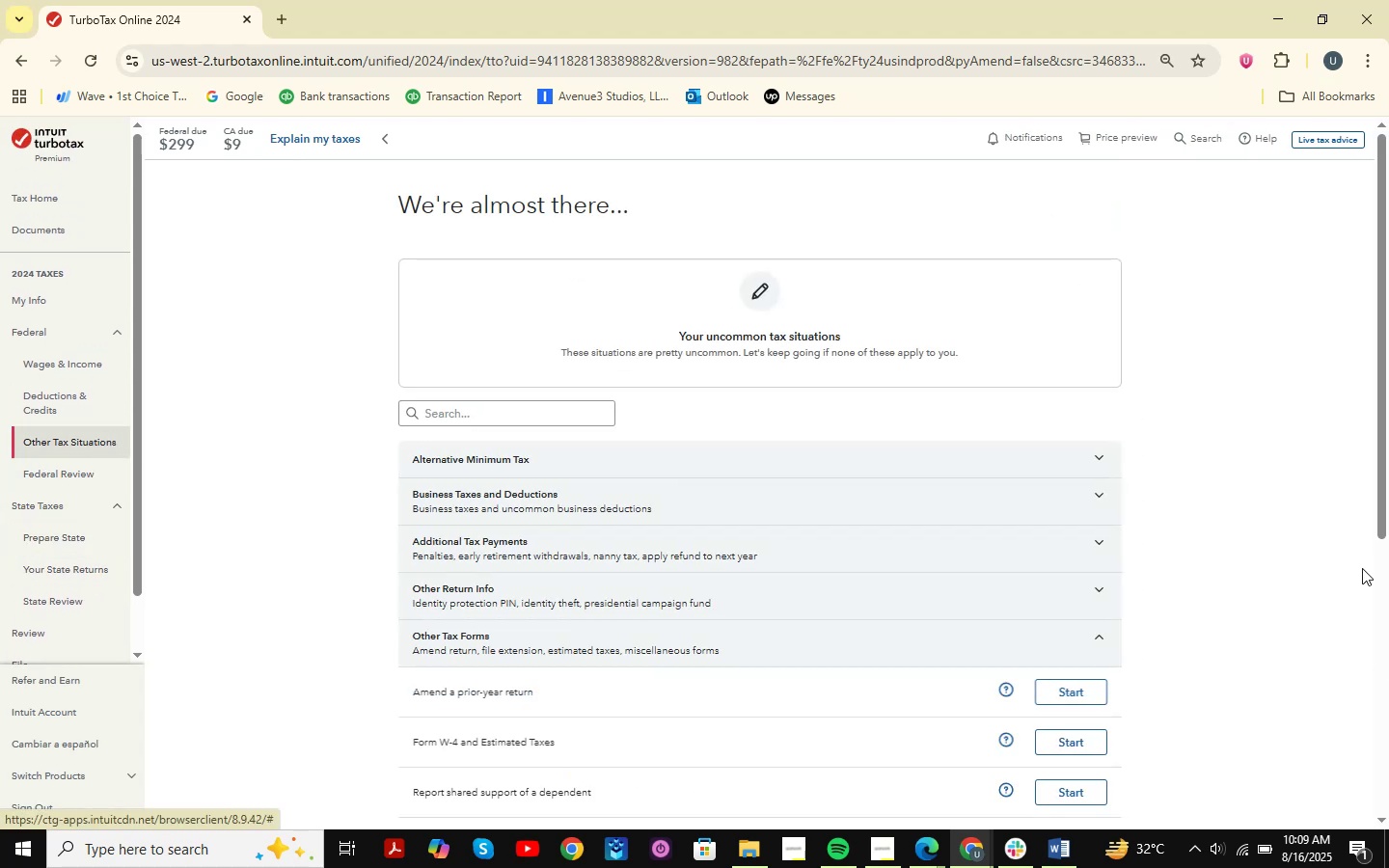 
left_click([1115, 448])
 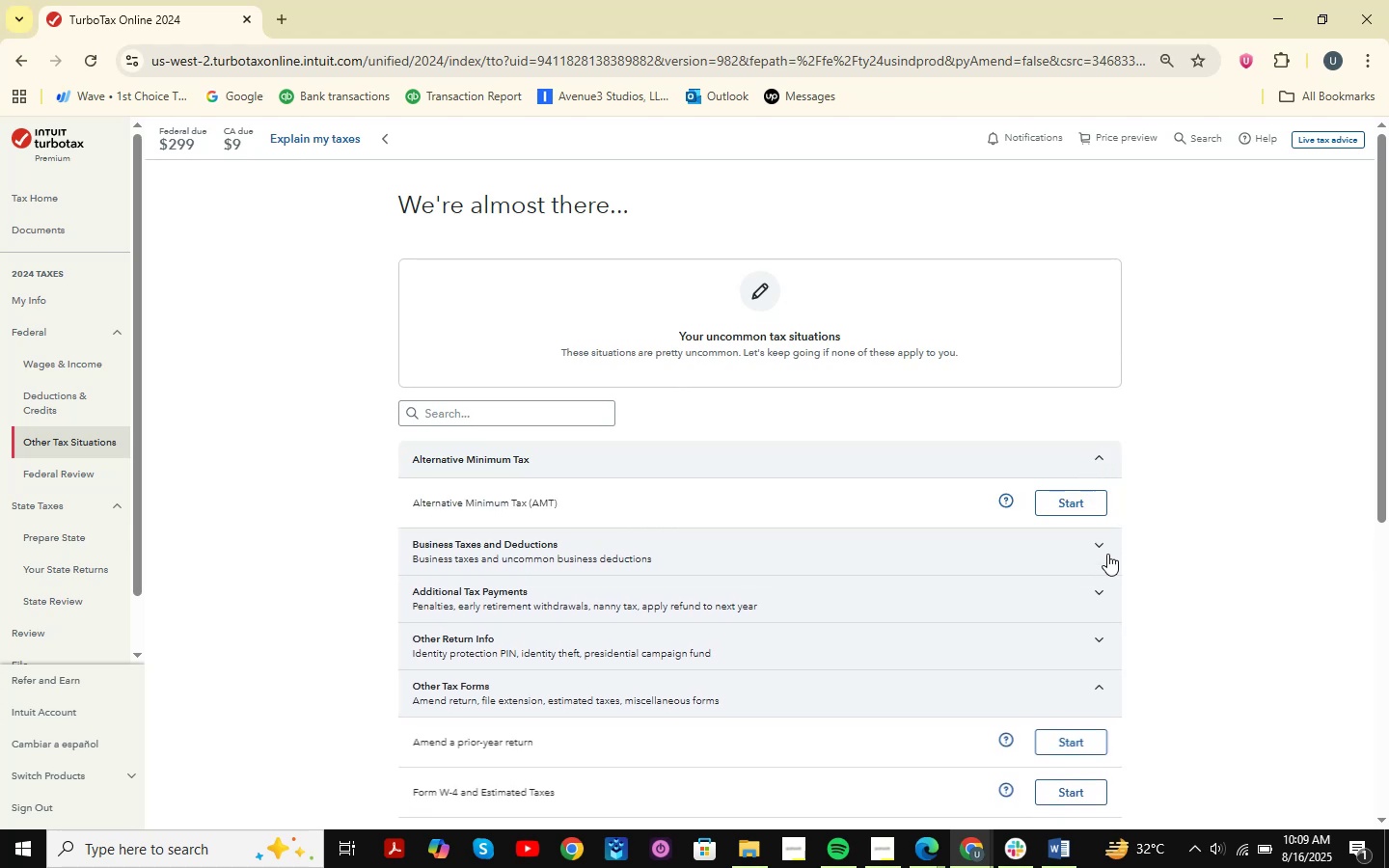 
left_click([1107, 552])
 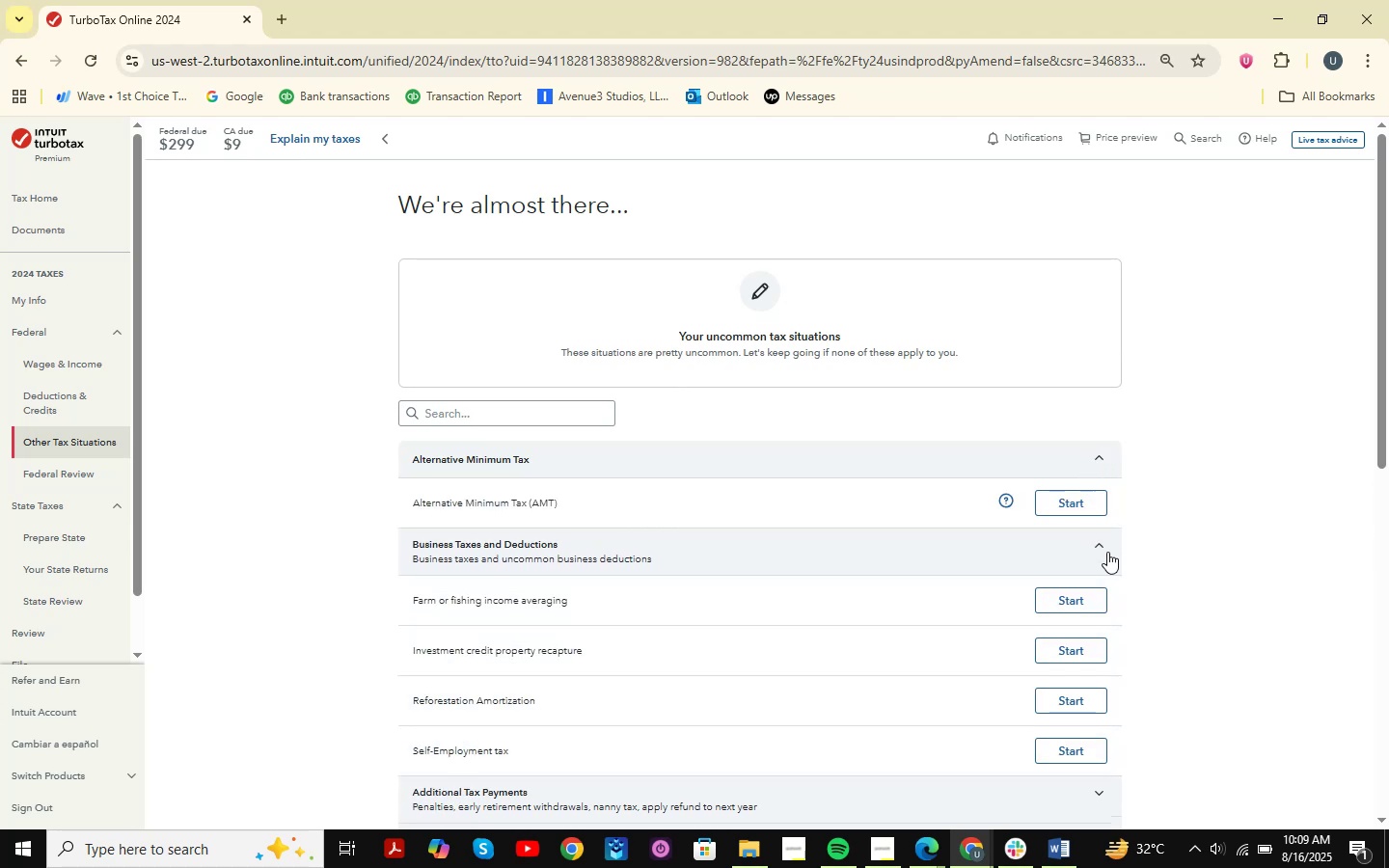 
scroll: coordinate [1112, 546], scroll_direction: down, amount: 3.0
 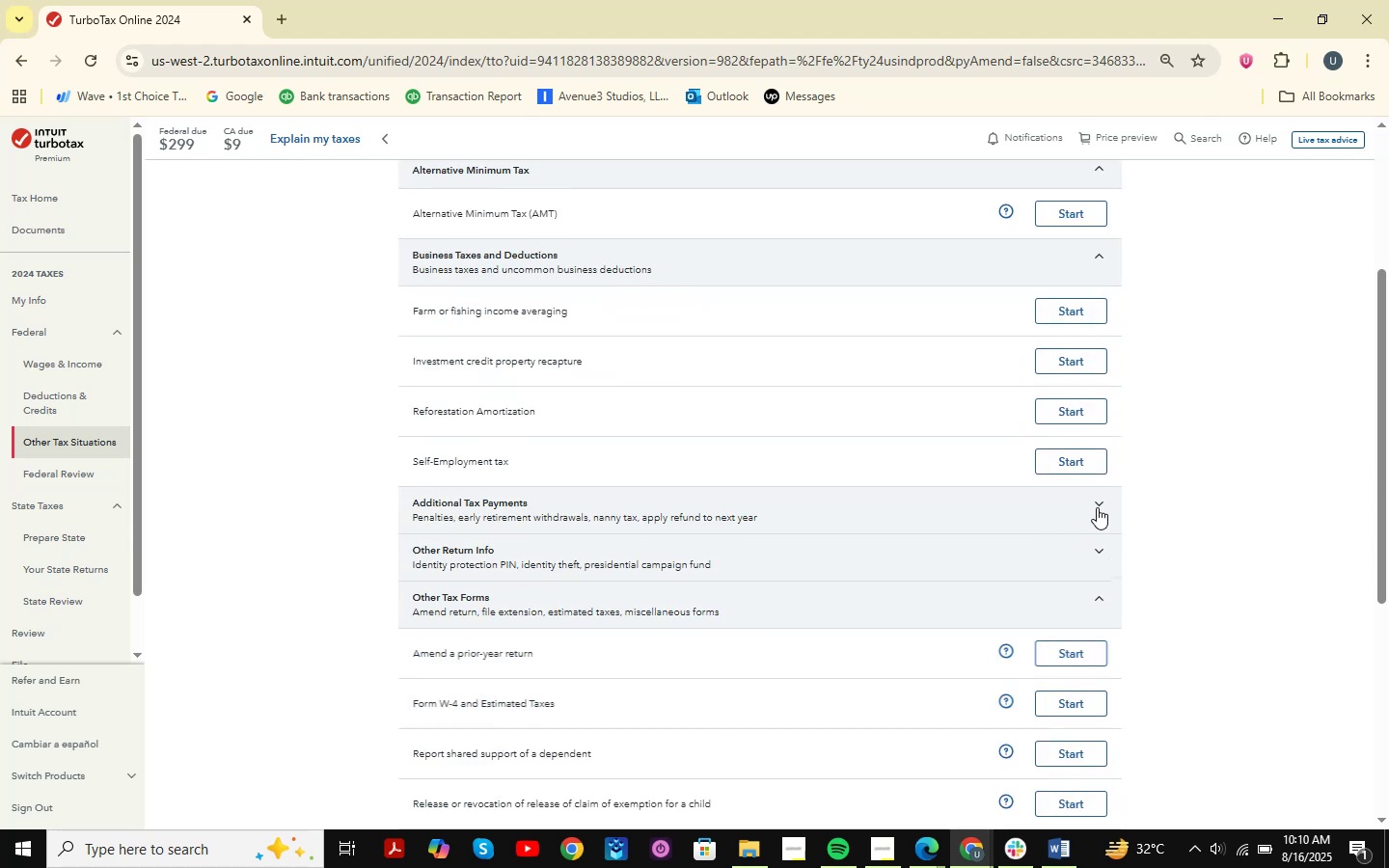 
left_click([1093, 501])
 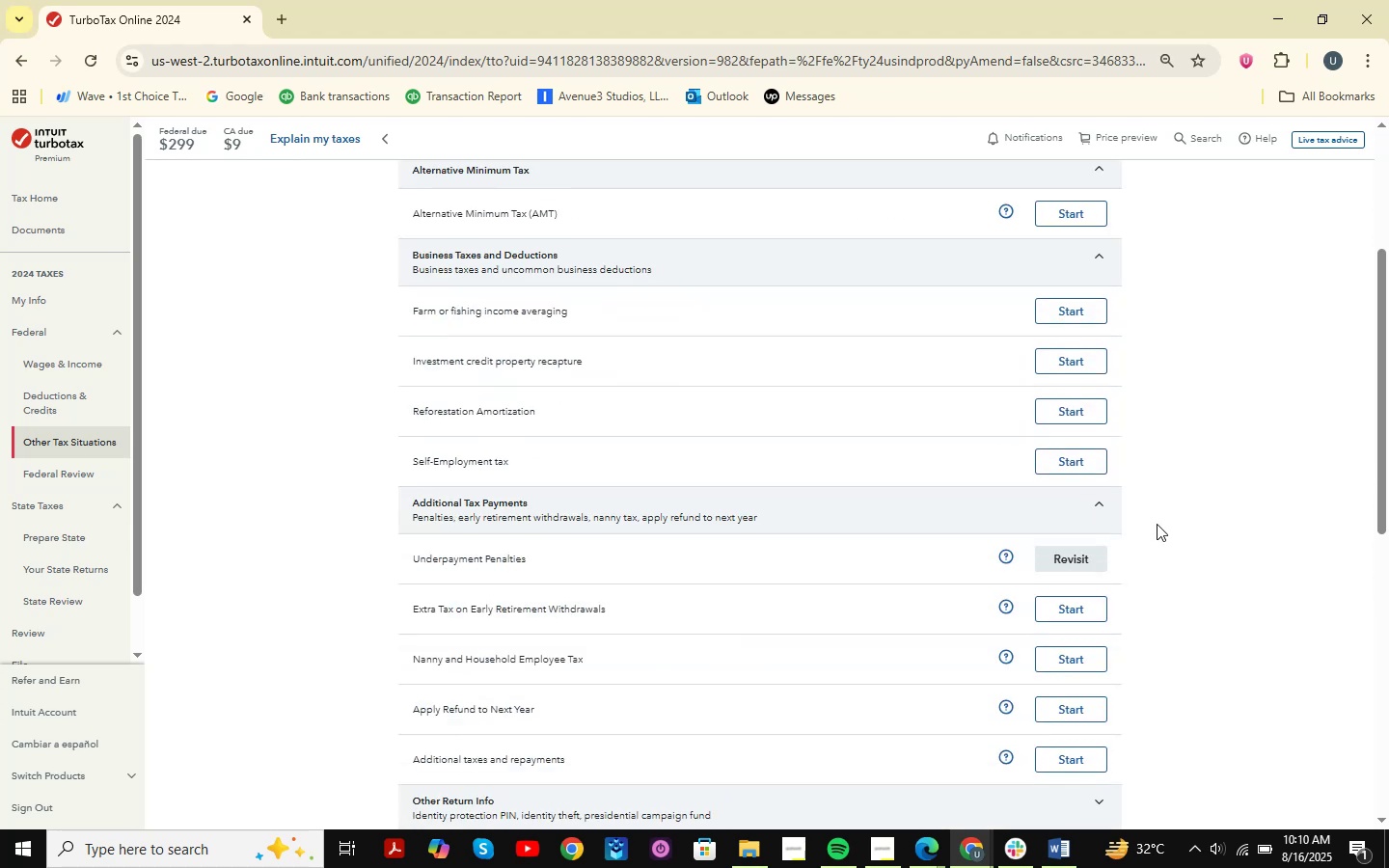 
scroll: coordinate [1152, 532], scroll_direction: down, amount: 2.0
 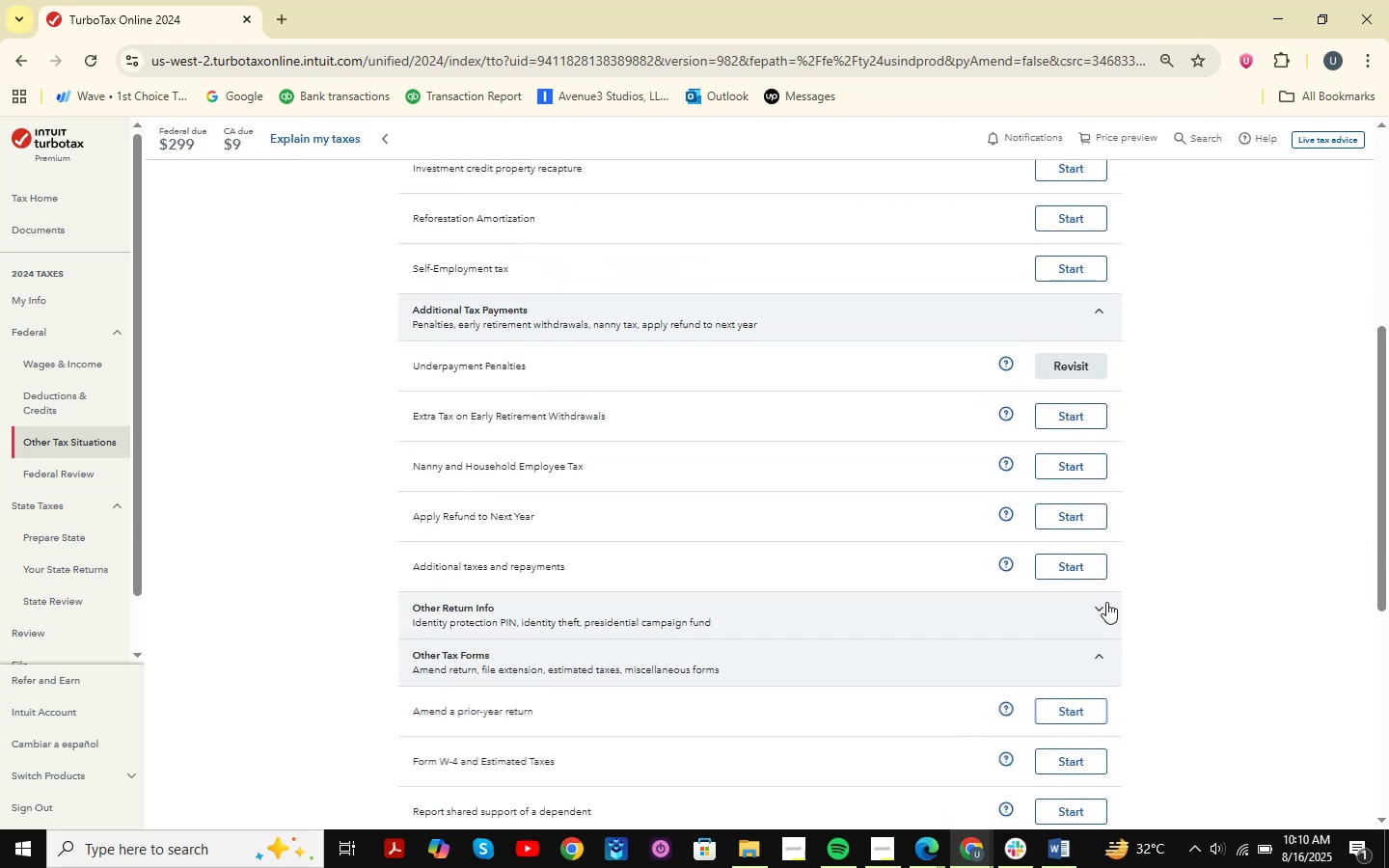 
left_click([1100, 609])
 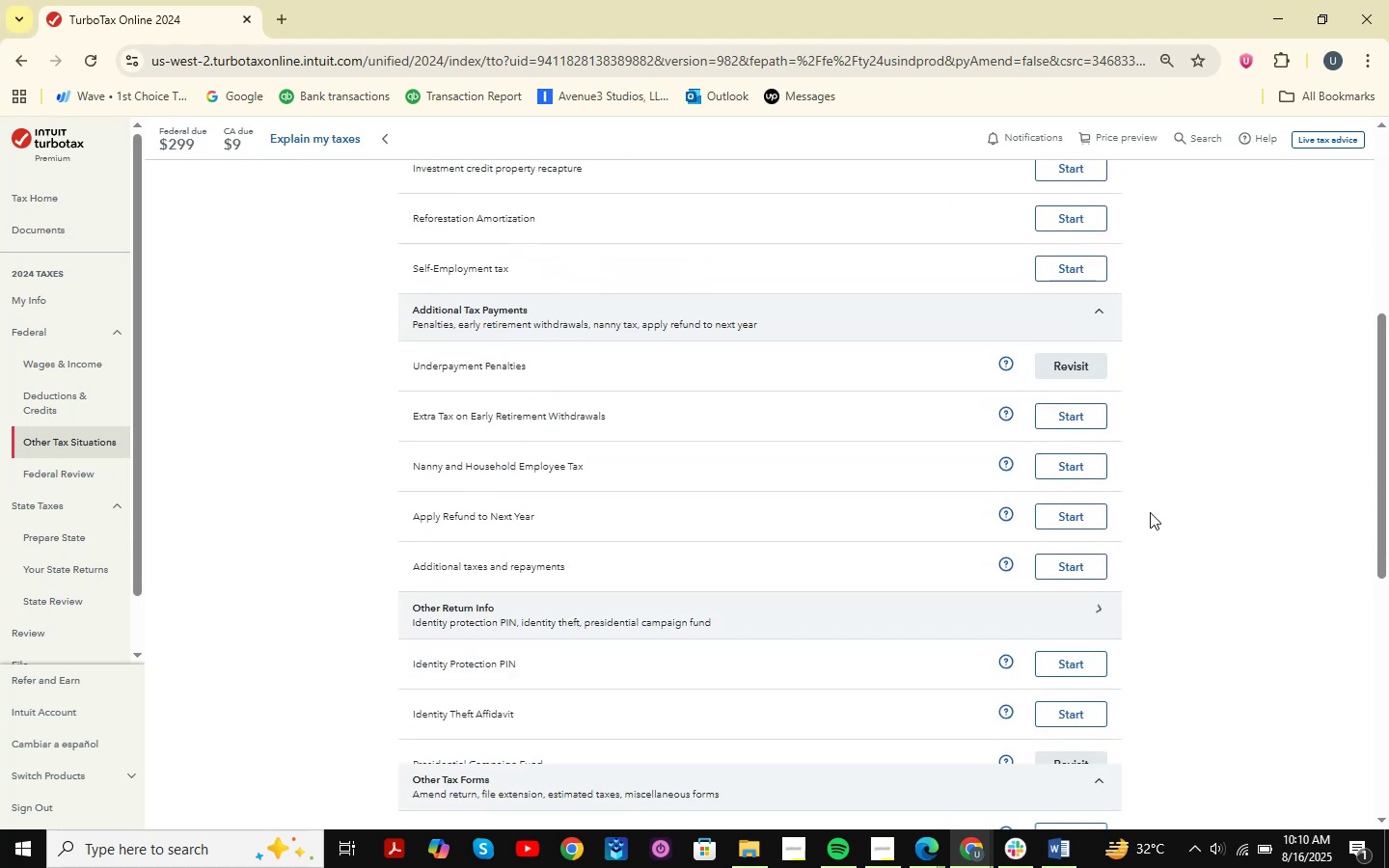 
scroll: coordinate [1150, 512], scroll_direction: down, amount: 1.0
 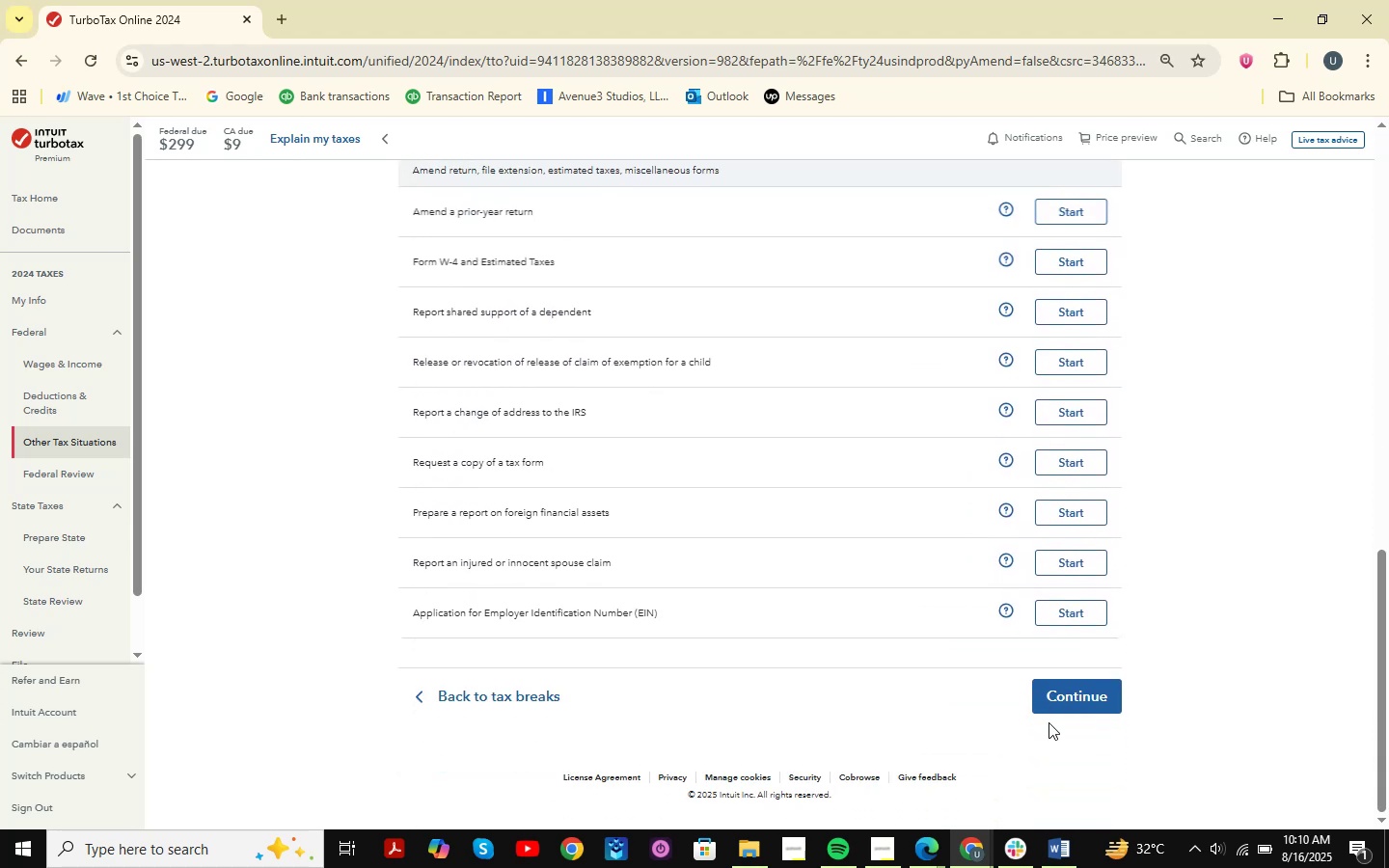 
left_click([1068, 692])
 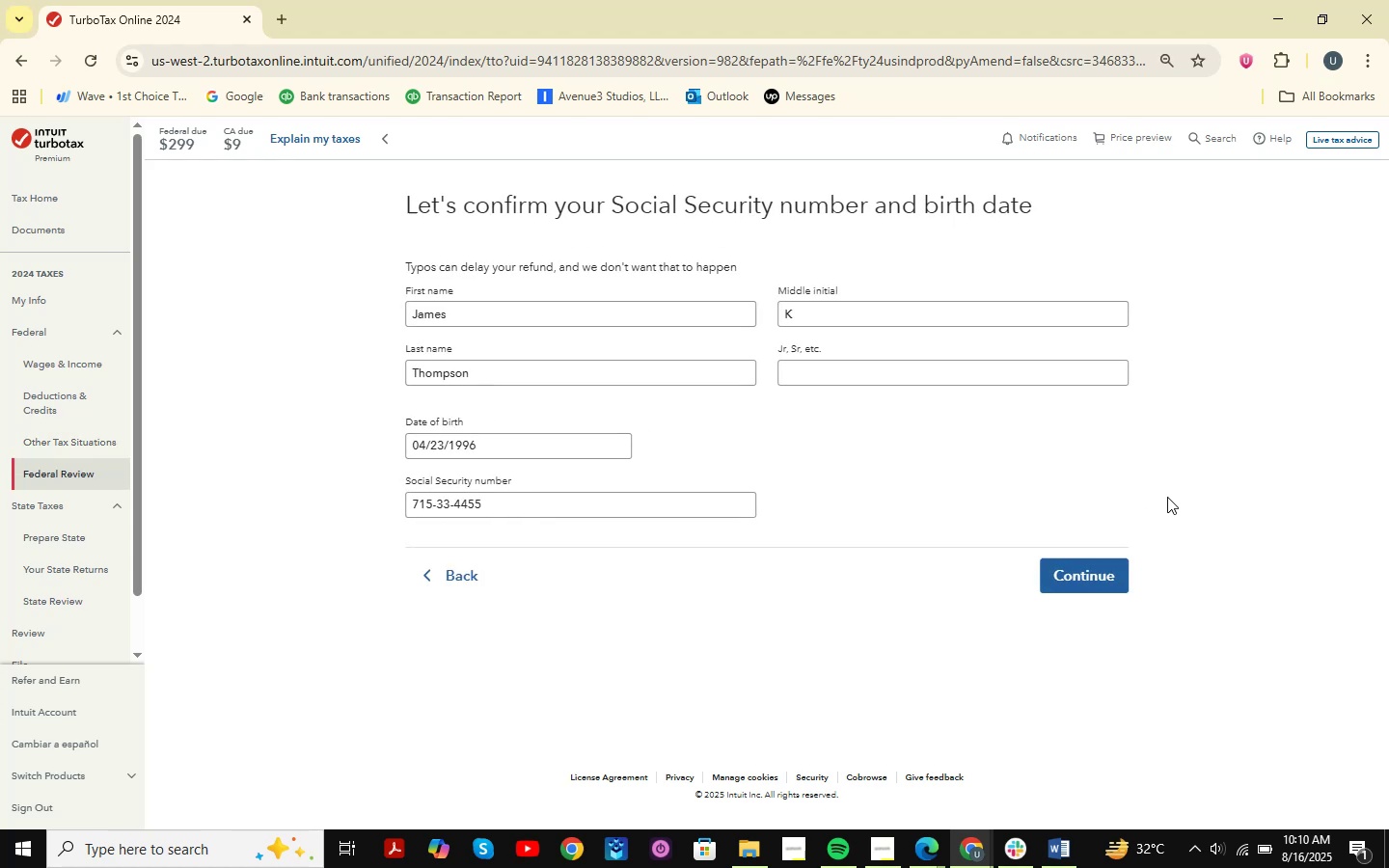 
left_click([1053, 580])
 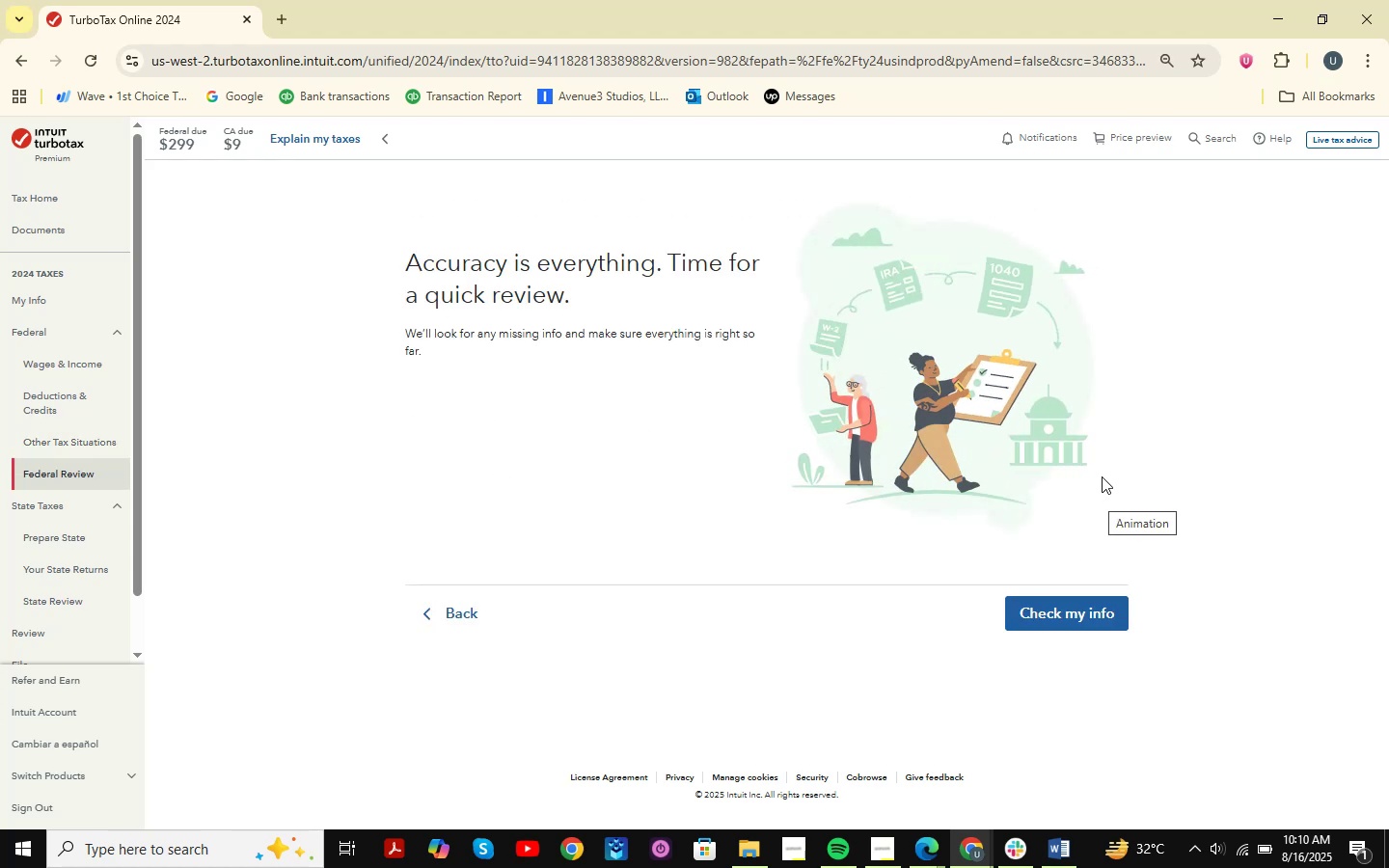 
wait(5.65)
 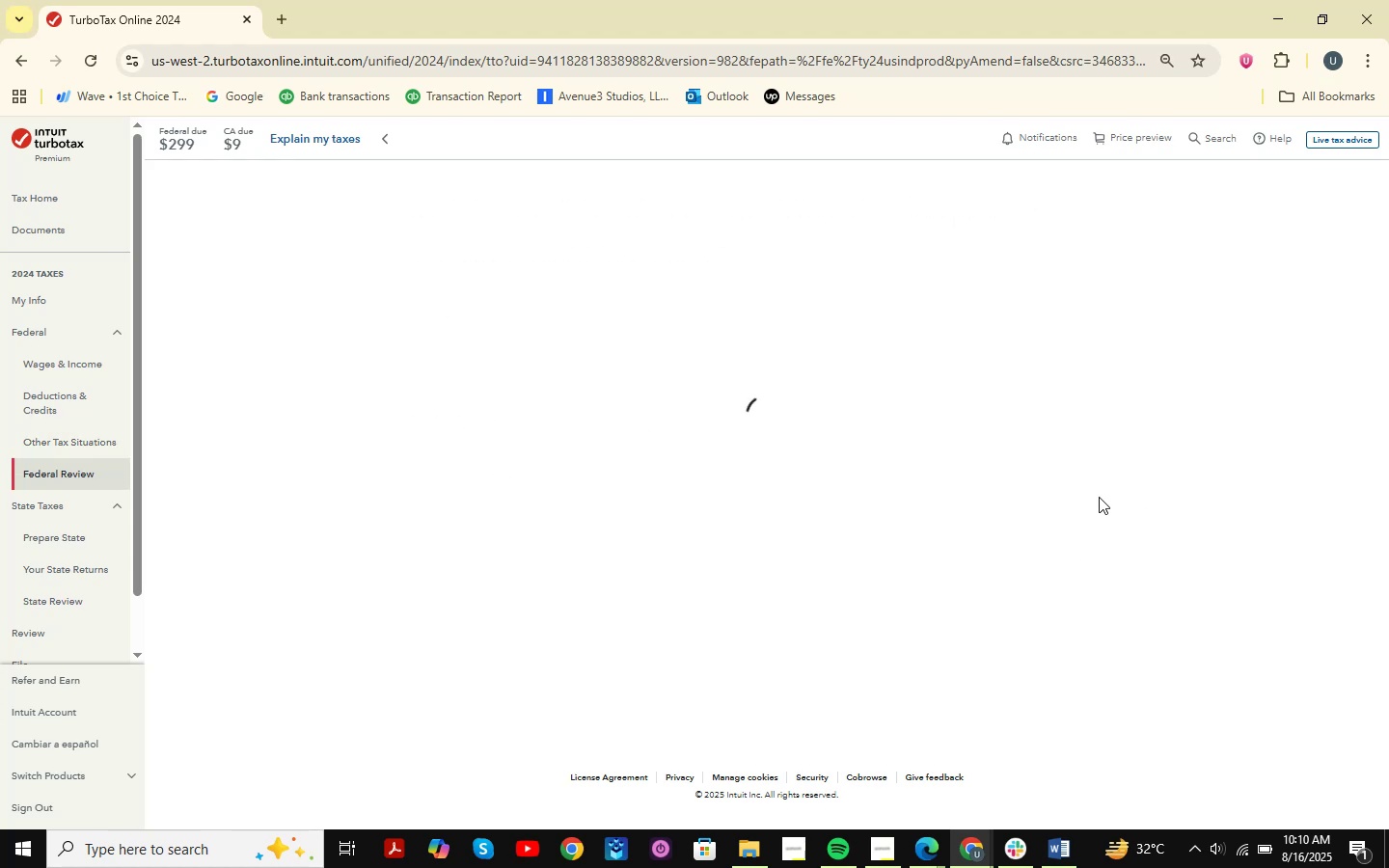 
left_click([1049, 618])
 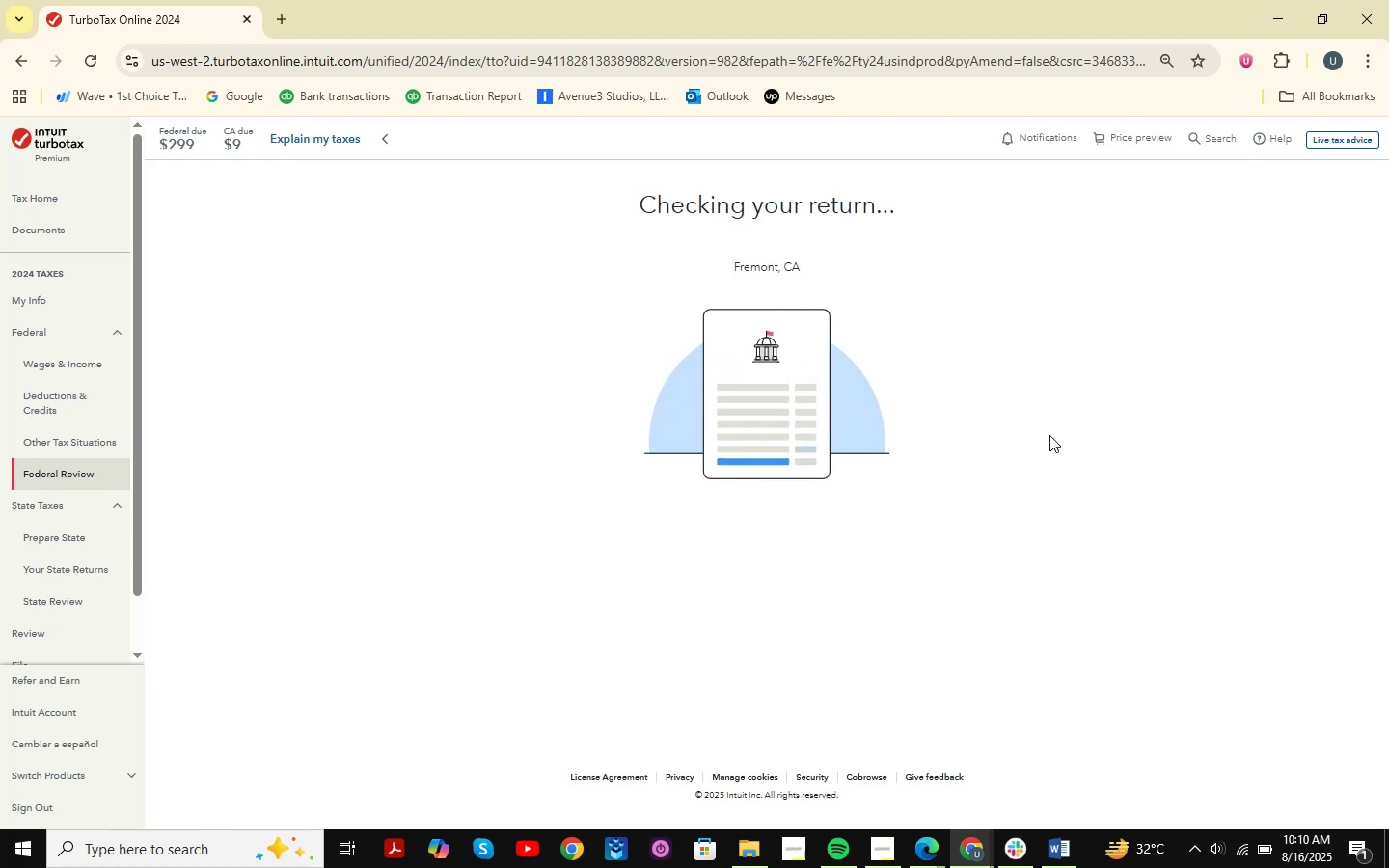 
wait(6.95)
 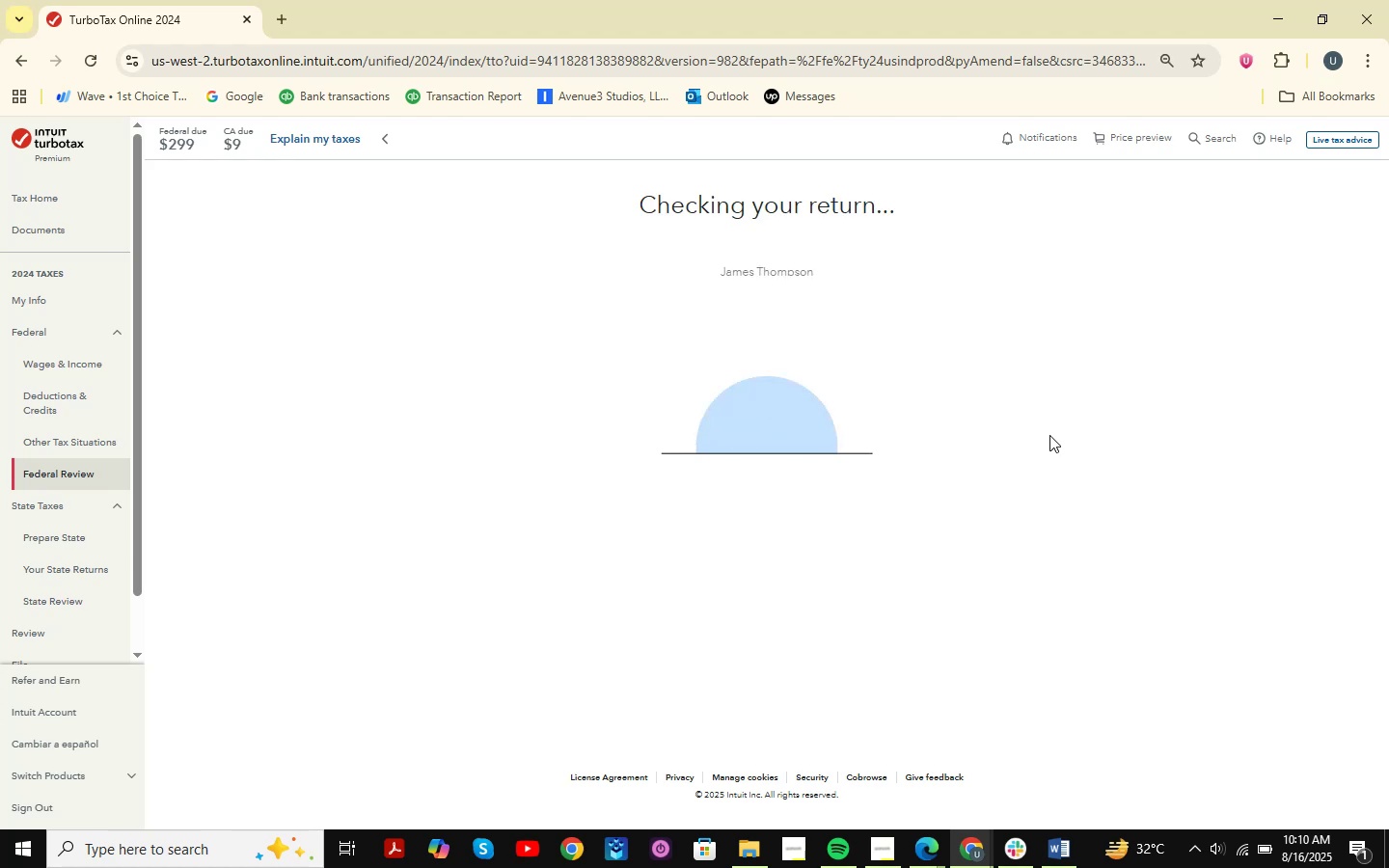 
scroll: coordinate [1049, 435], scroll_direction: down, amount: 1.0
 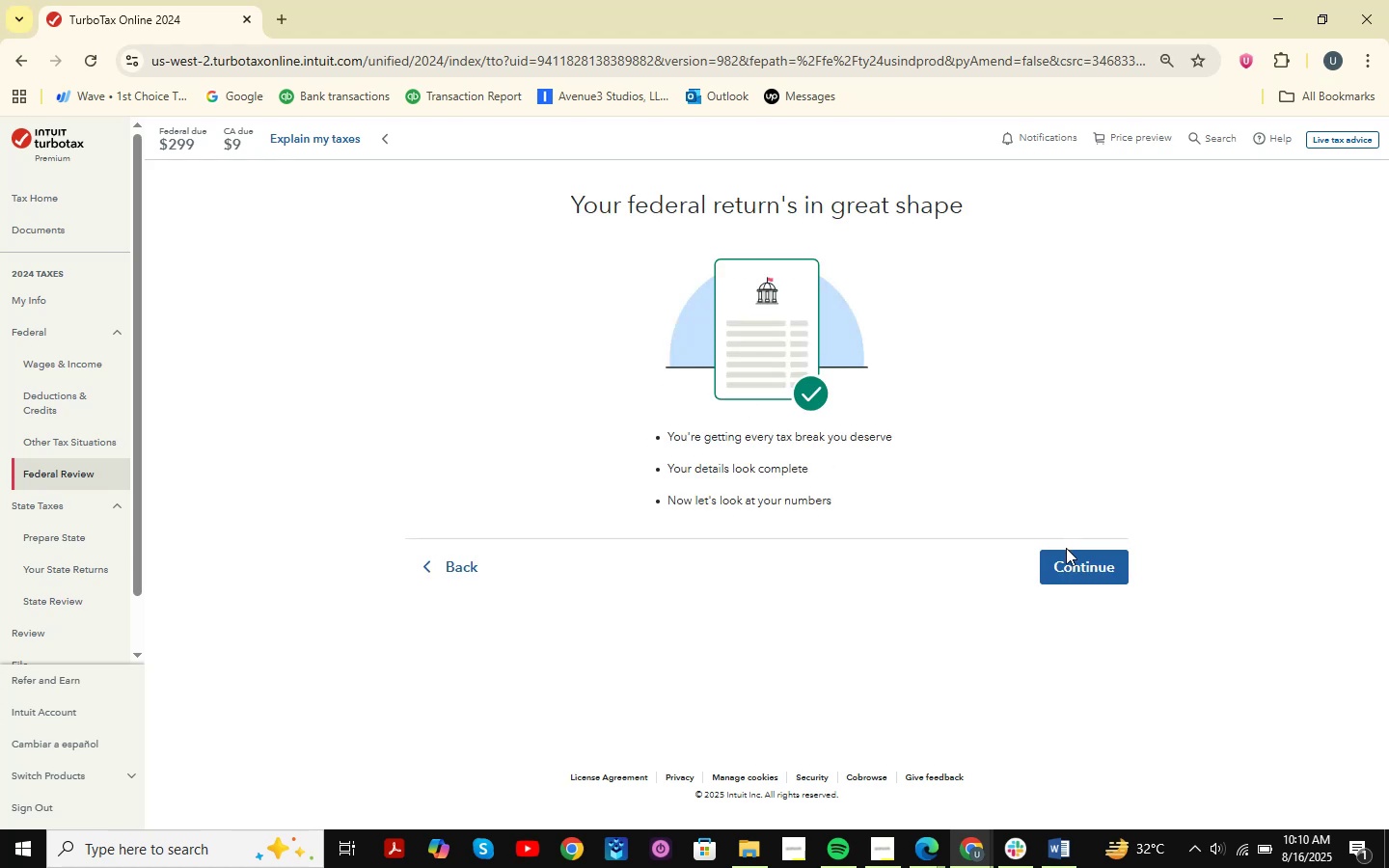 
left_click([1066, 557])
 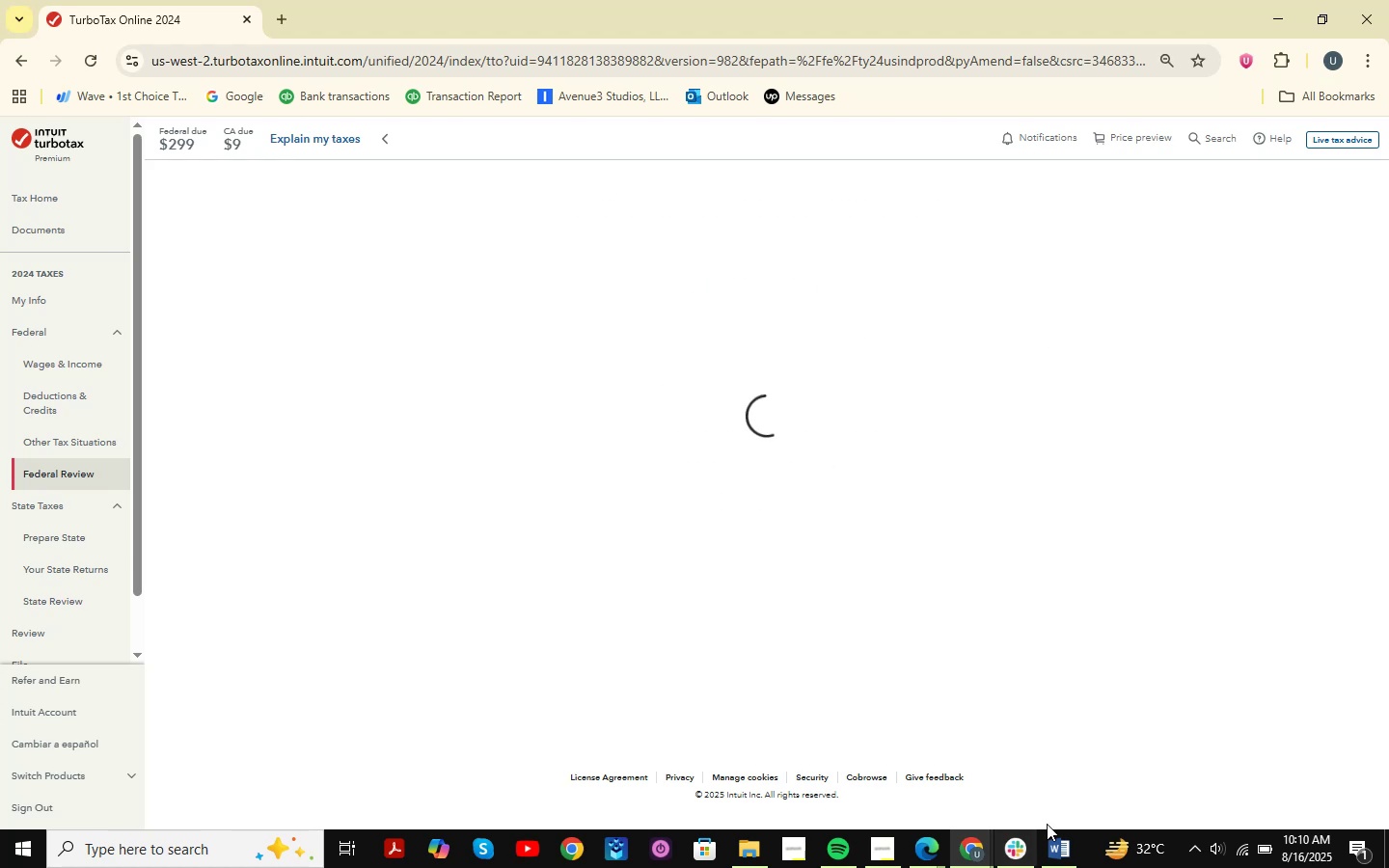 
left_click([974, 850])
 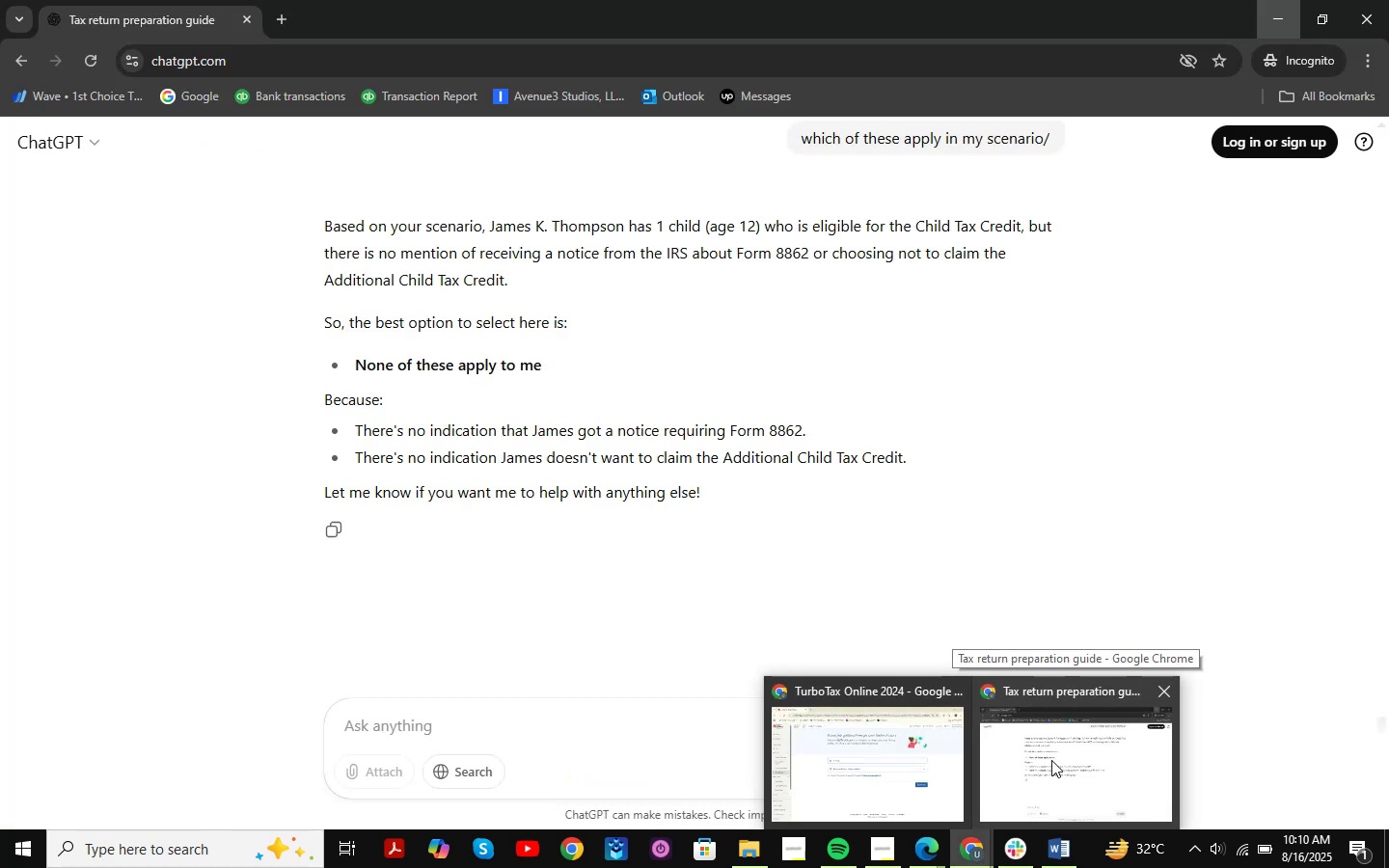 
left_click([1051, 760])
 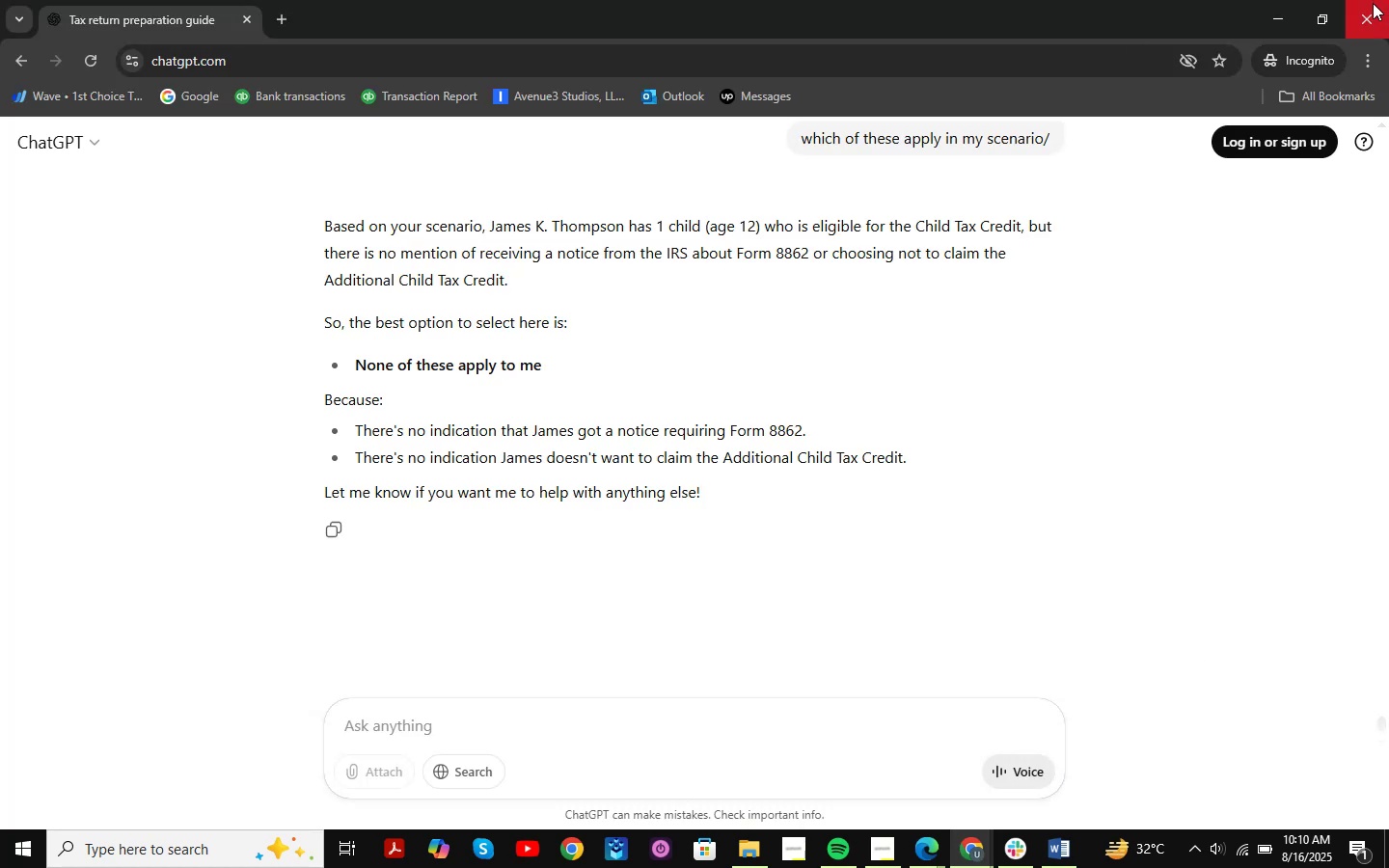 
left_click([1278, 9])
 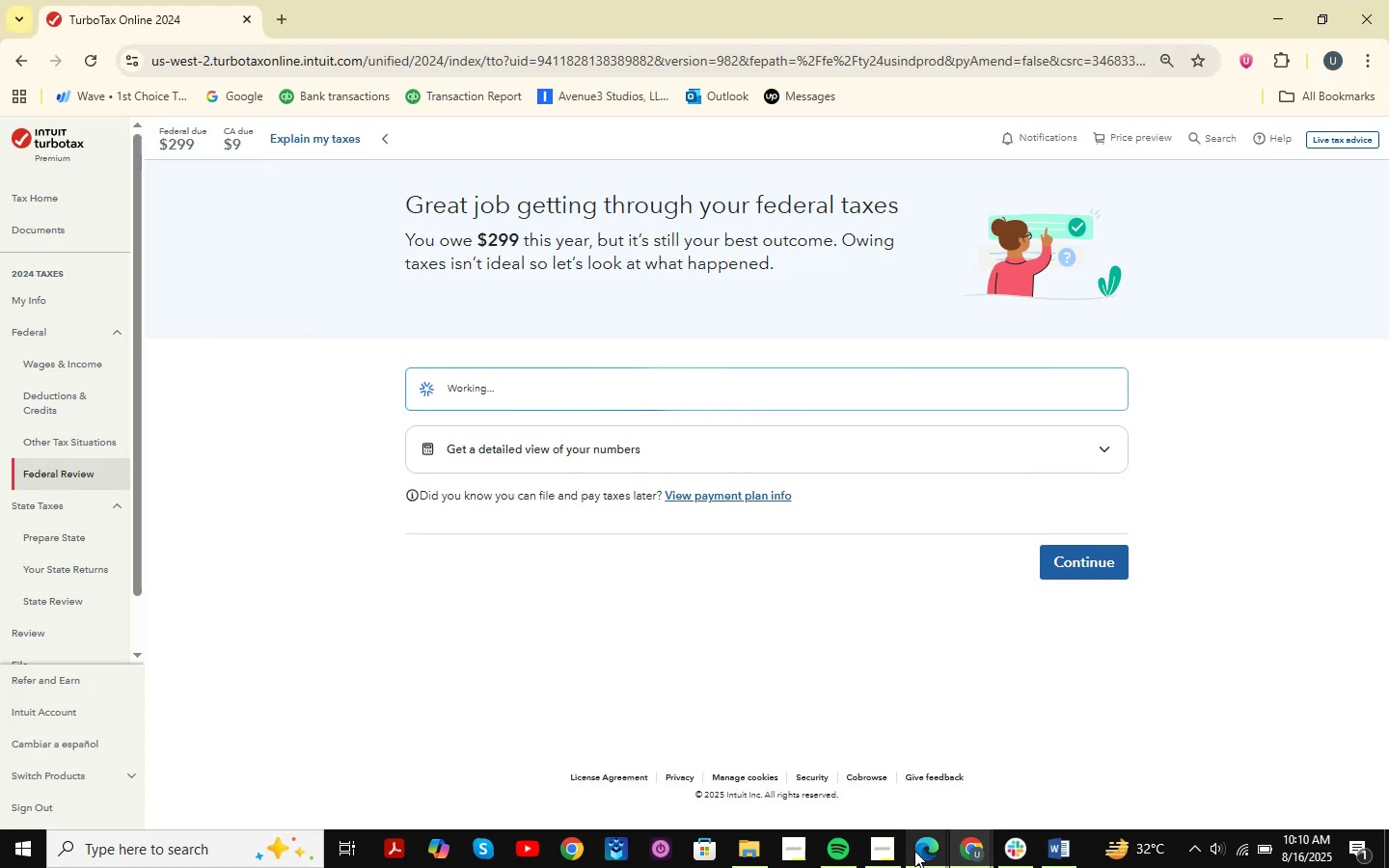 
scroll: coordinate [921, 529], scroll_direction: down, amount: 1.0
 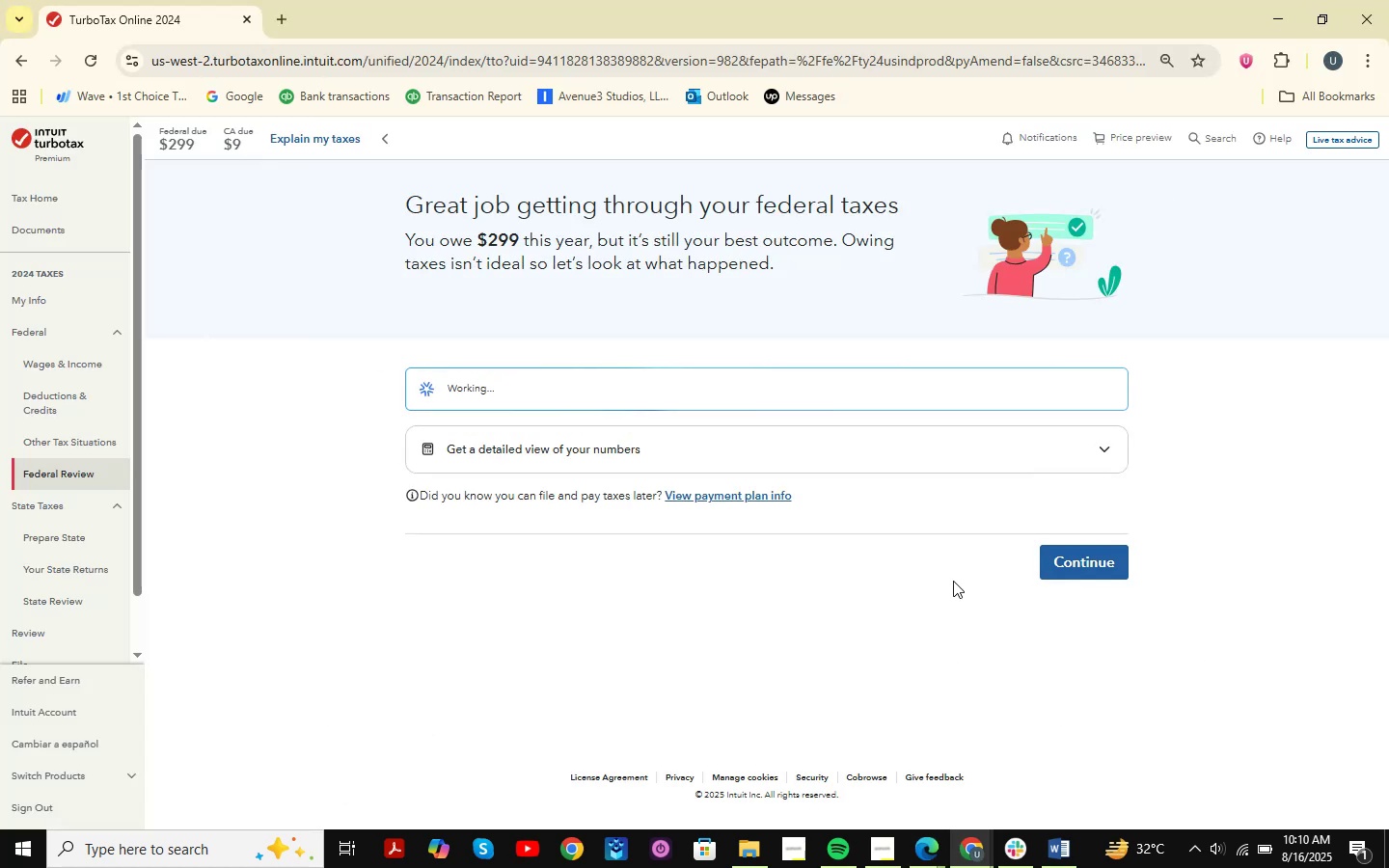 
wait(5.01)
 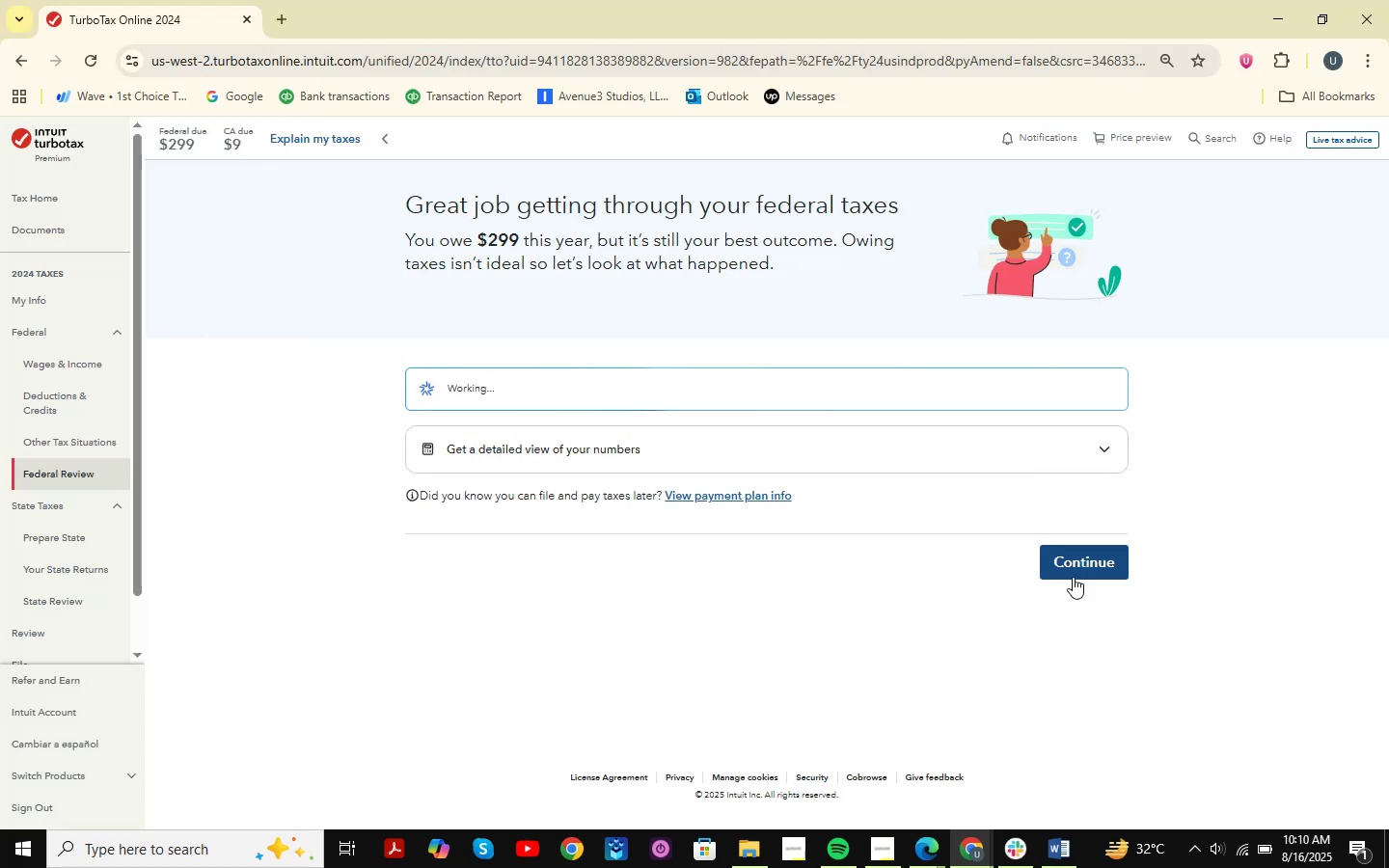 
scroll: coordinate [980, 541], scroll_direction: down, amount: 7.0
 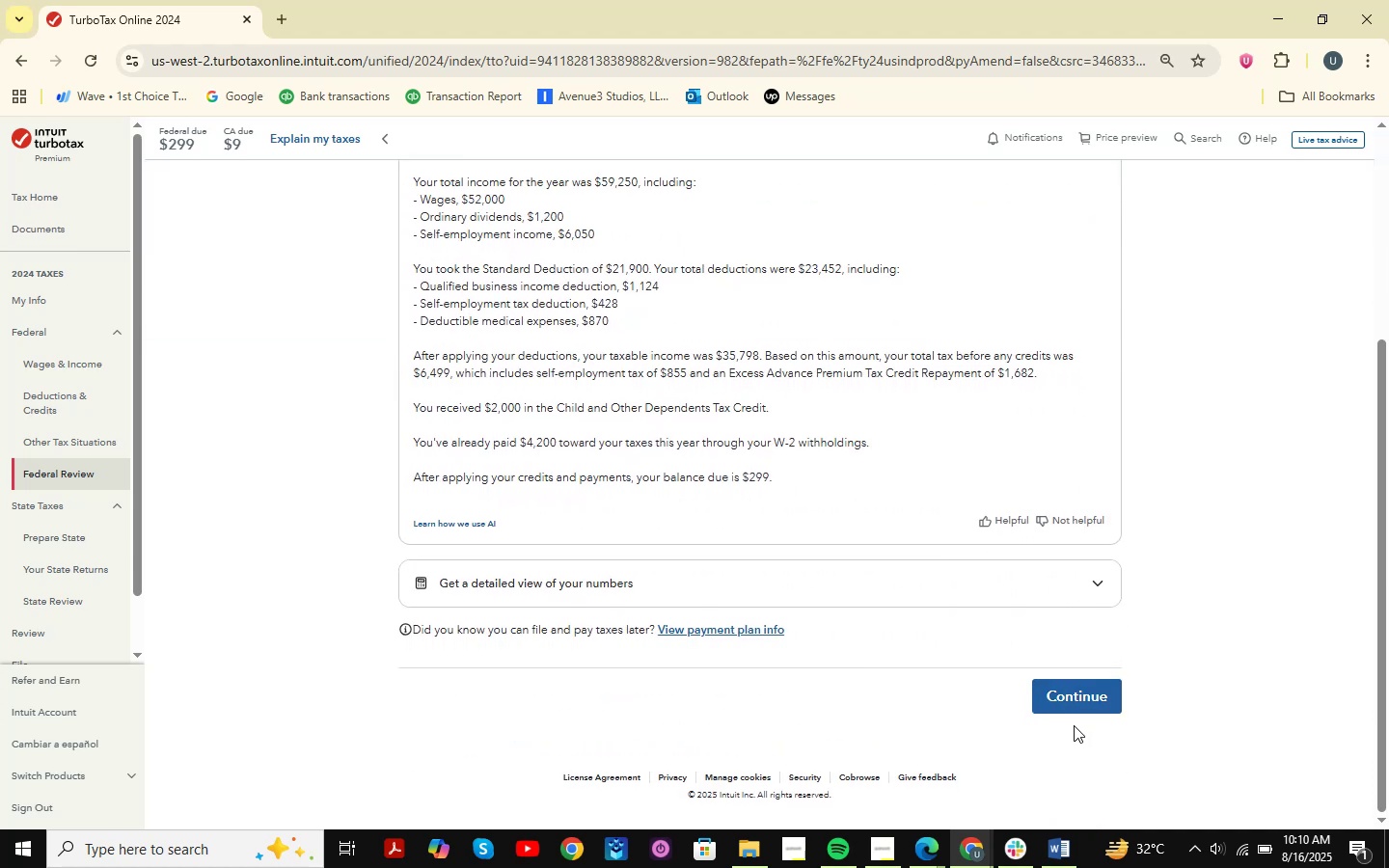 
left_click([1073, 702])
 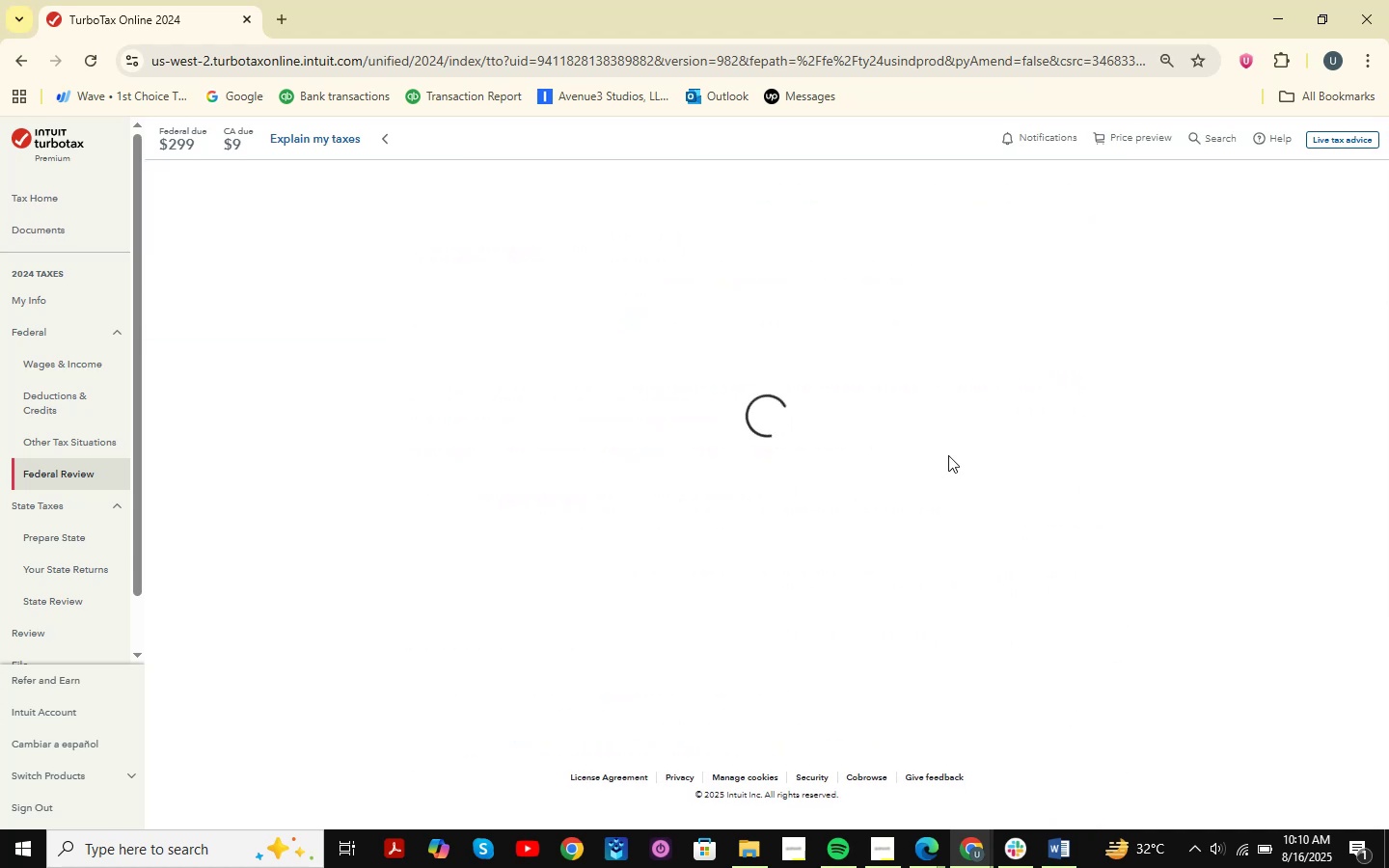 
wait(8.97)
 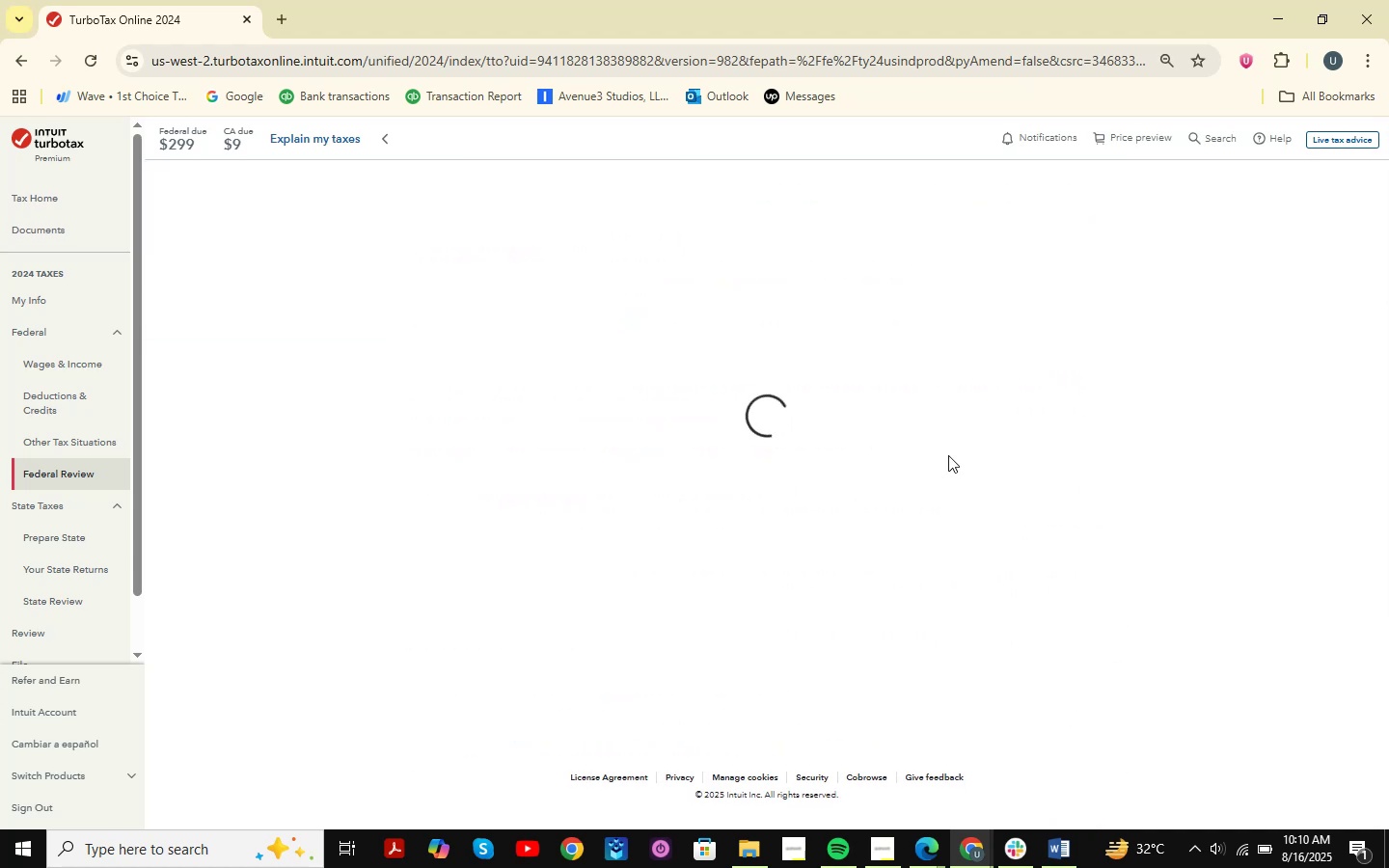 
left_click([1035, 638])
 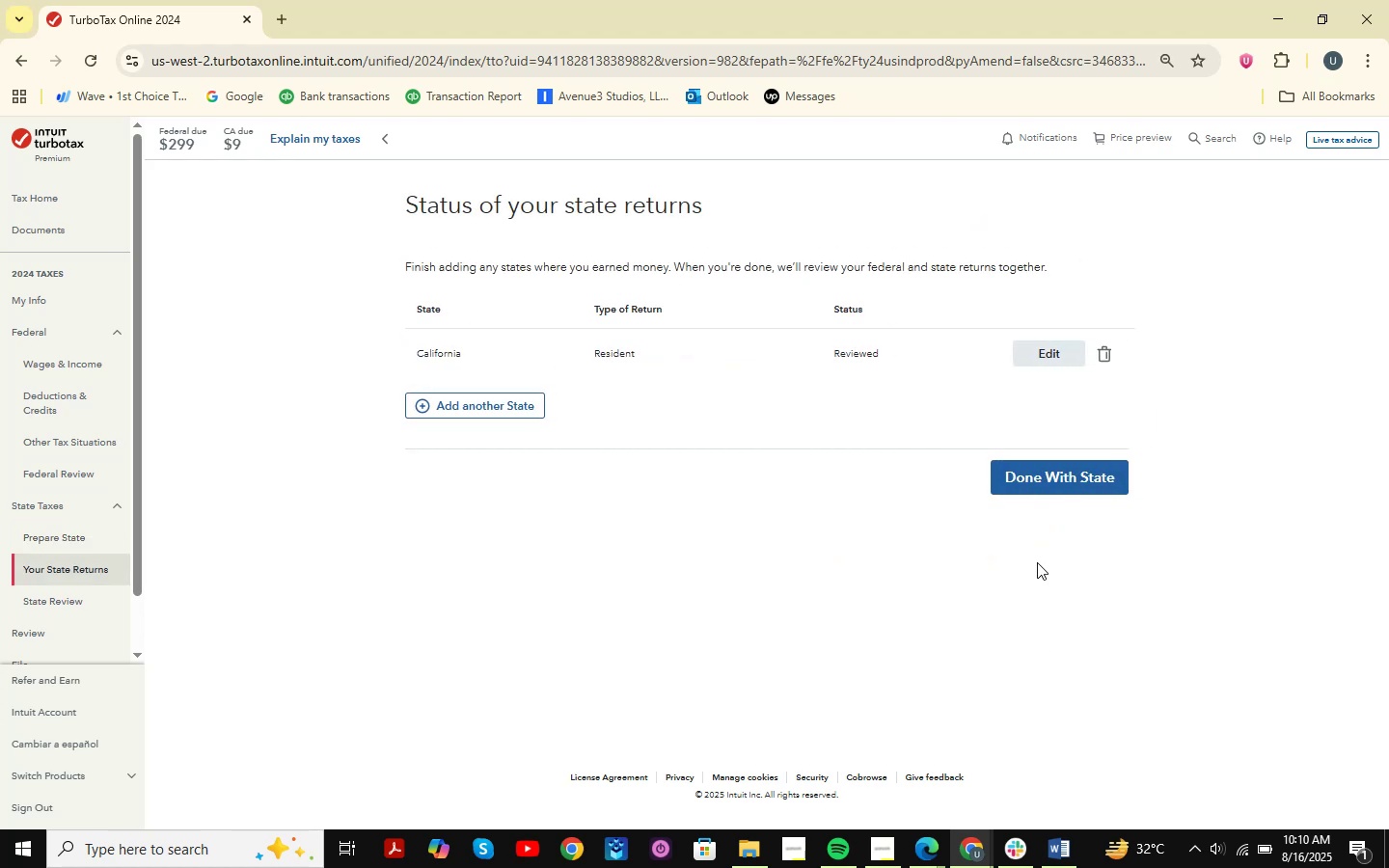 
wait(6.65)
 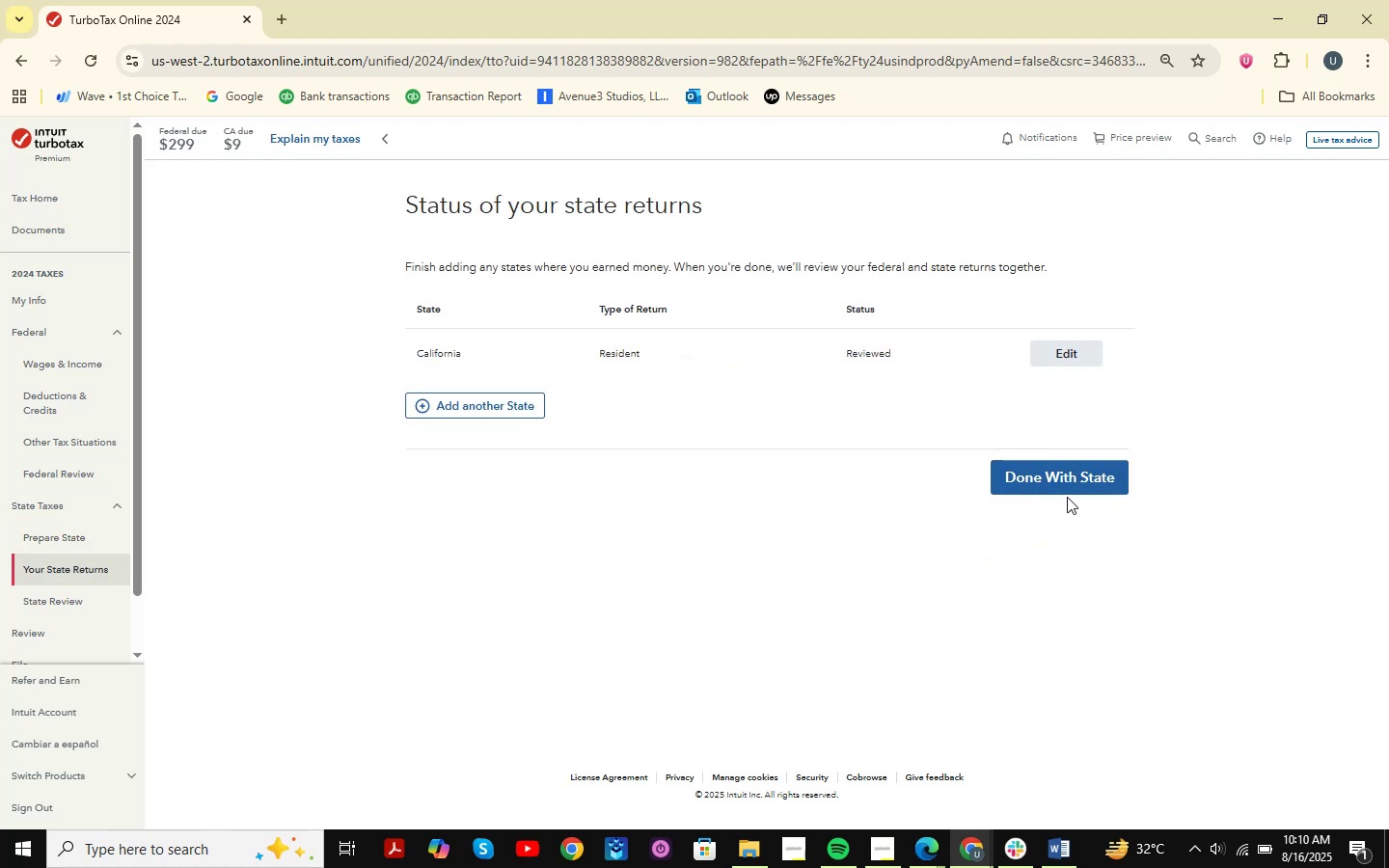 
left_click([1085, 479])
 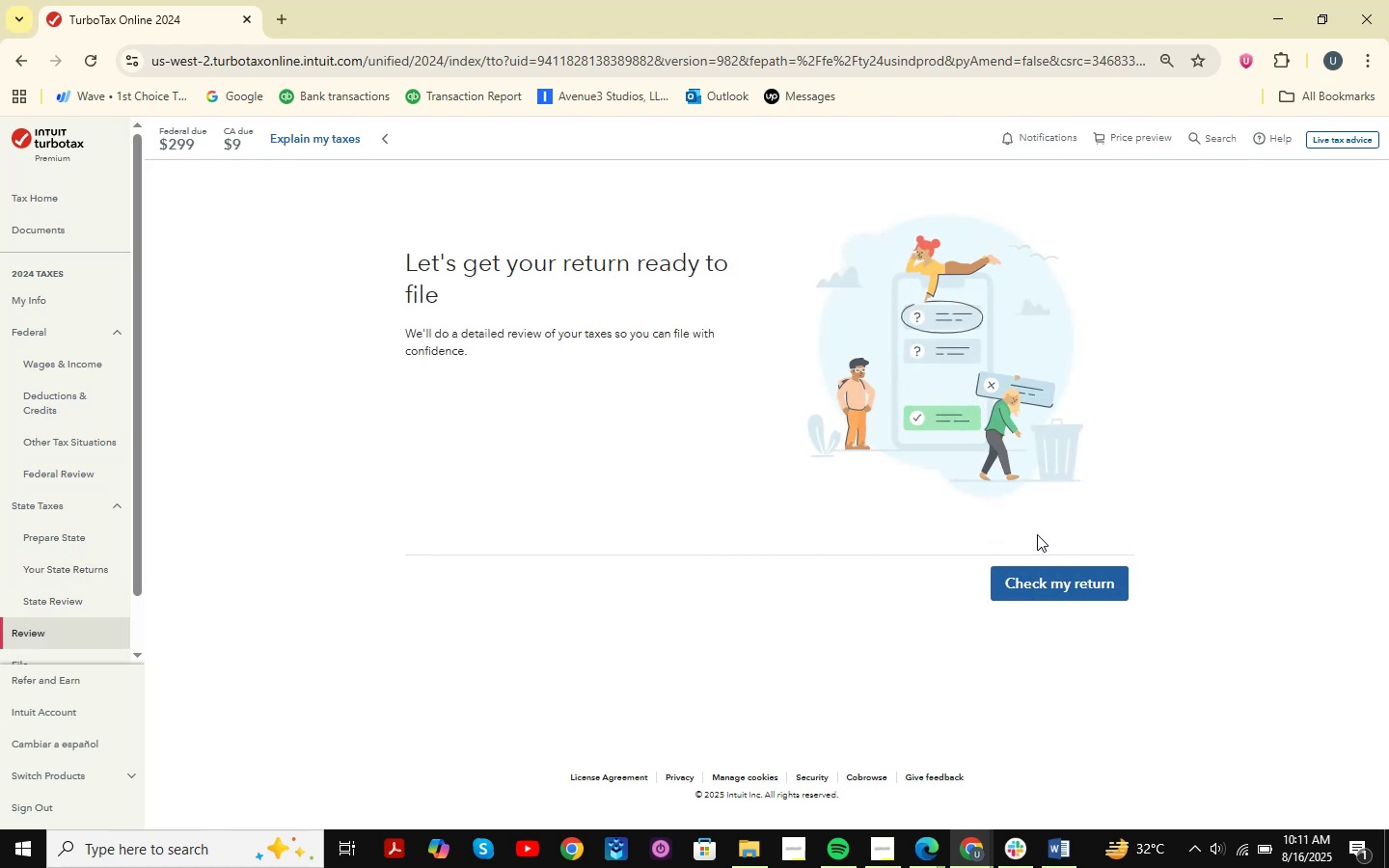 
wait(10.76)
 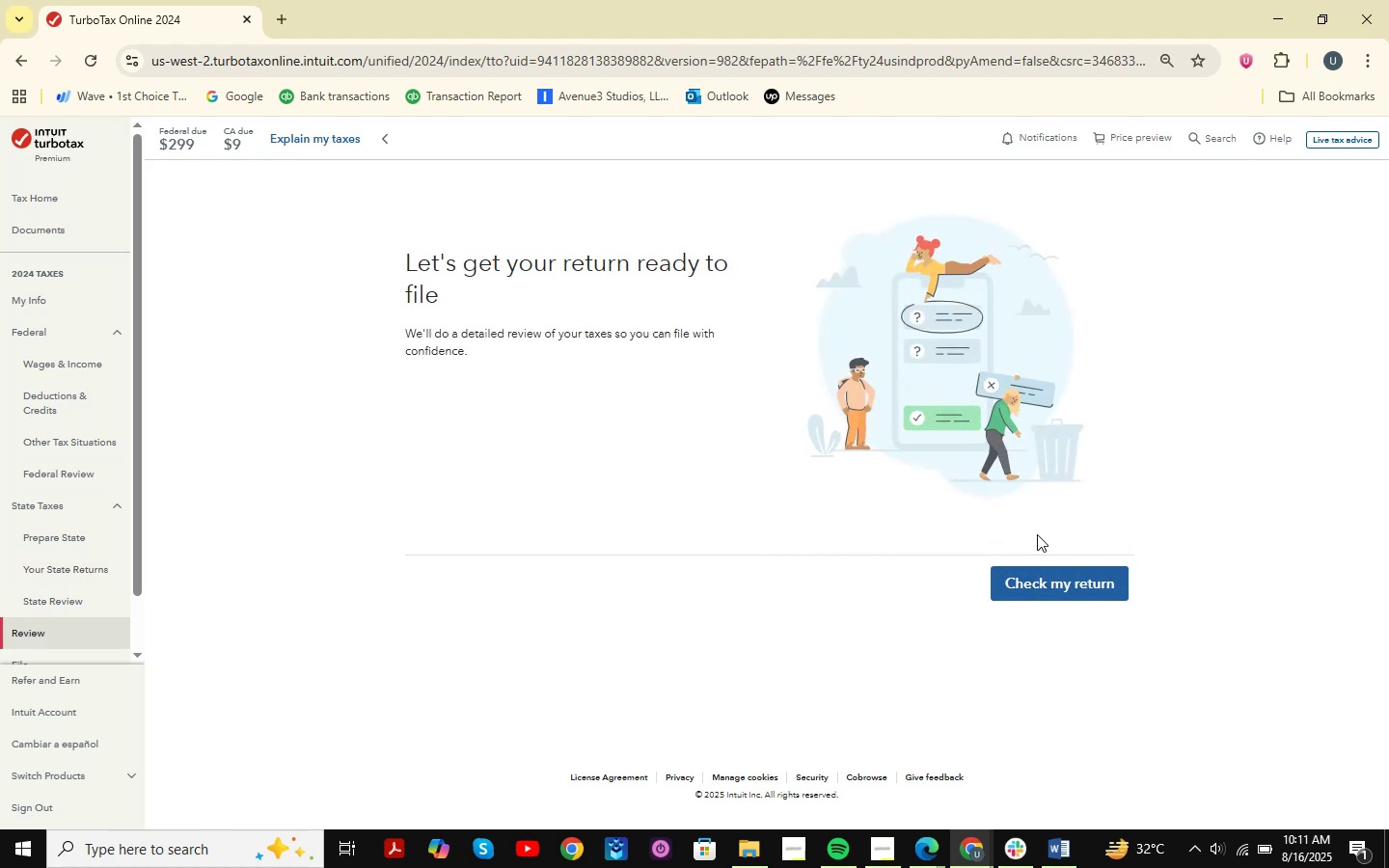 
left_click([1058, 581])
 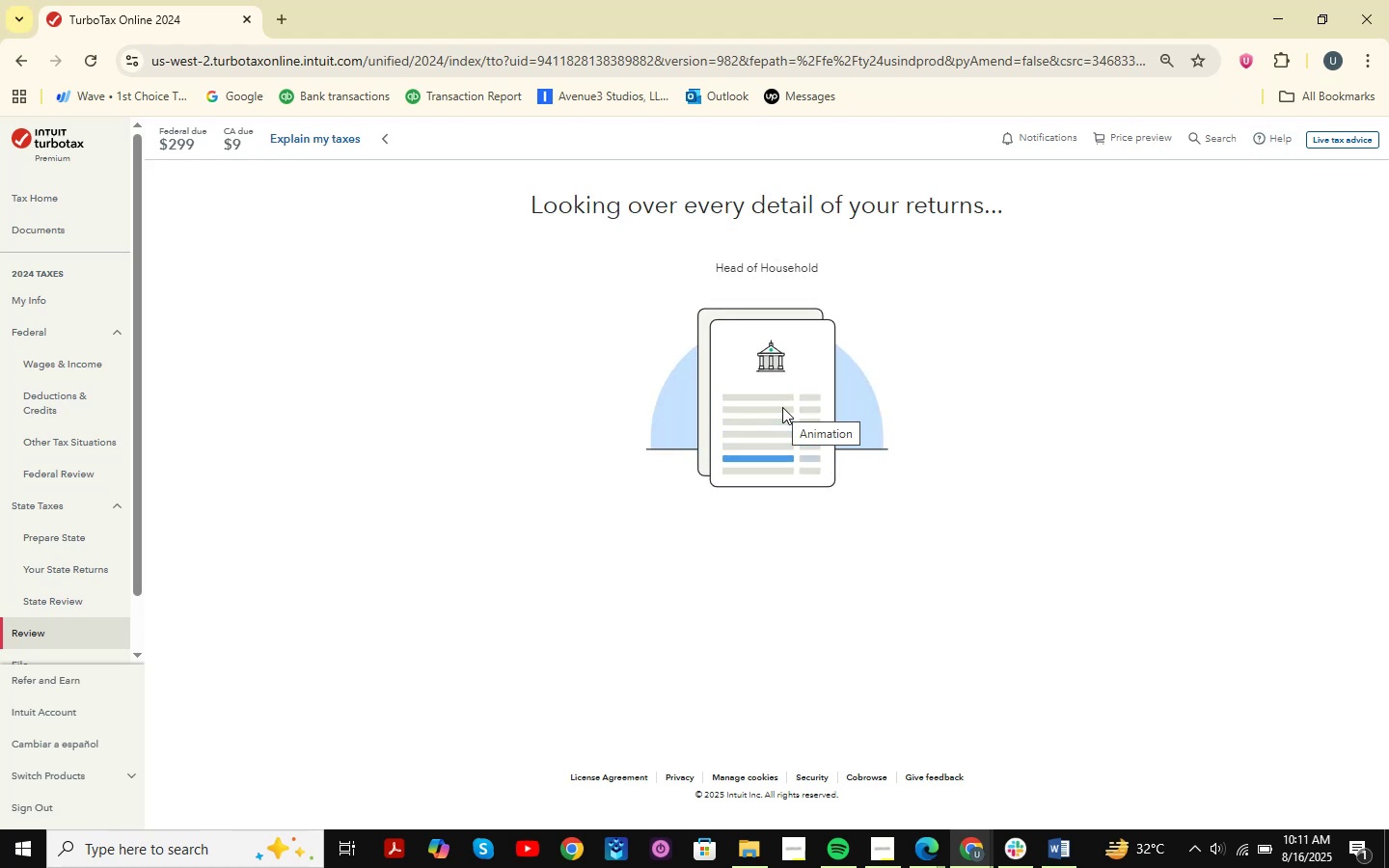 
wait(15.22)
 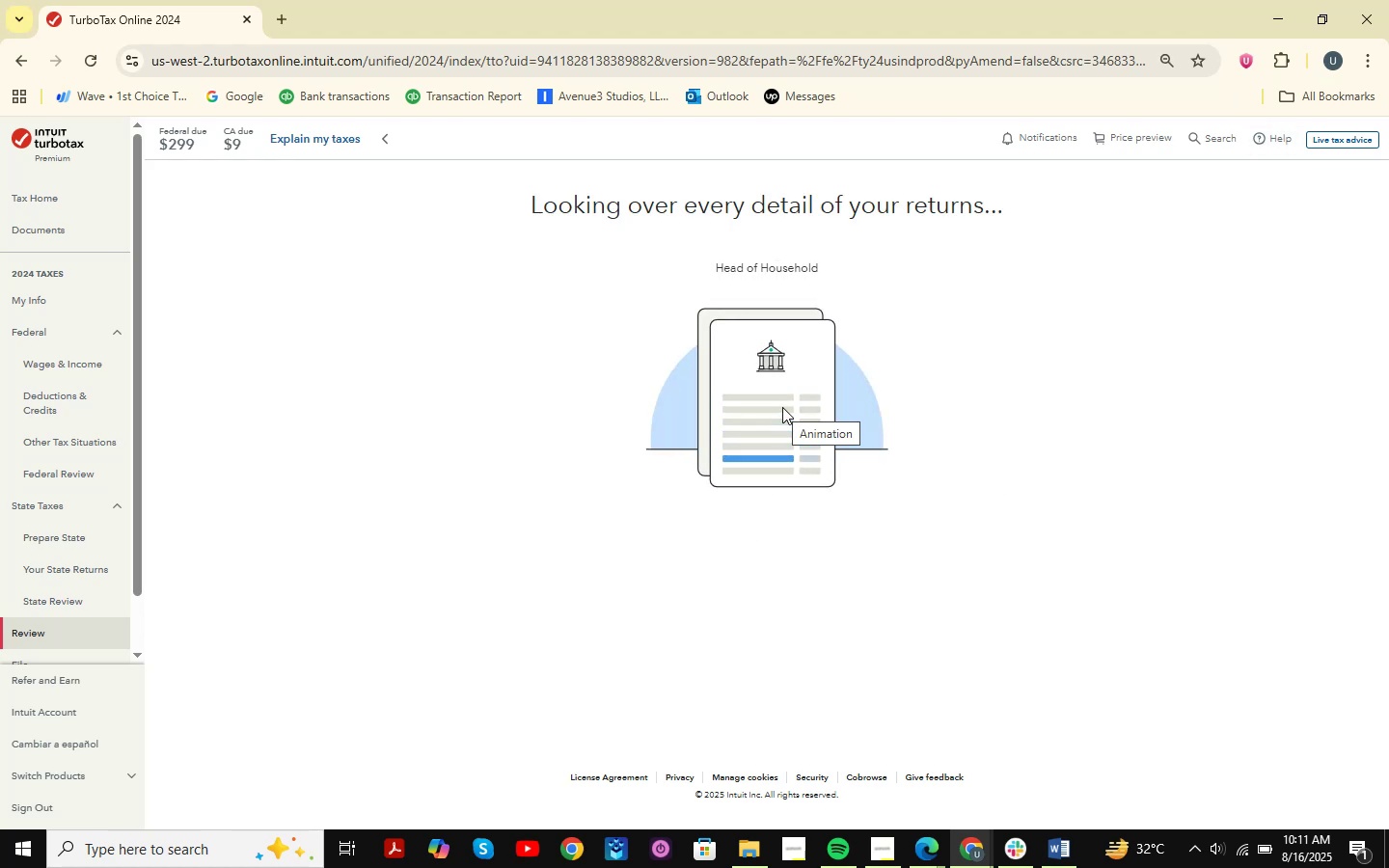 
scroll: coordinate [912, 390], scroll_direction: down, amount: 2.0
 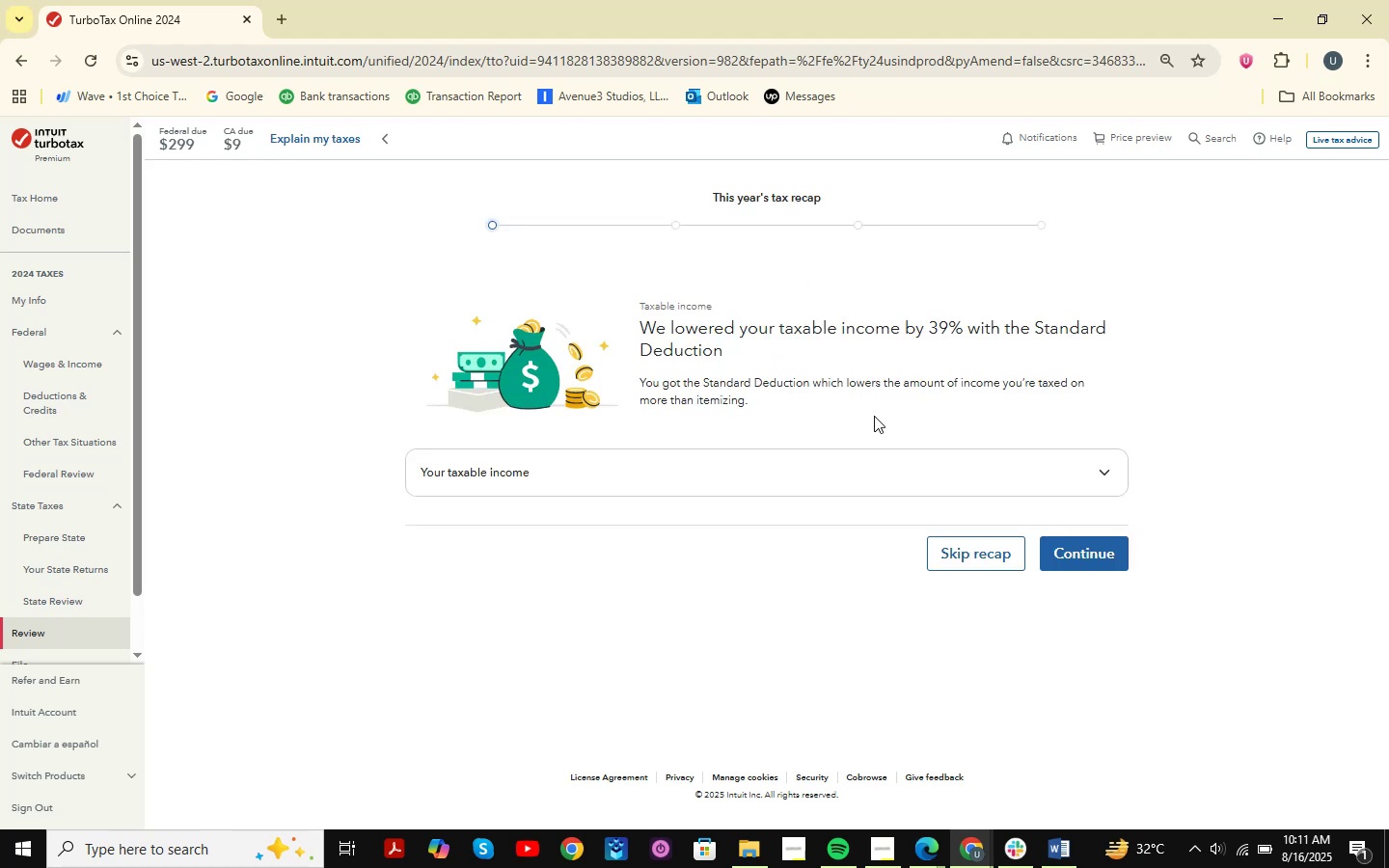 
wait(7.54)
 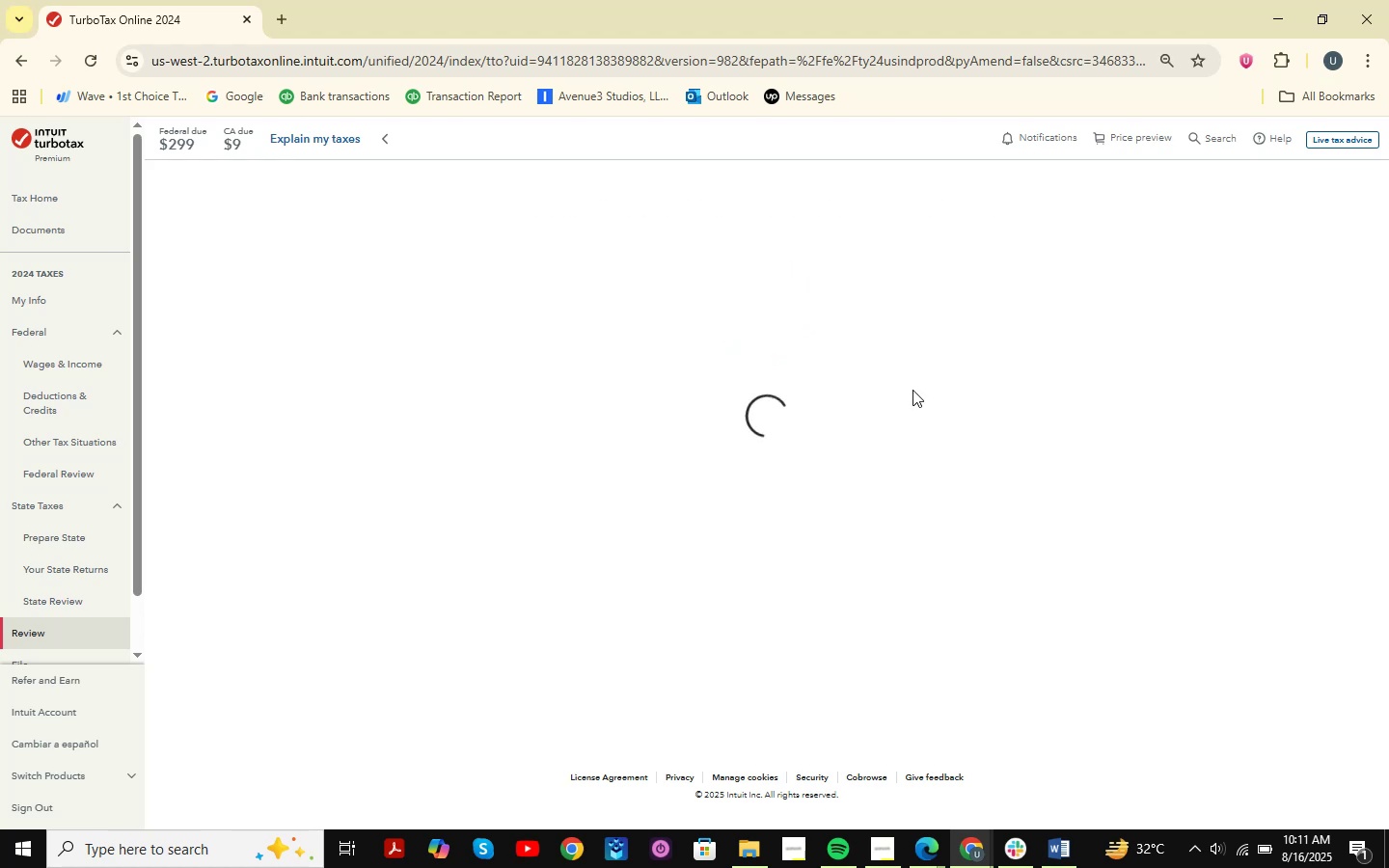 
left_click([1089, 564])
 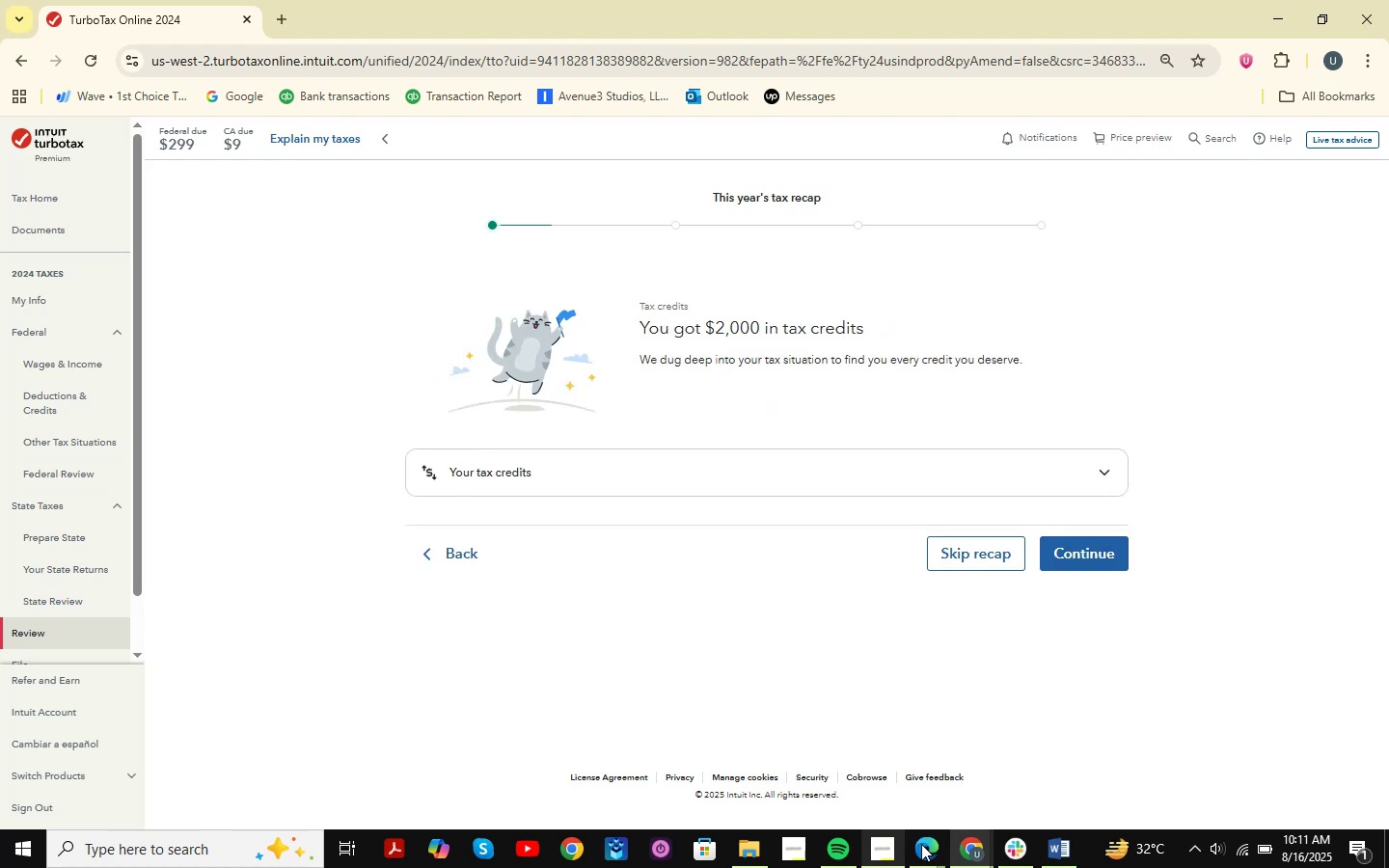 
left_click([933, 840])
 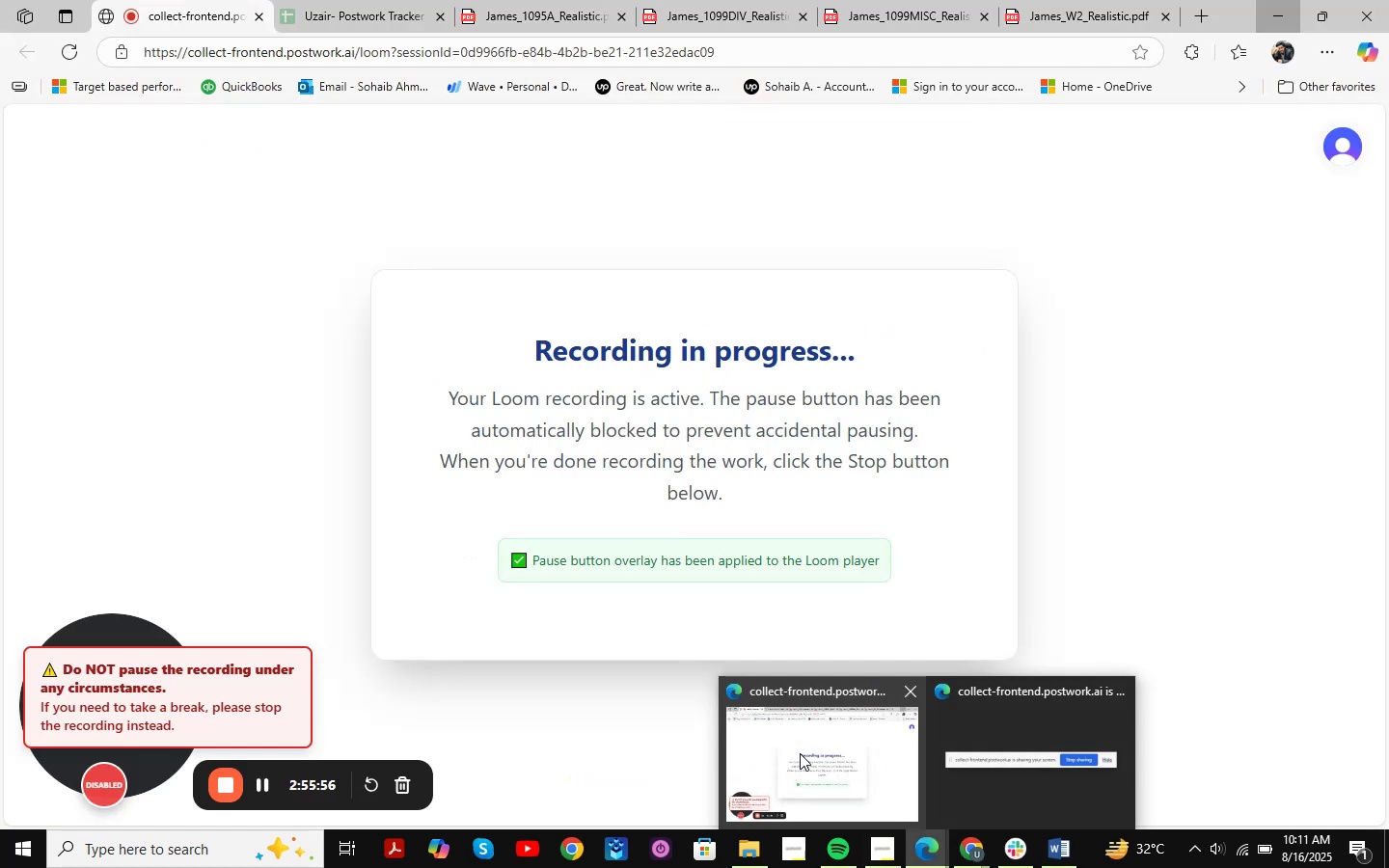 
left_click([800, 753])
 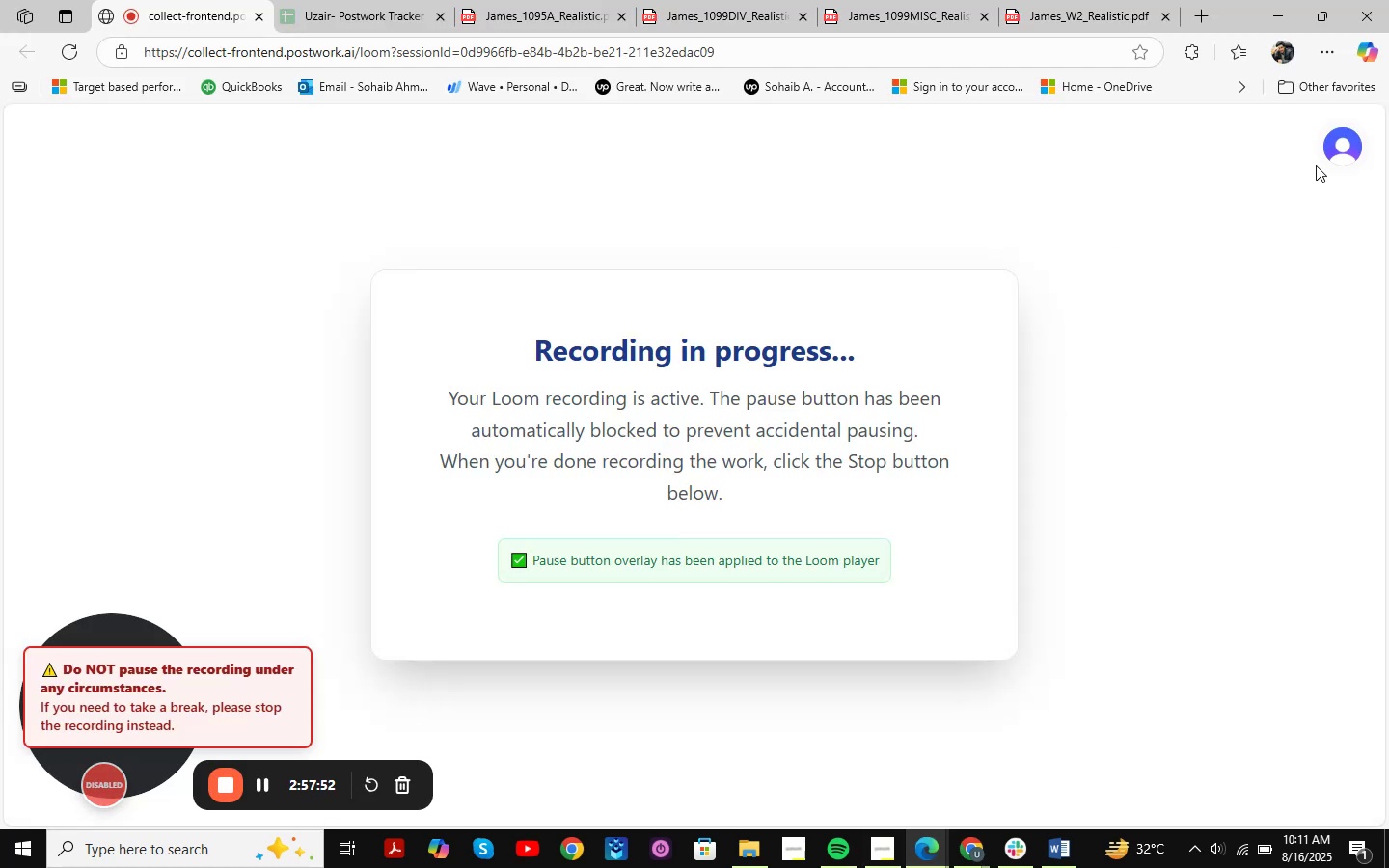 
left_click([1271, 0])
 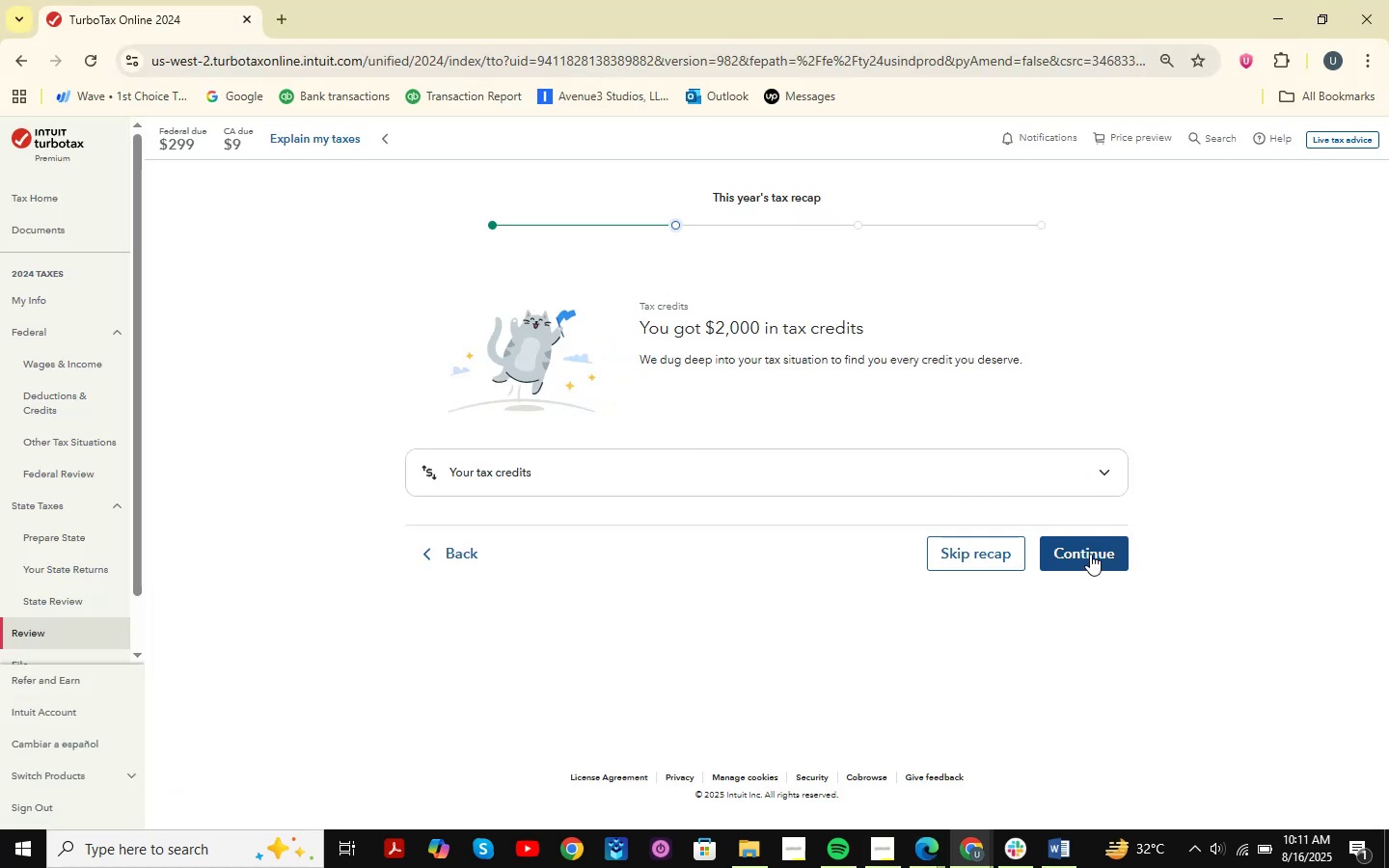 
left_click([1090, 554])
 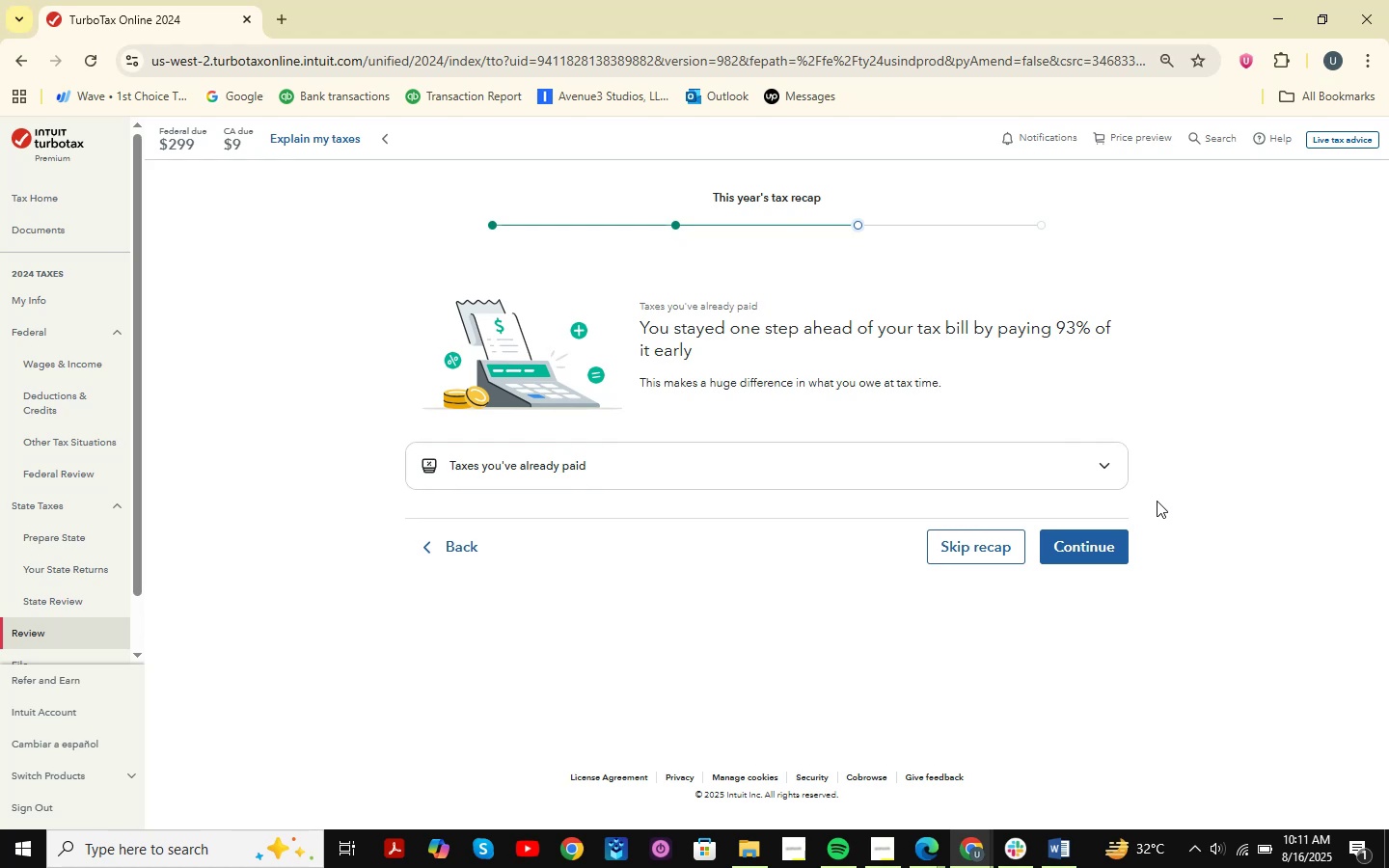 
wait(5.75)
 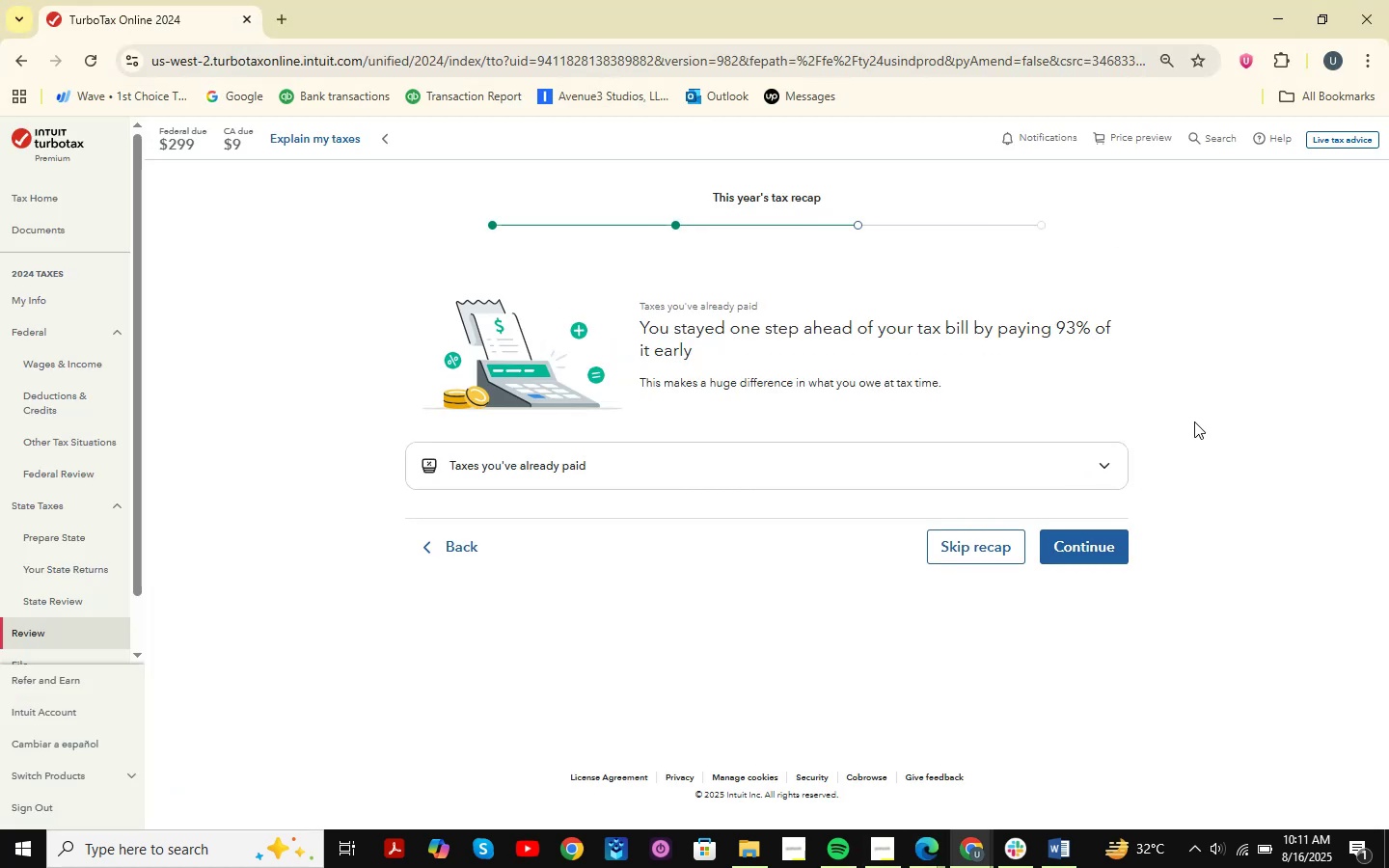 
left_click([1102, 535])
 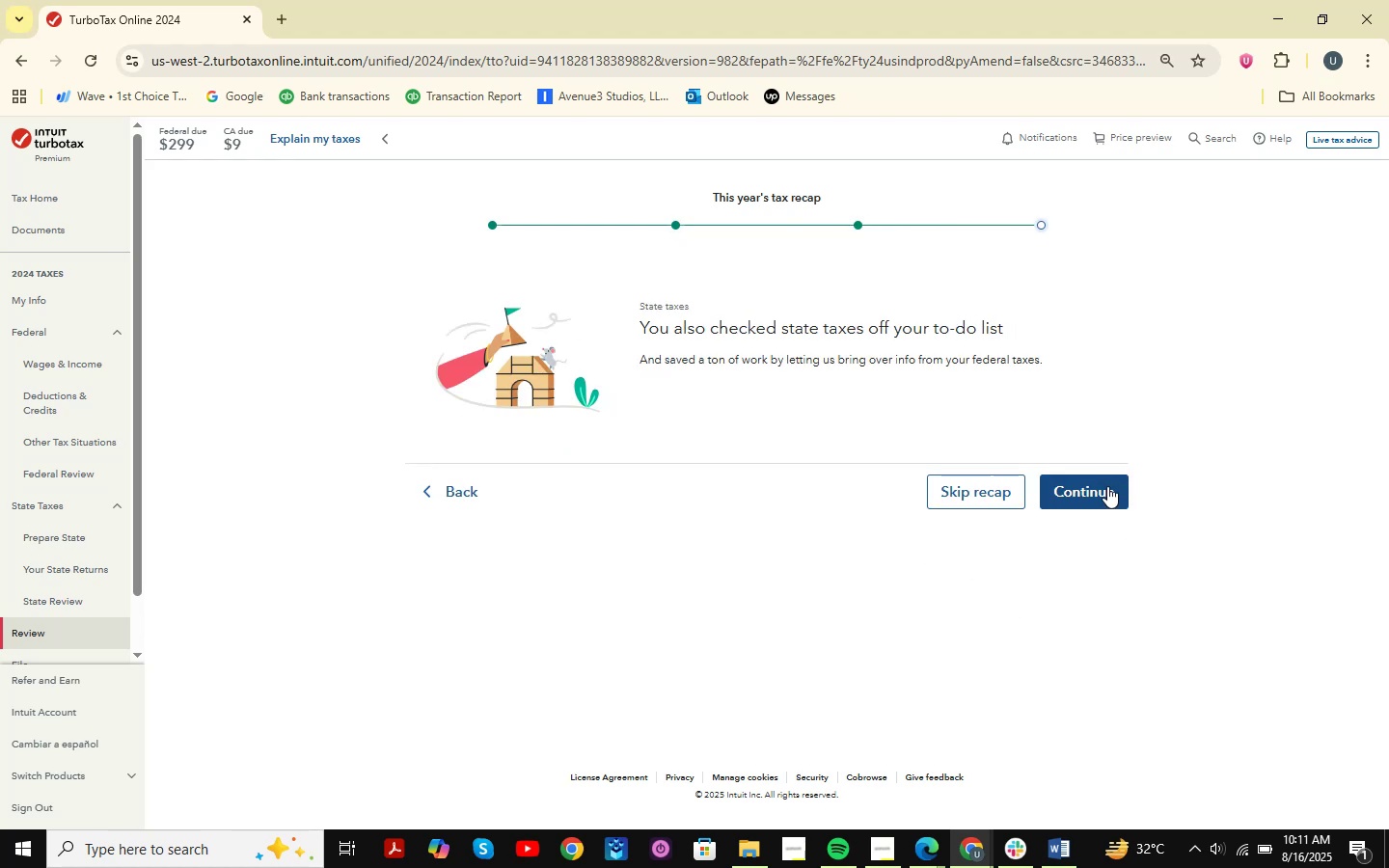 
left_click([1107, 486])
 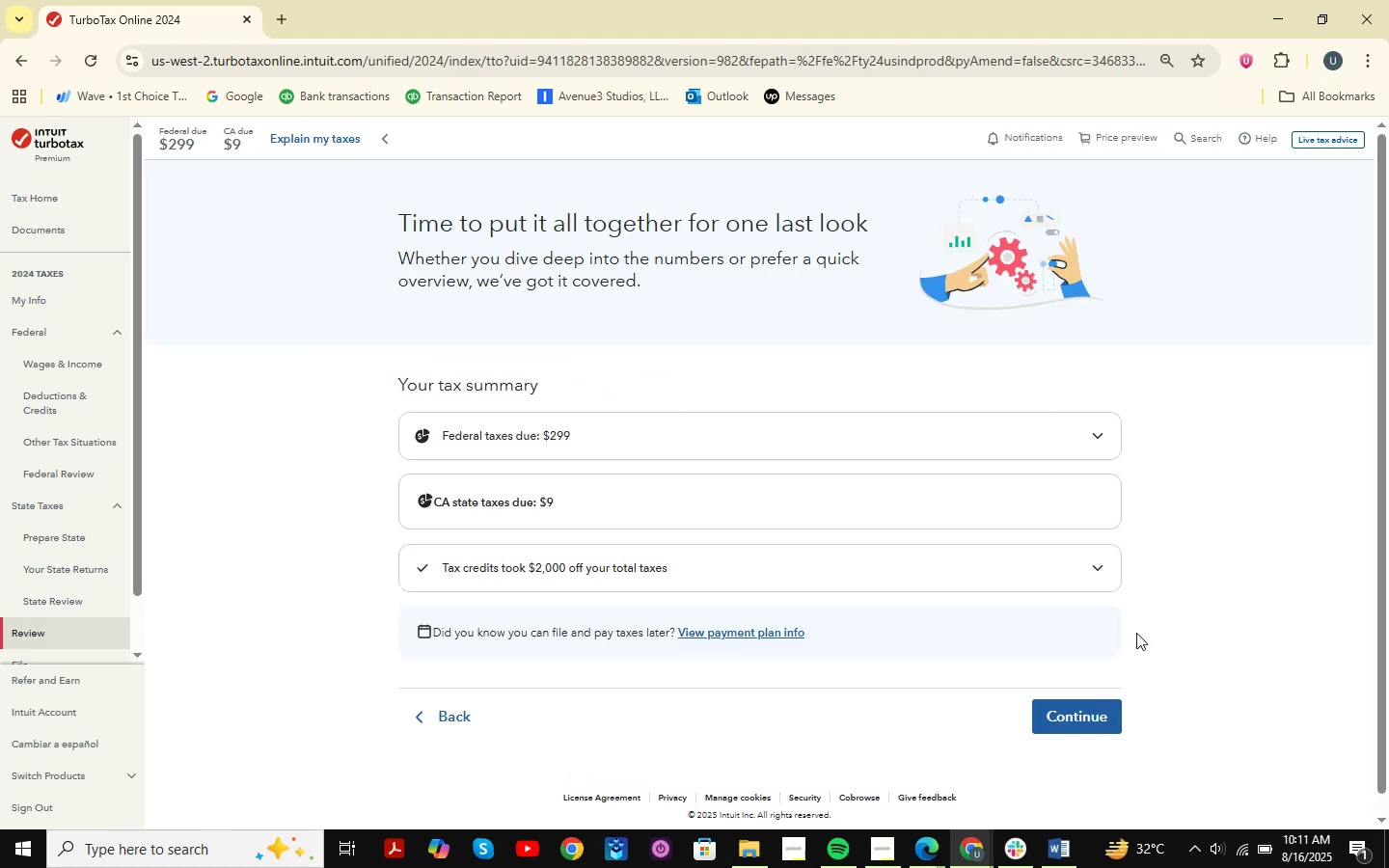 
left_click([1078, 720])
 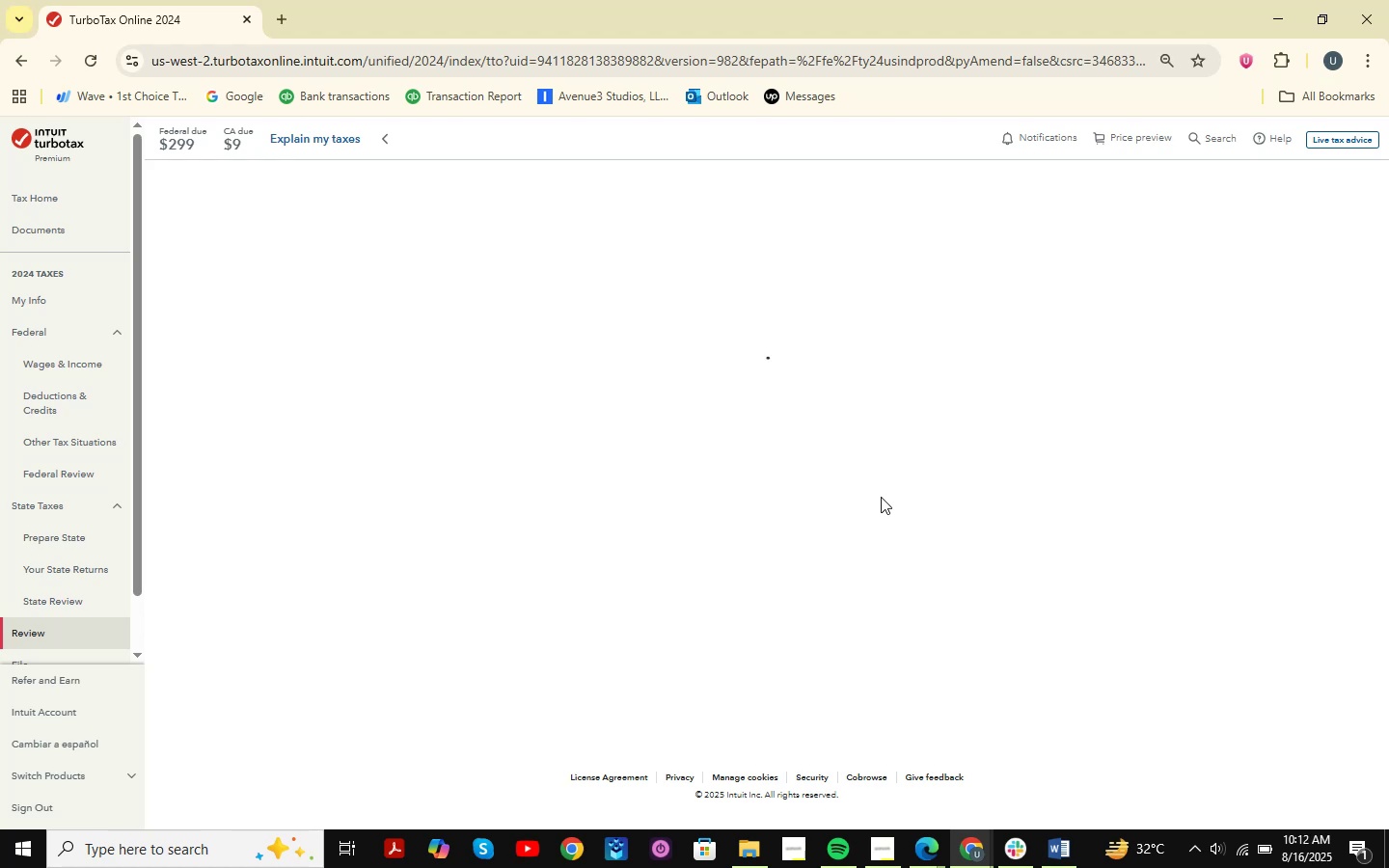 
wait(20.22)
 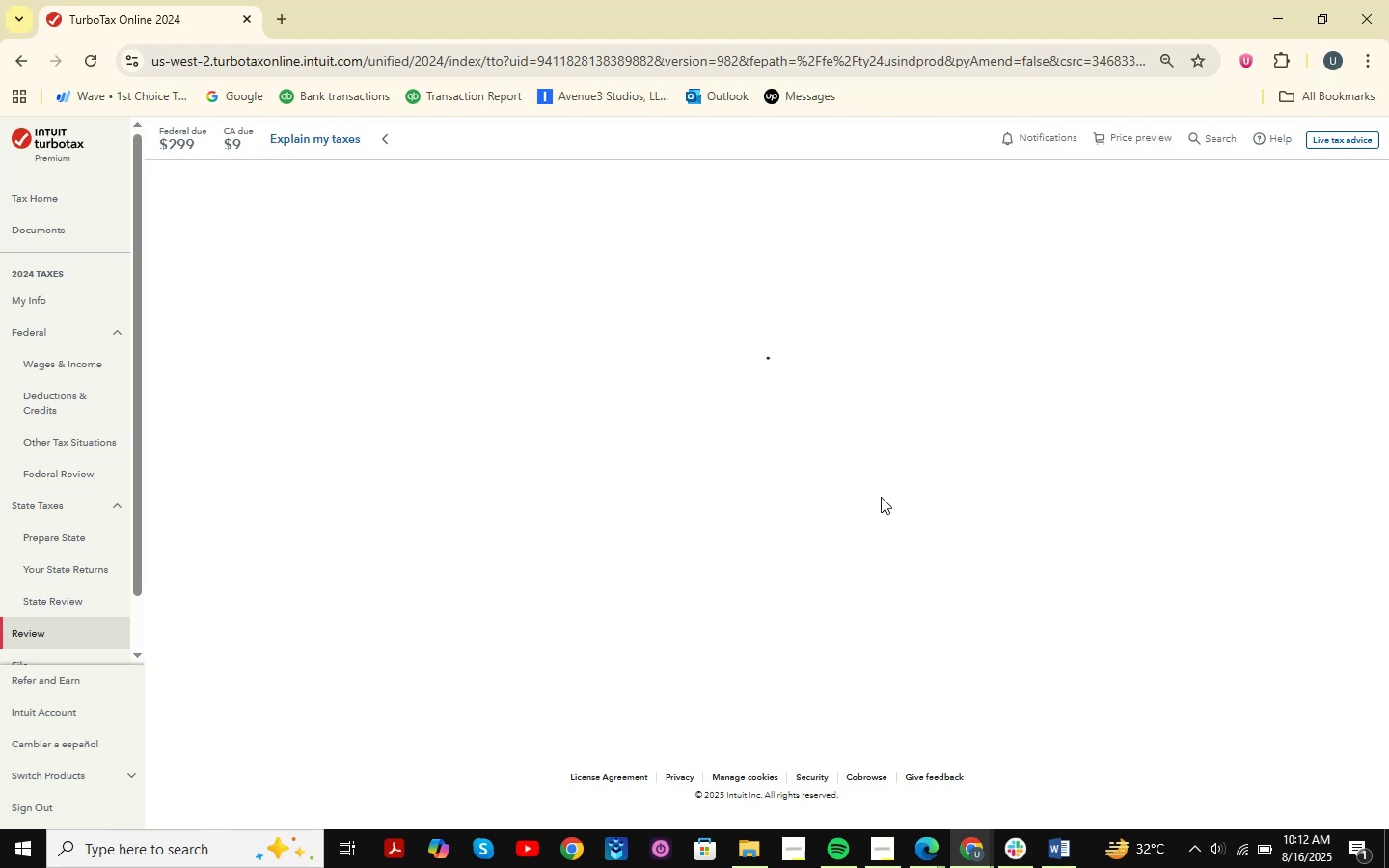 
scroll: coordinate [916, 410], scroll_direction: down, amount: 9.0
 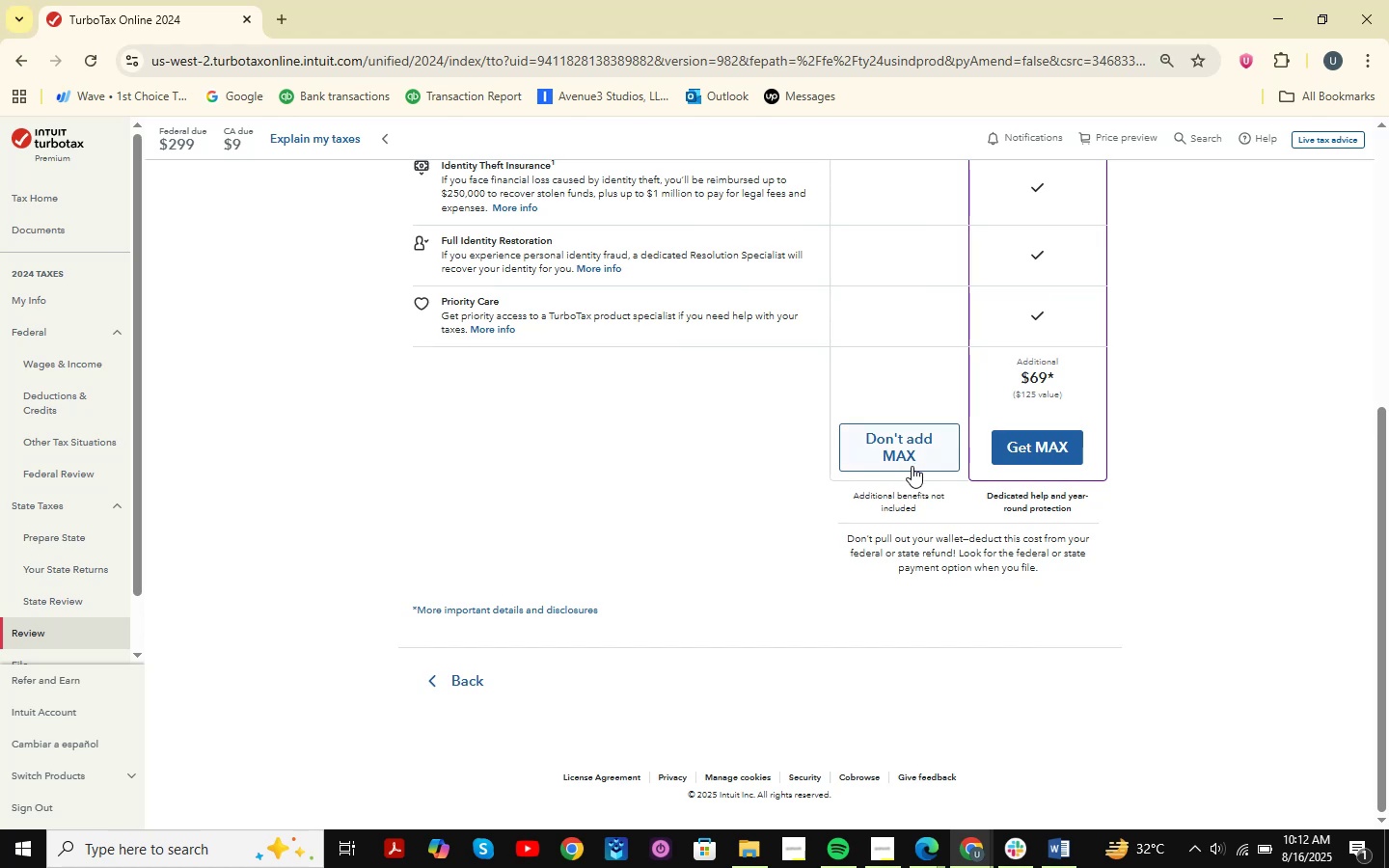 
left_click([912, 466])
 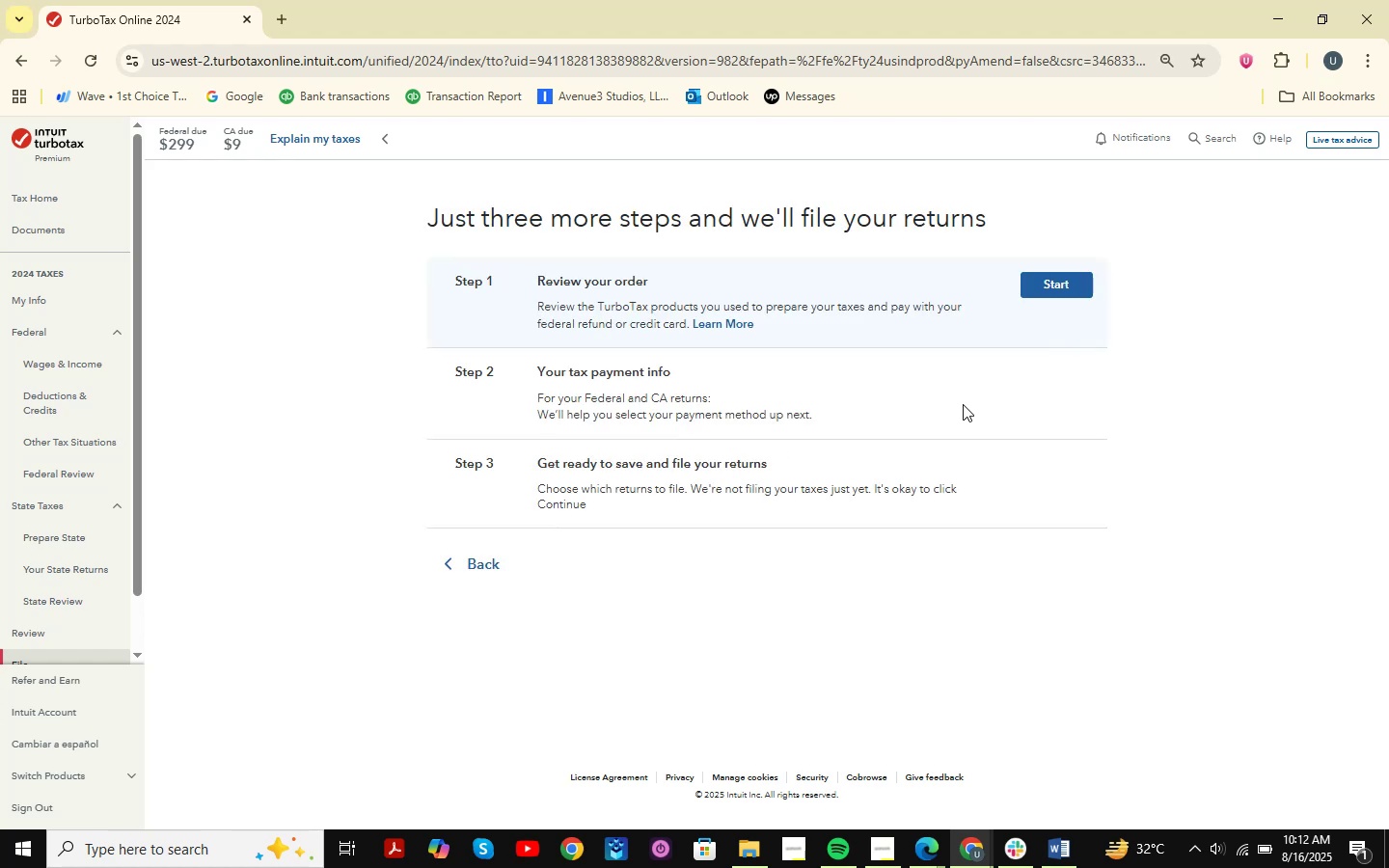 
wait(18.04)
 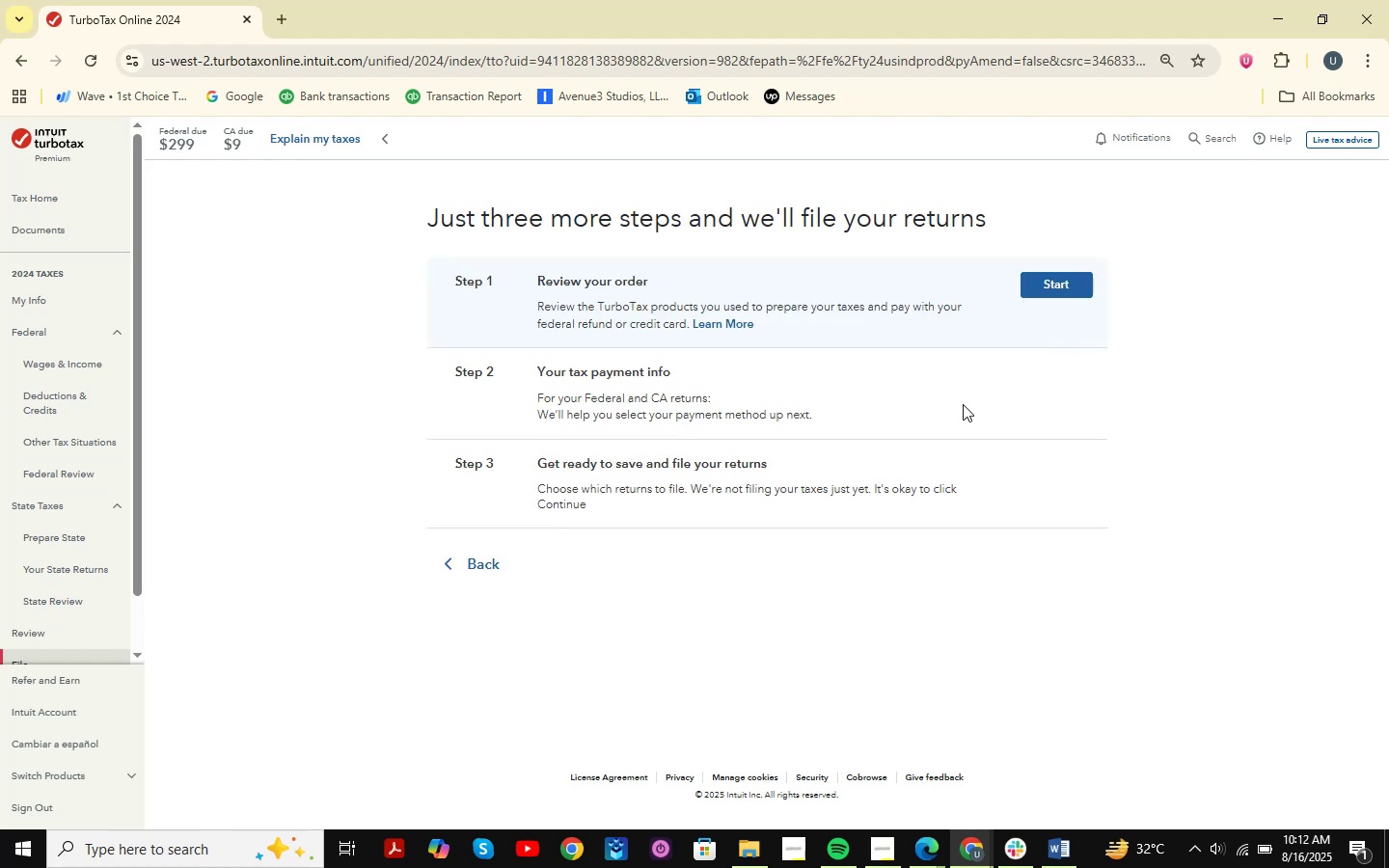 
scroll: coordinate [56, 580], scroll_direction: down, amount: 2.0
 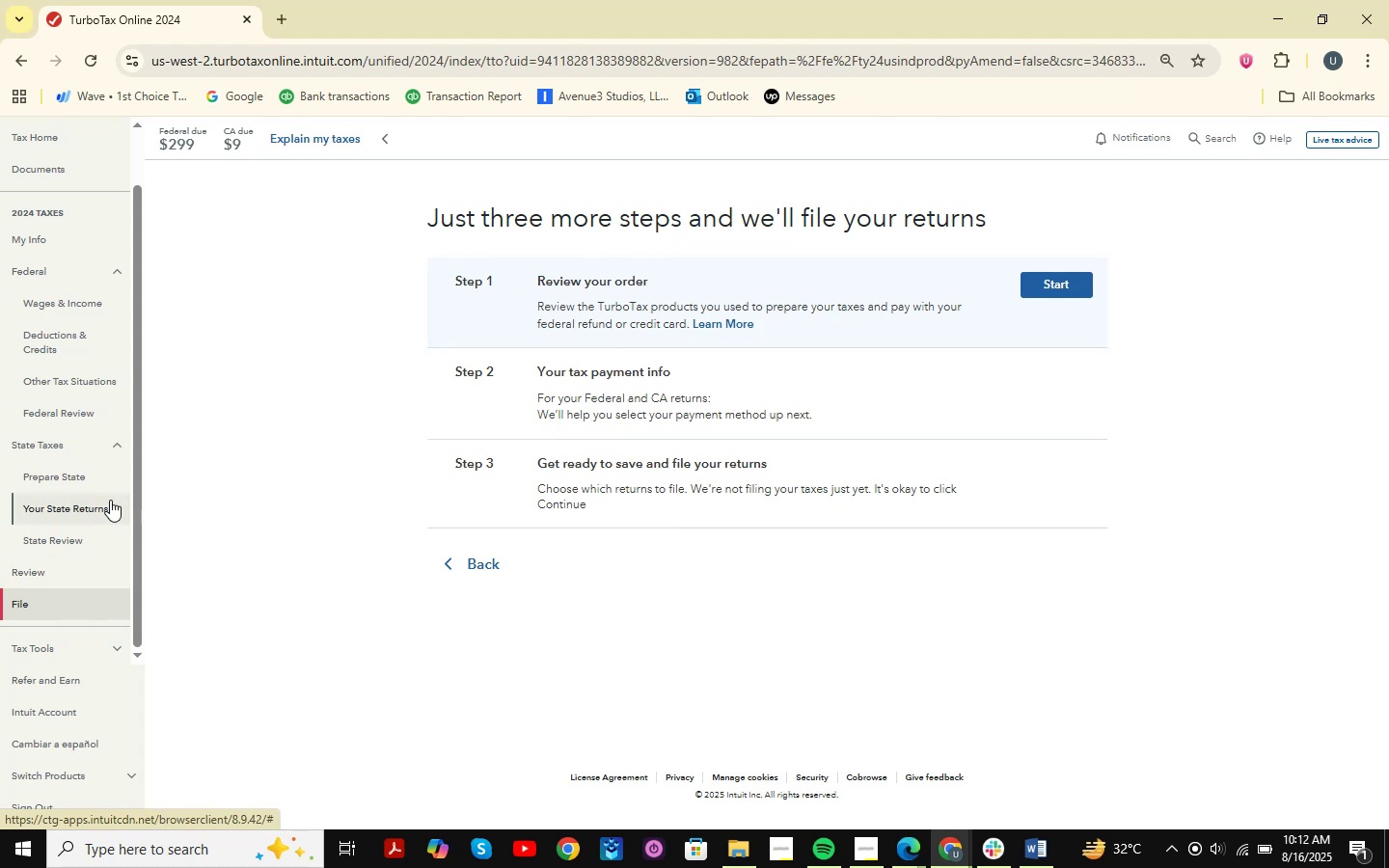 
left_click([101, 344])
 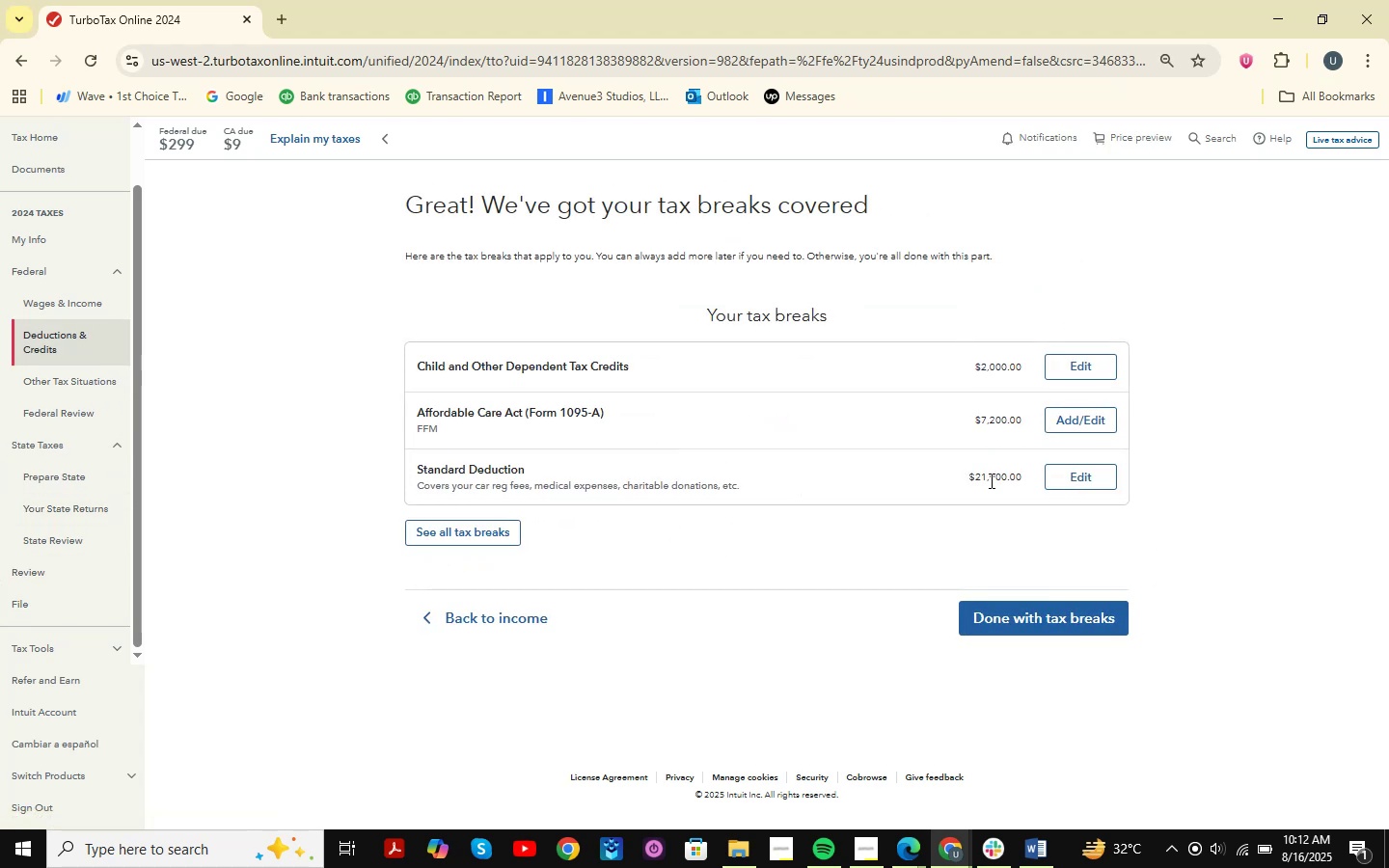 
wait(7.11)
 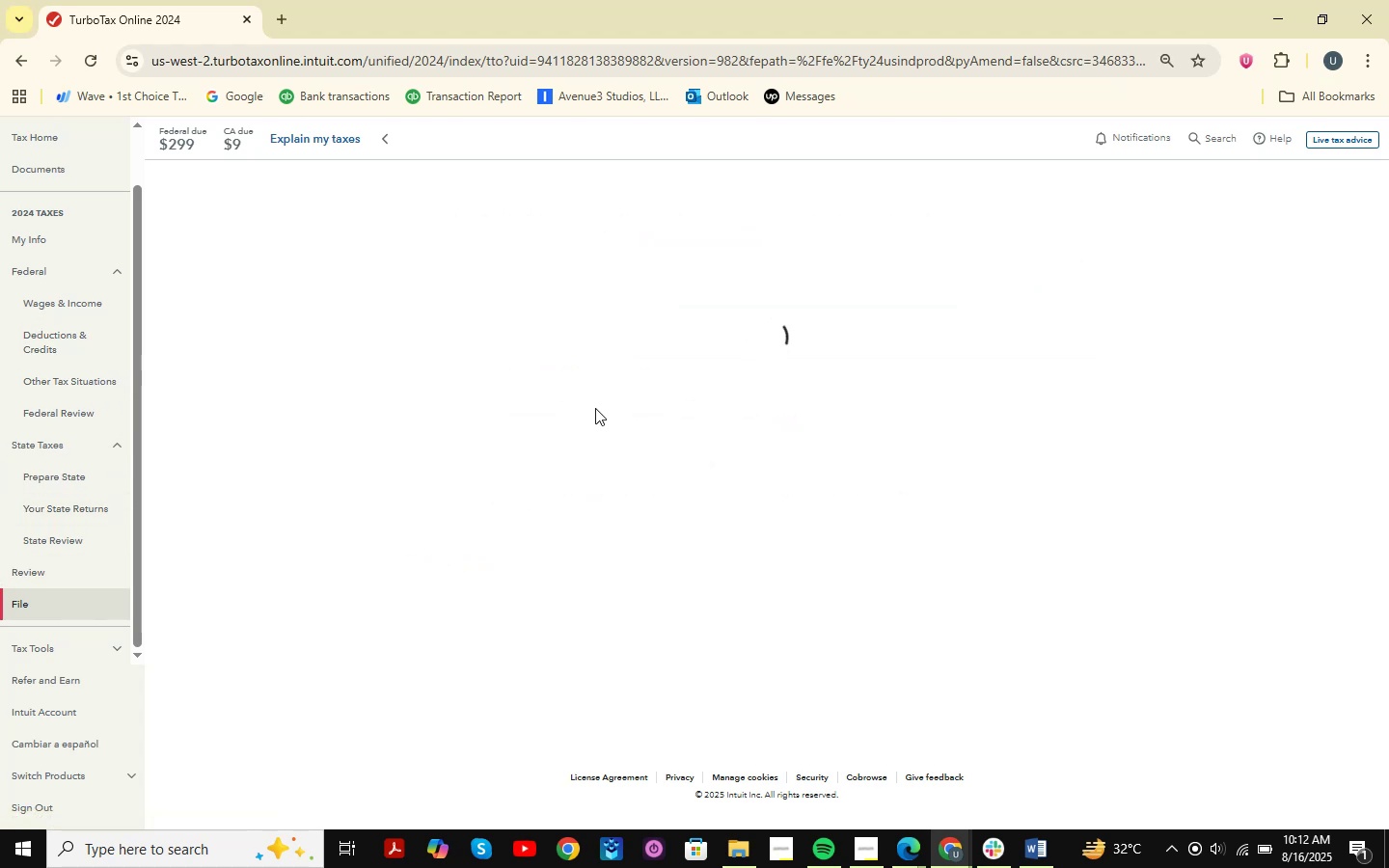 
left_click([504, 537])
 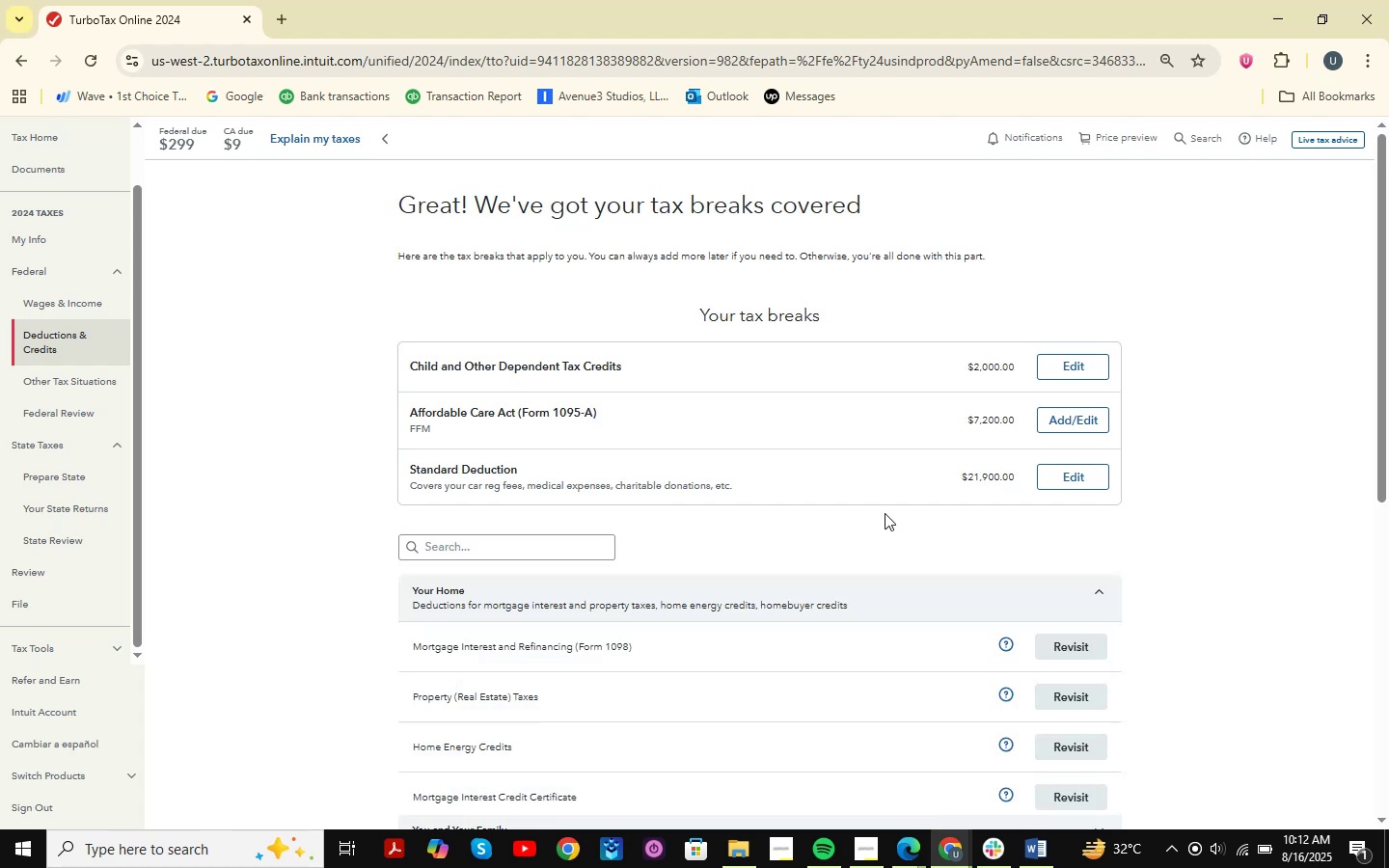 
scroll: coordinate [836, 526], scroll_direction: down, amount: 3.0
 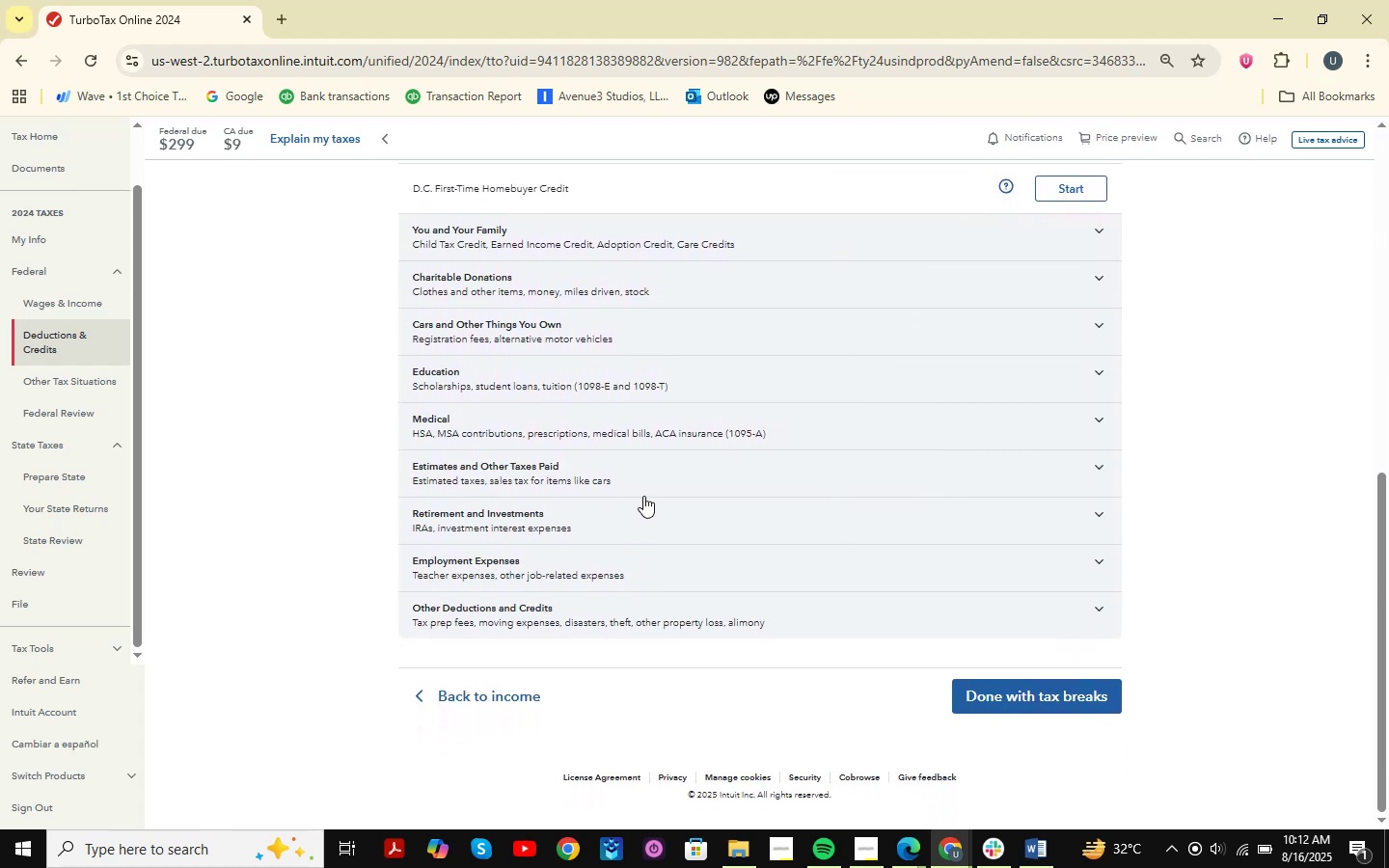 
double_click([809, 777])
 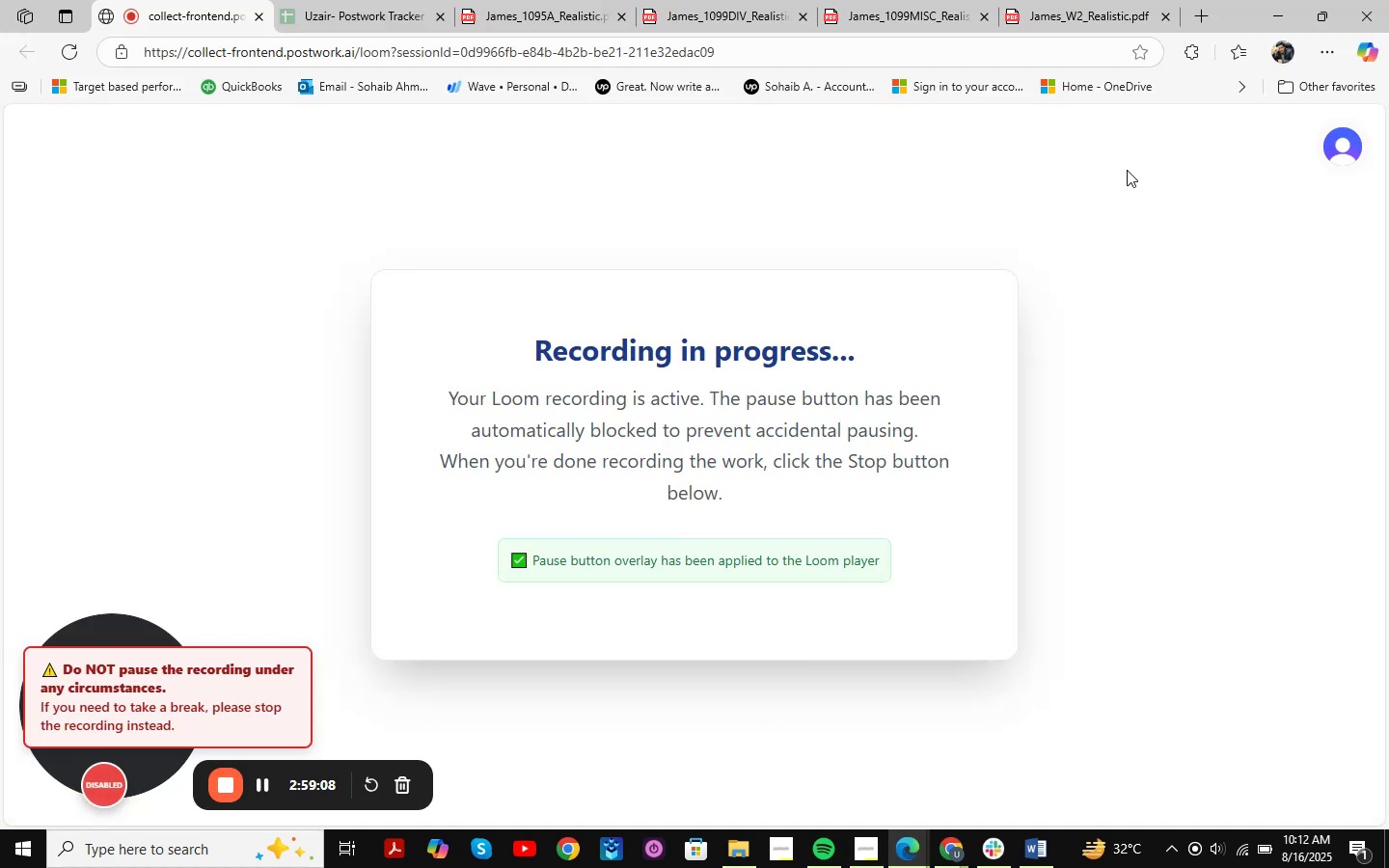 
left_click([1290, 12])
 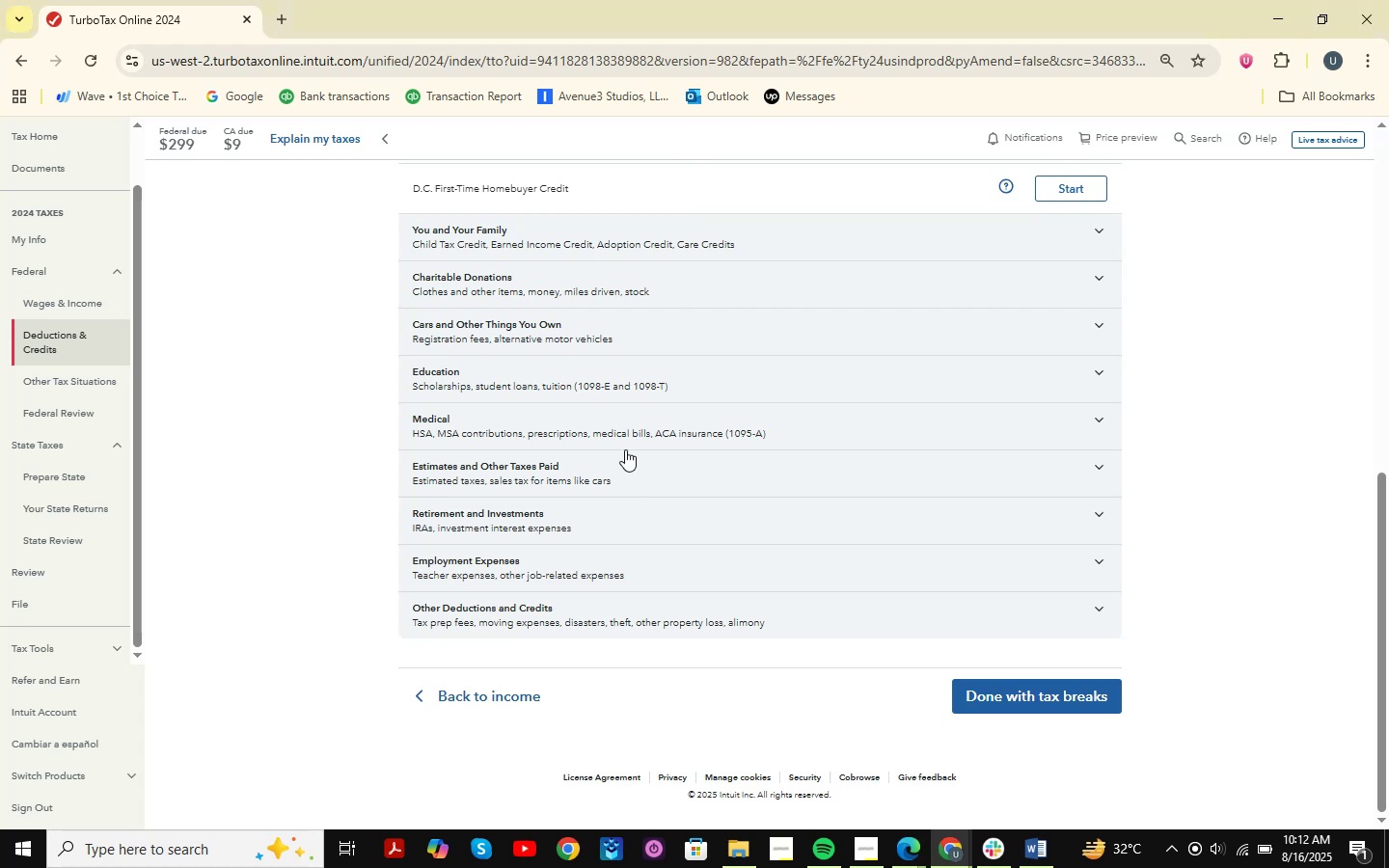 
scroll: coordinate [625, 449], scroll_direction: up, amount: 2.0
 